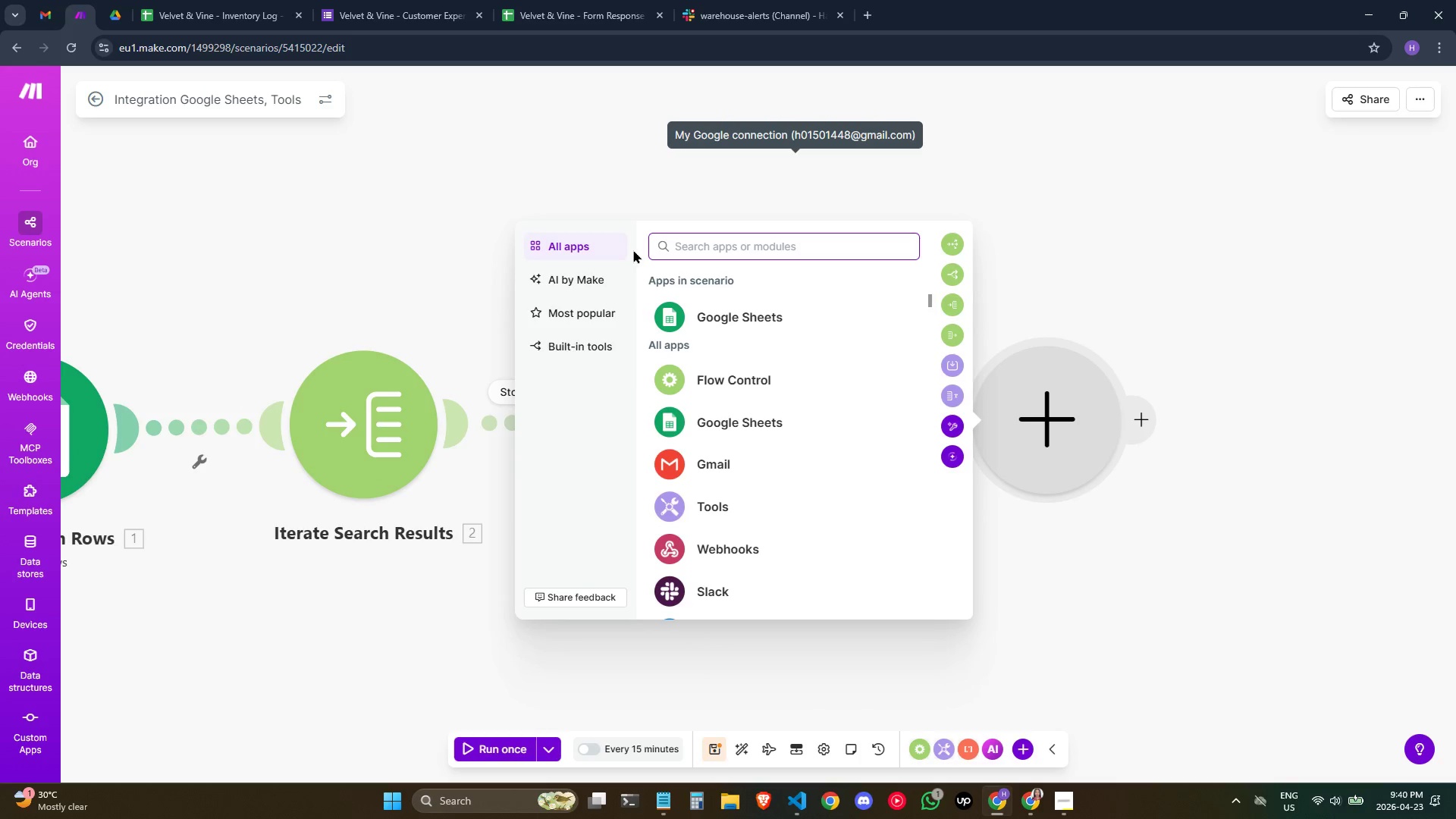 
type(slack)
 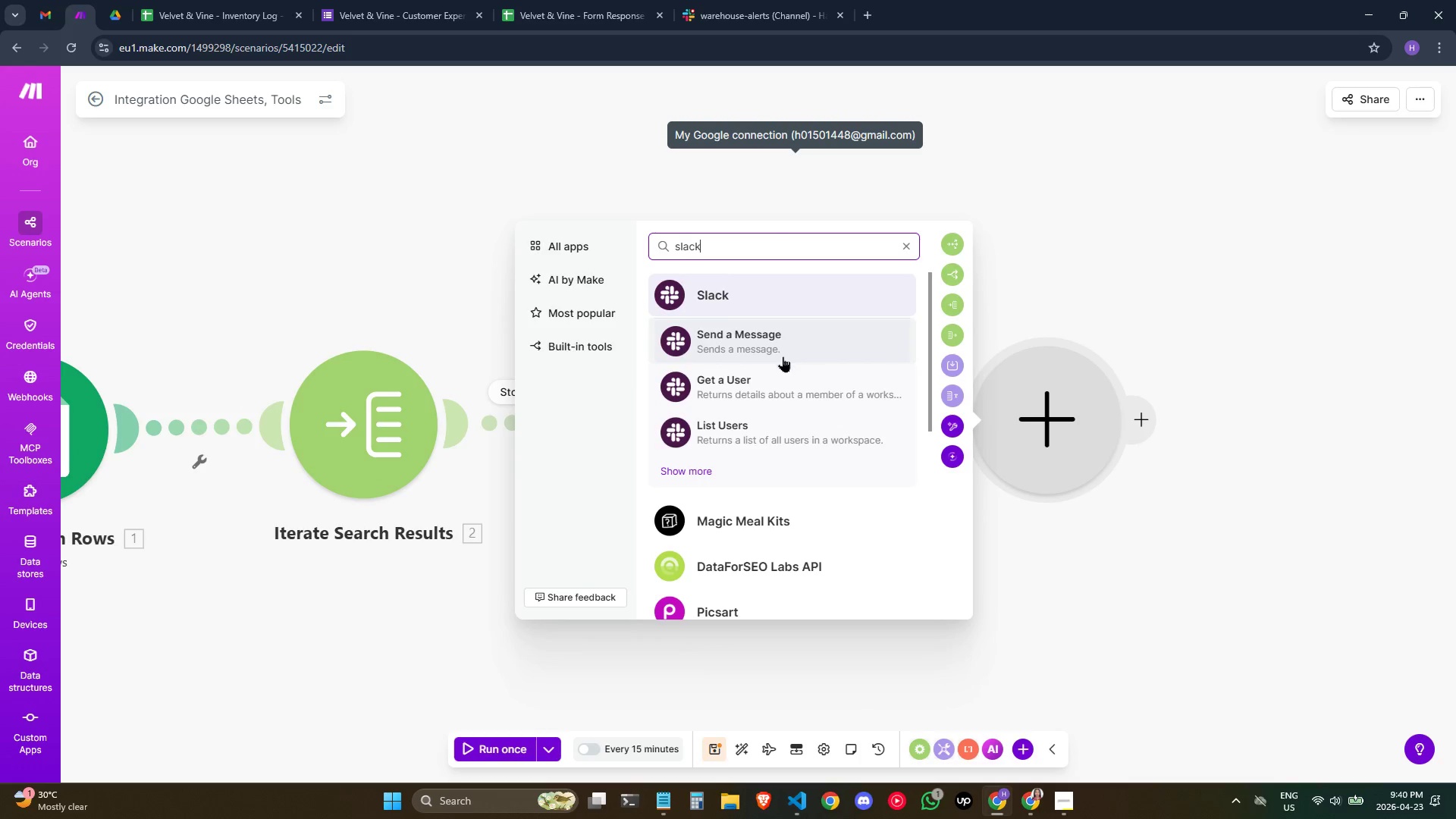 
left_click([780, 344])
 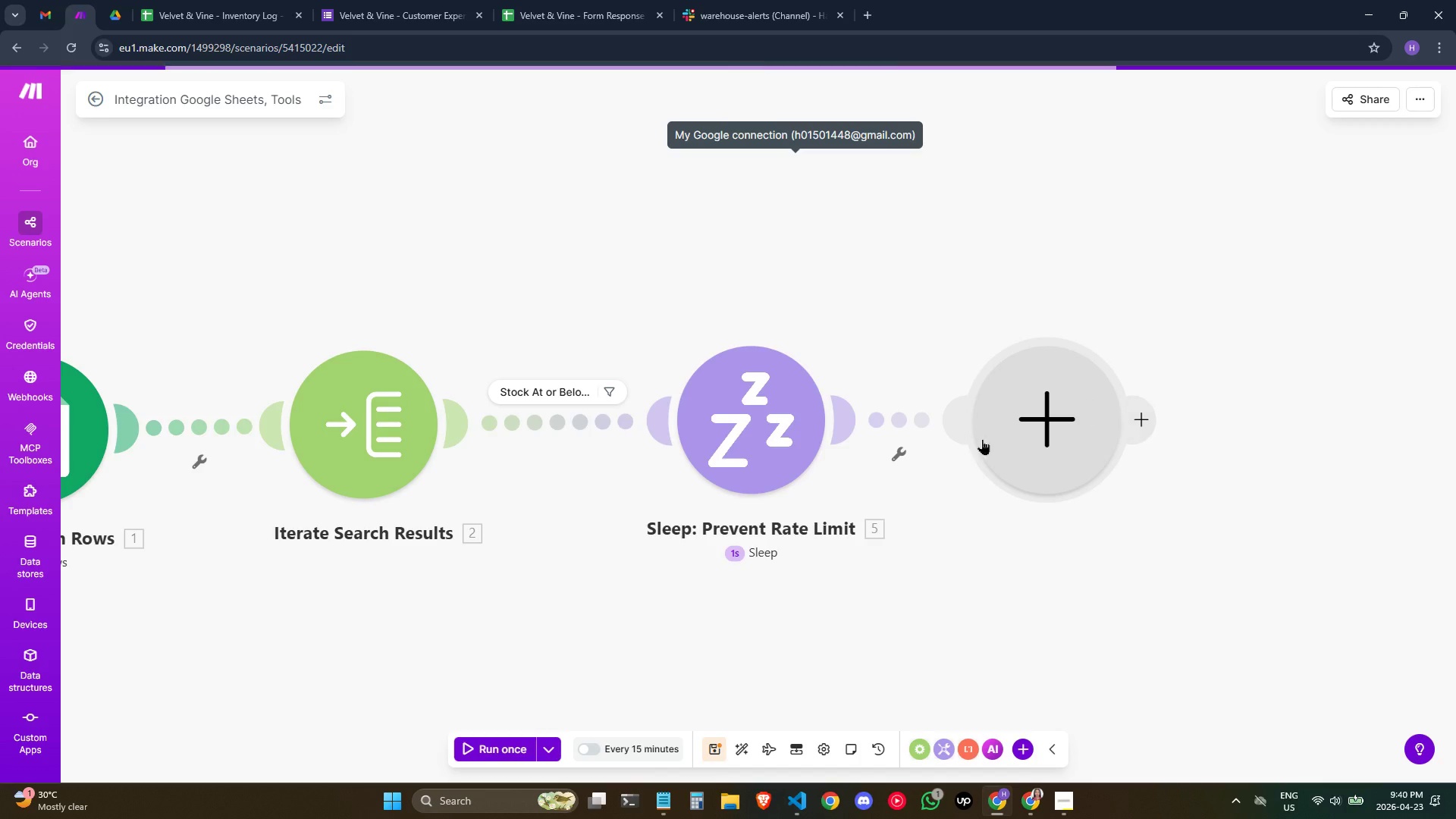 
mouse_move([968, 381])
 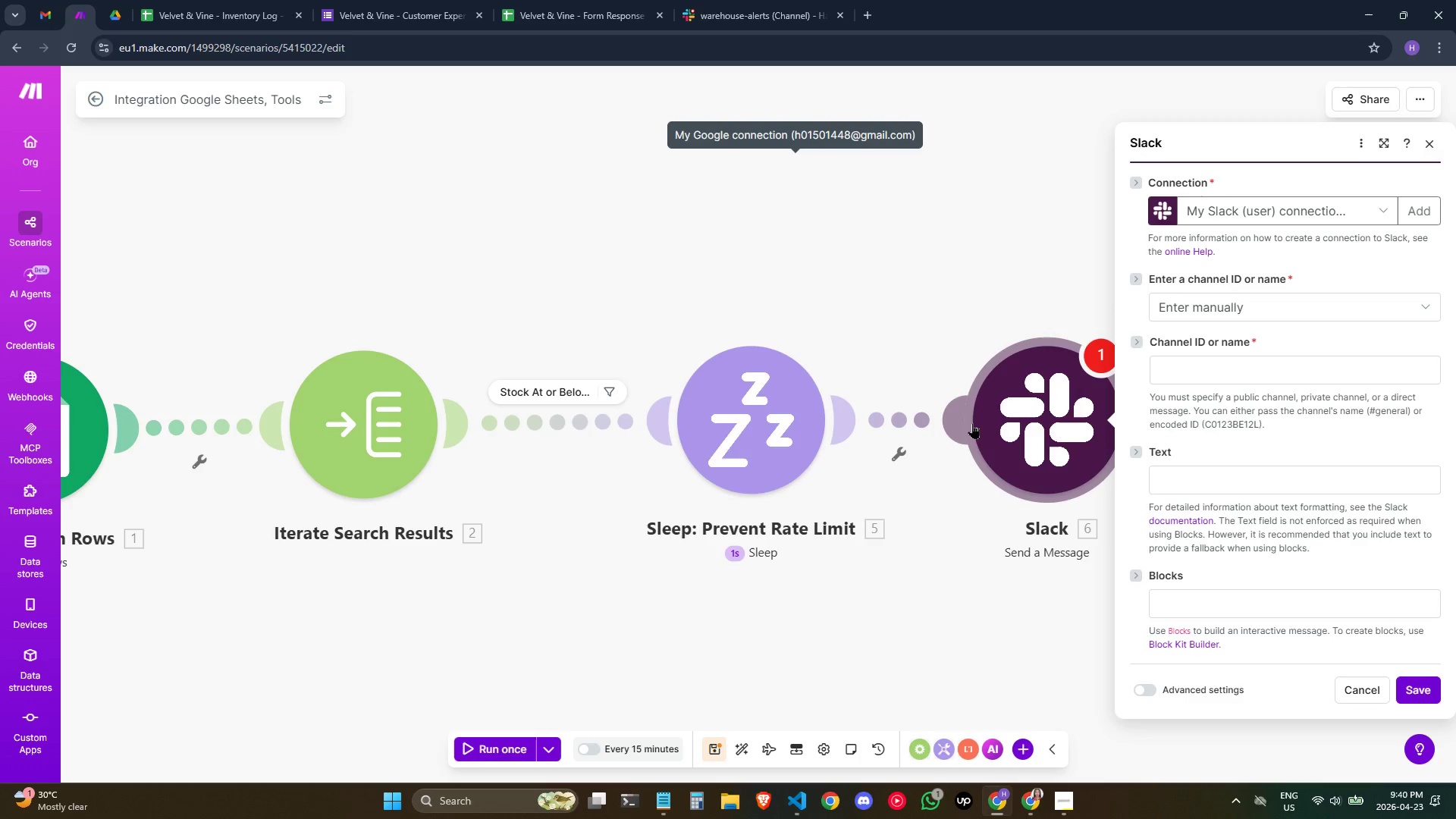 
left_click_drag(start_coordinate=[1065, 420], to_coordinate=[1096, 416])
 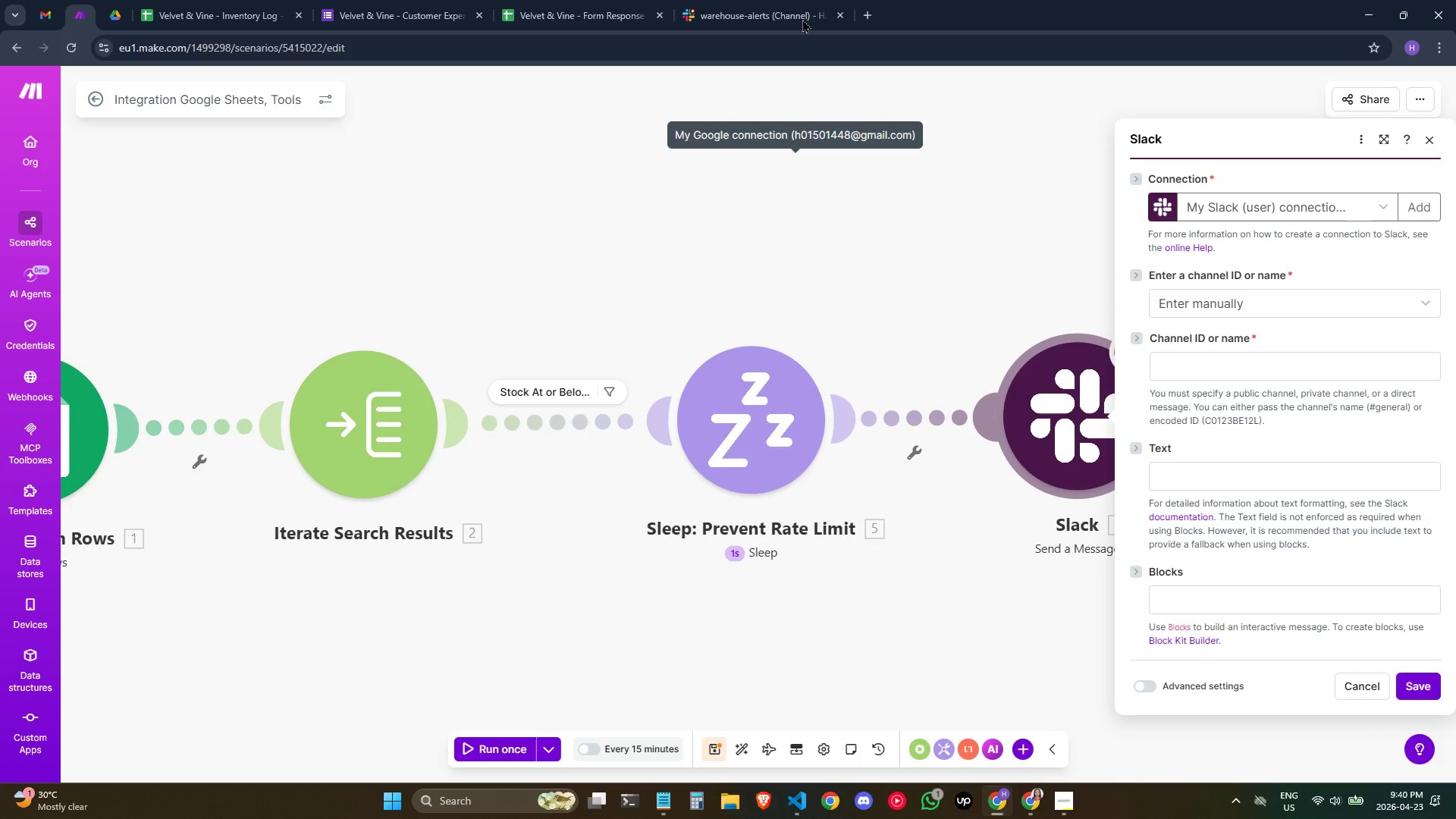 
left_click([712, 0])
 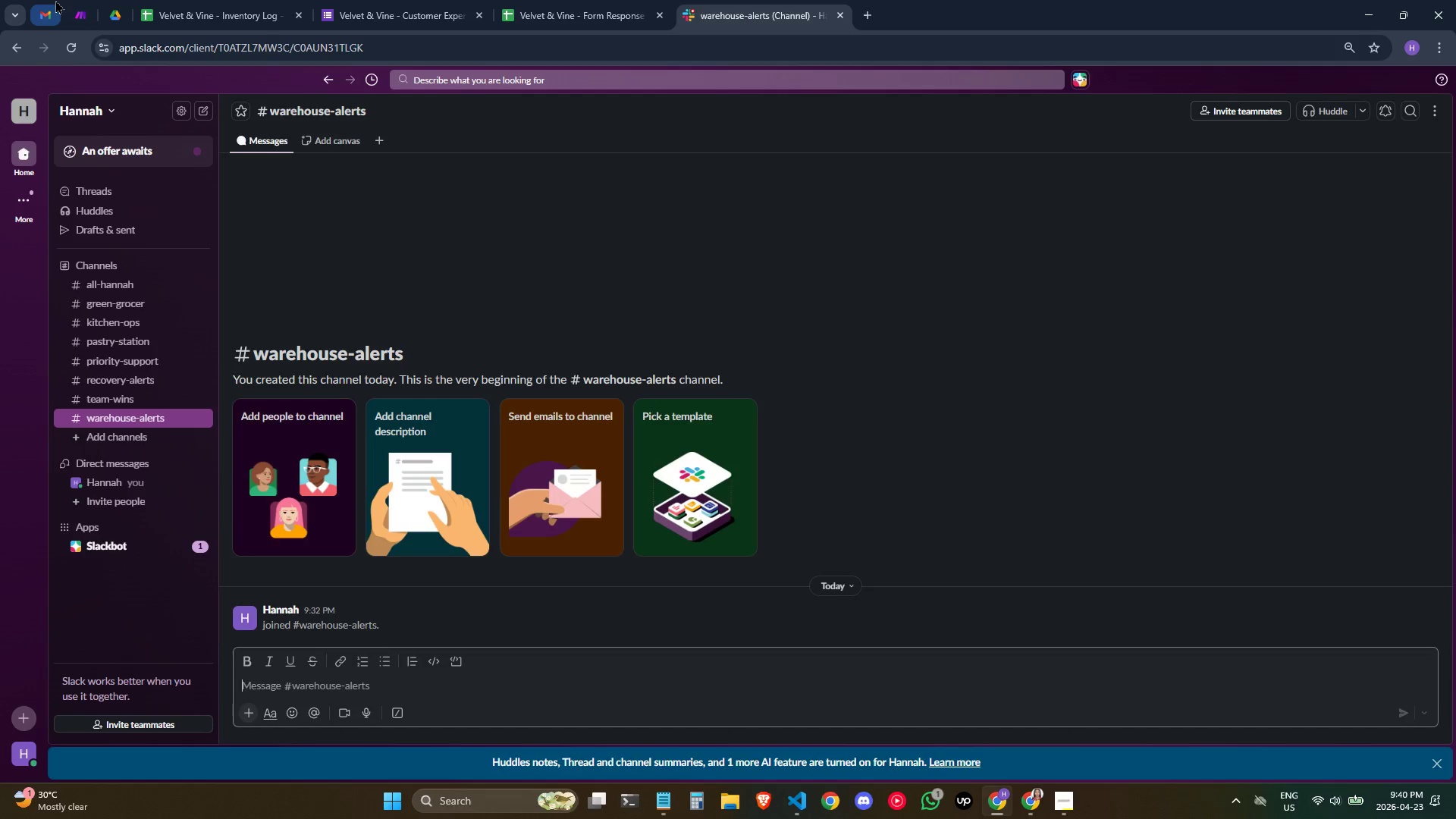 
left_click([77, 2])
 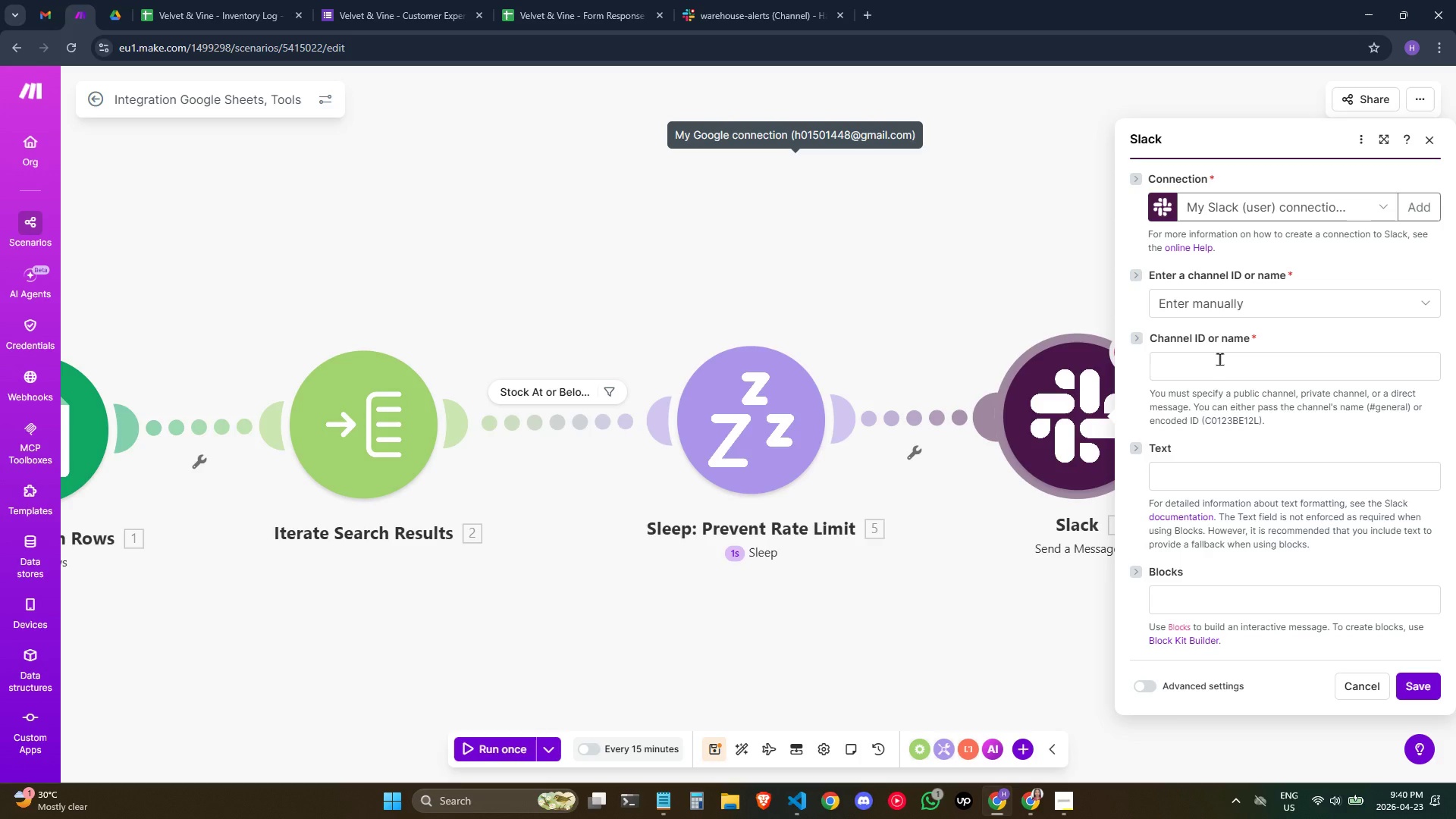 
wait(6.25)
 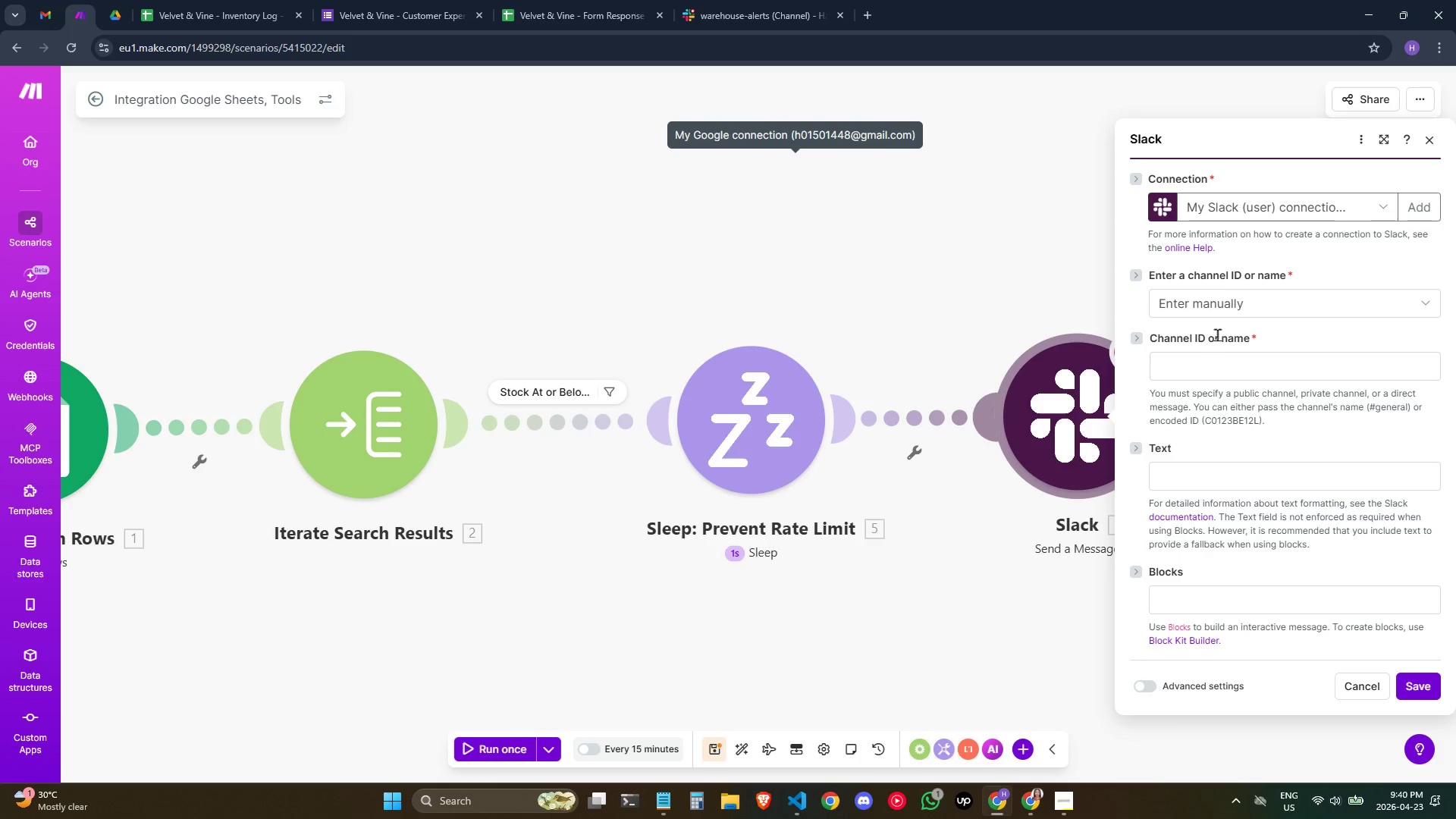 
left_click([1241, 366])
 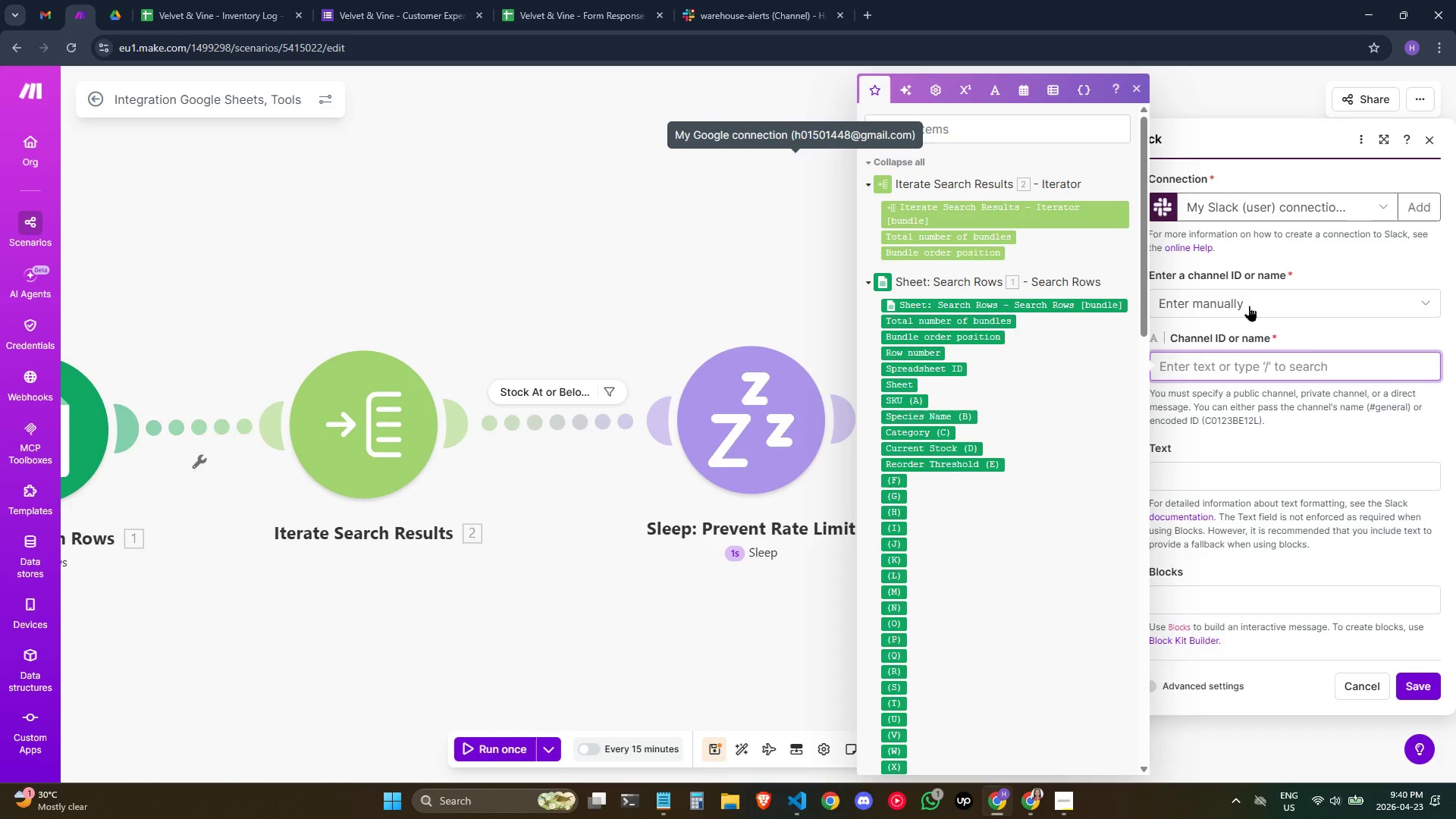 
left_click([1250, 299])
 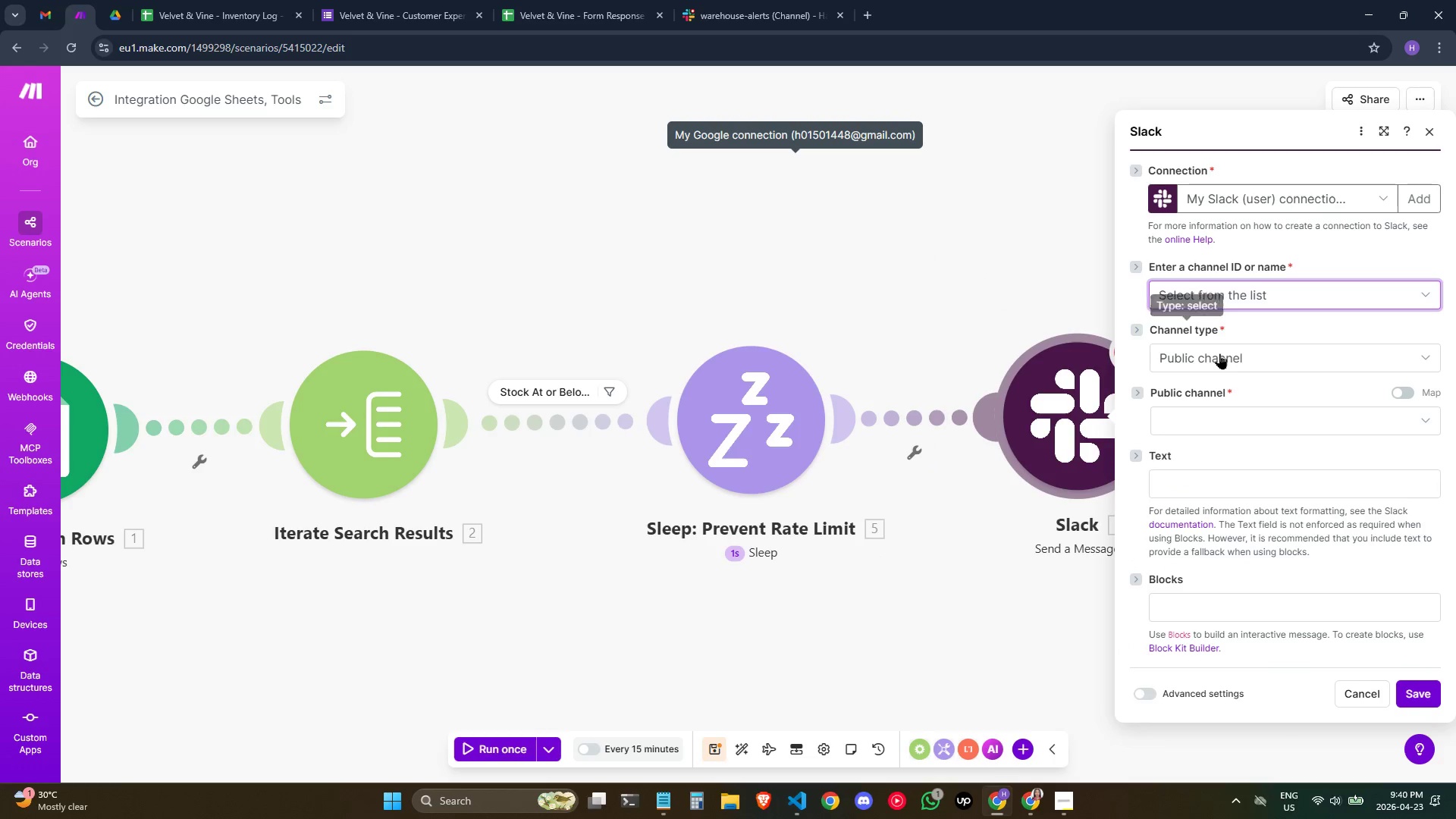 
wait(6.78)
 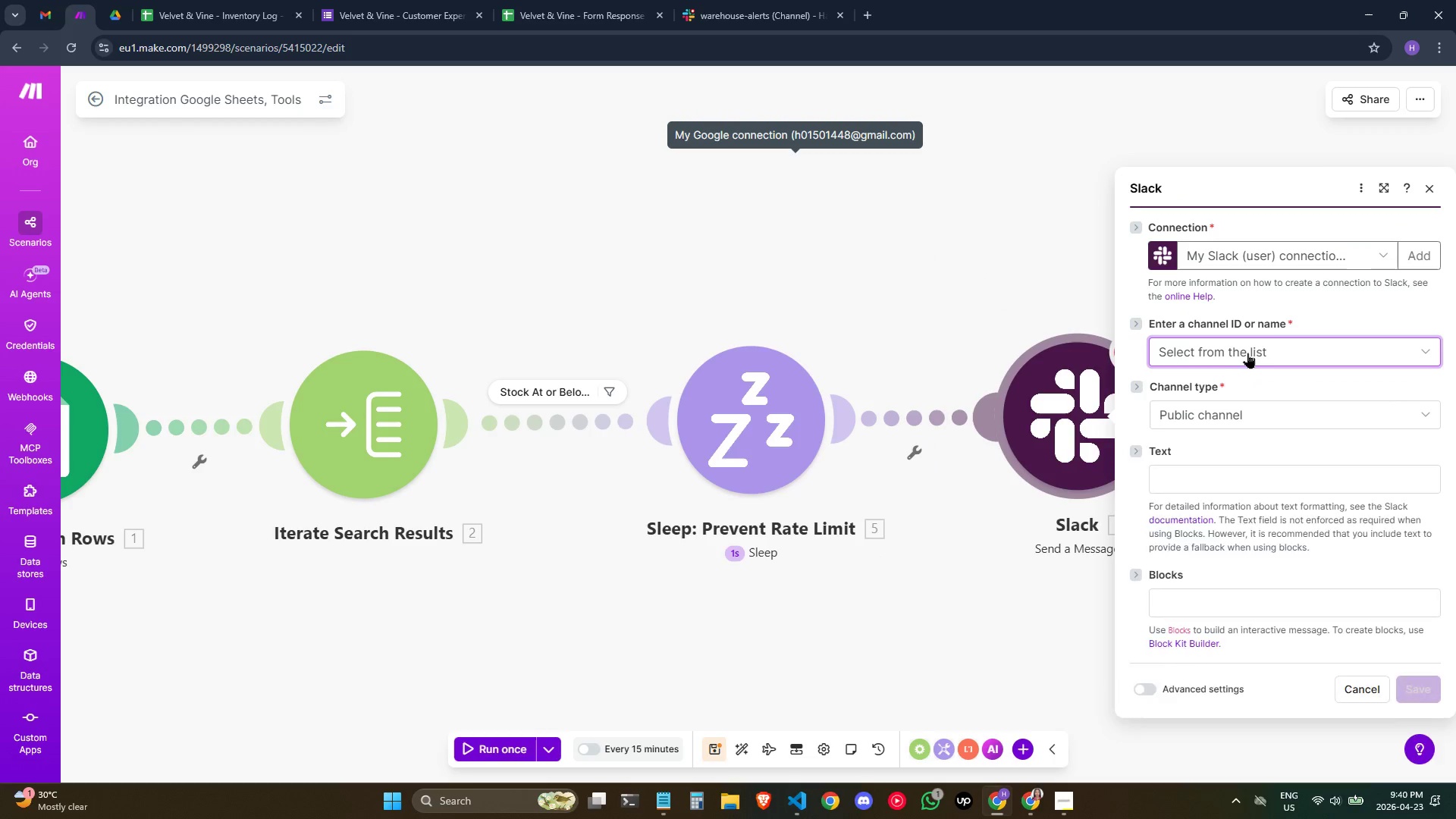 
left_click([1233, 419])
 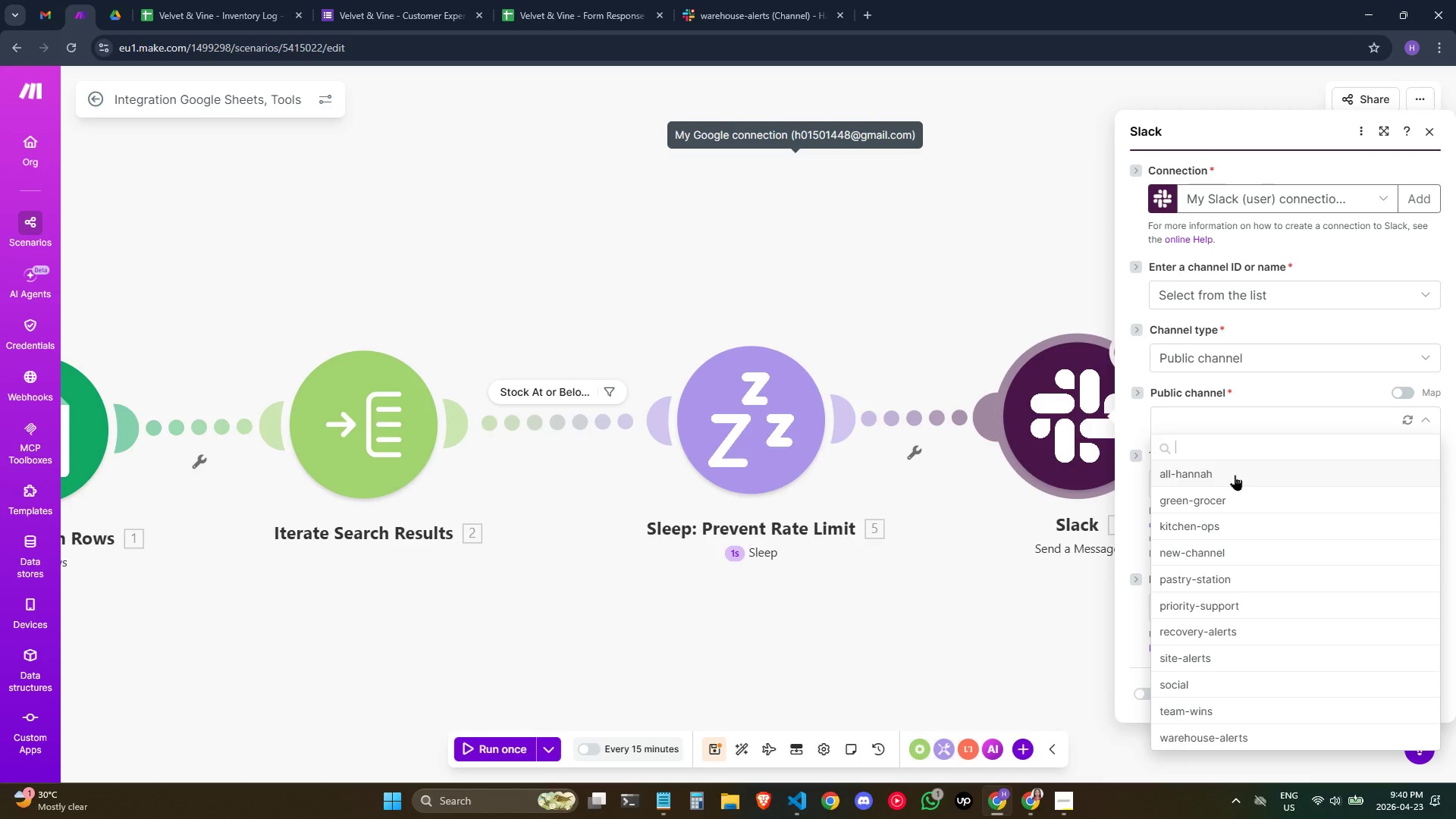 
scroll: coordinate [1235, 473], scroll_direction: down, amount: 1.0
 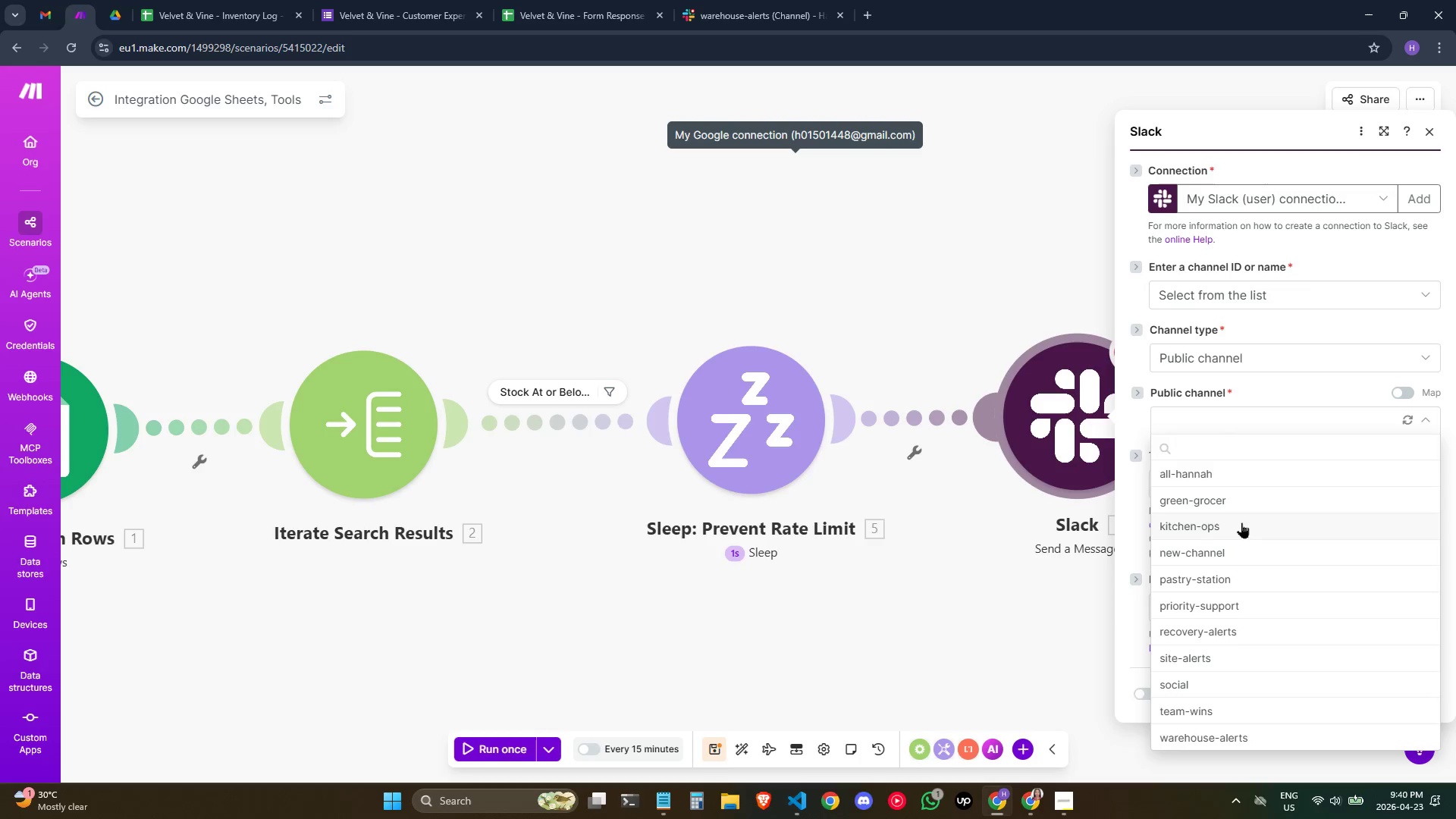 
wait(11.93)
 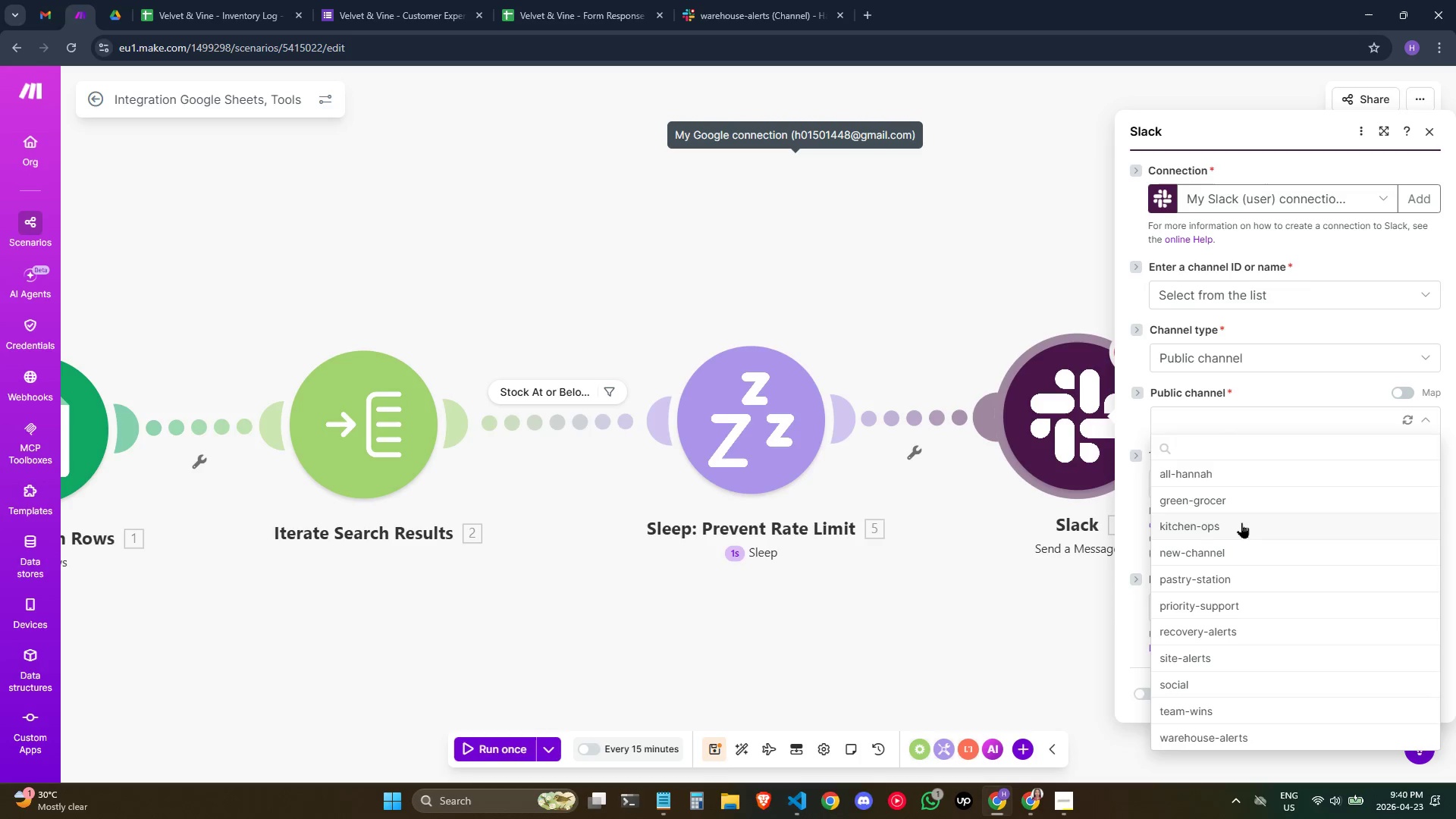 
scroll: coordinate [1241, 522], scroll_direction: down, amount: 1.0
 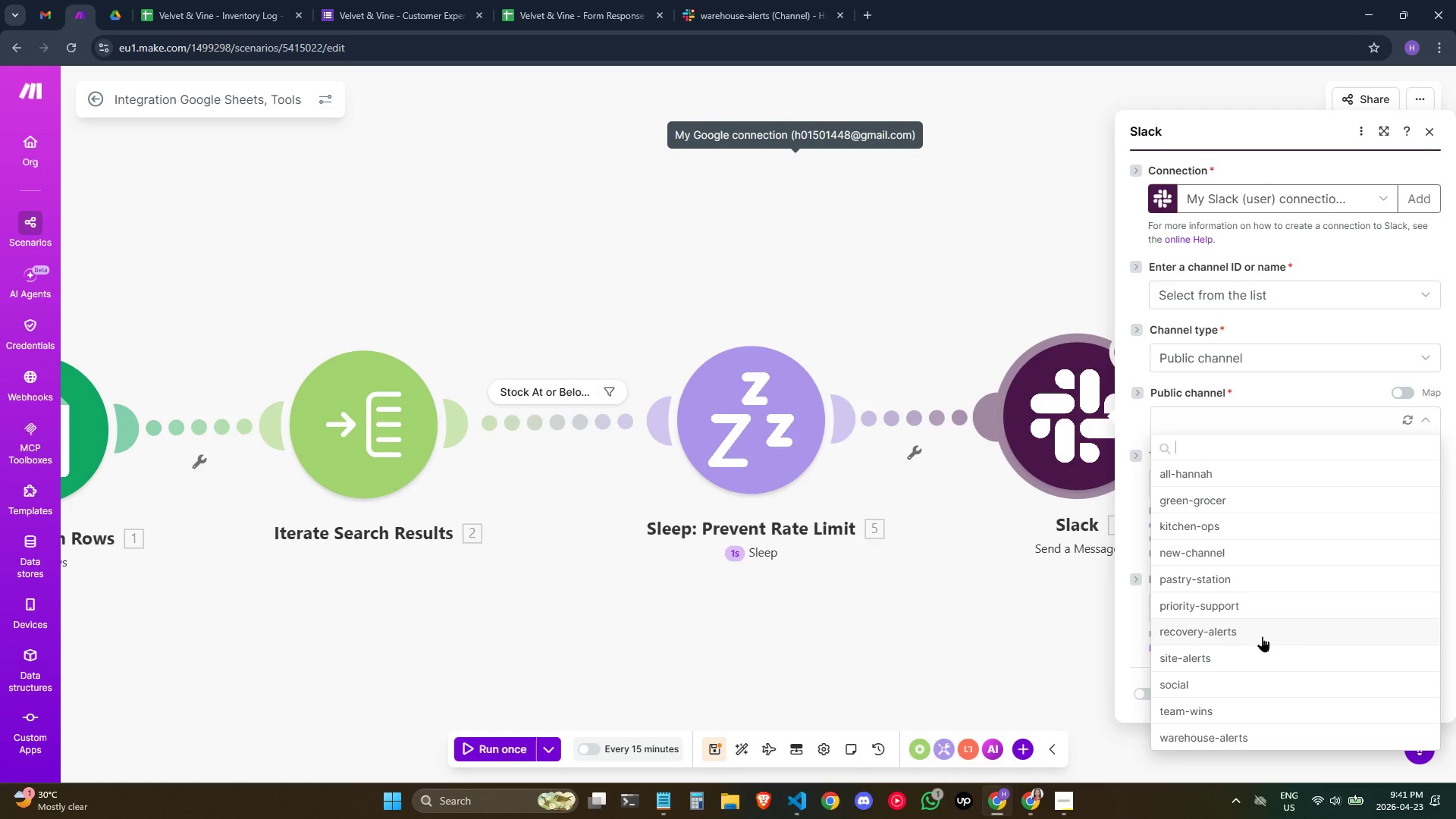 
wait(18.37)
 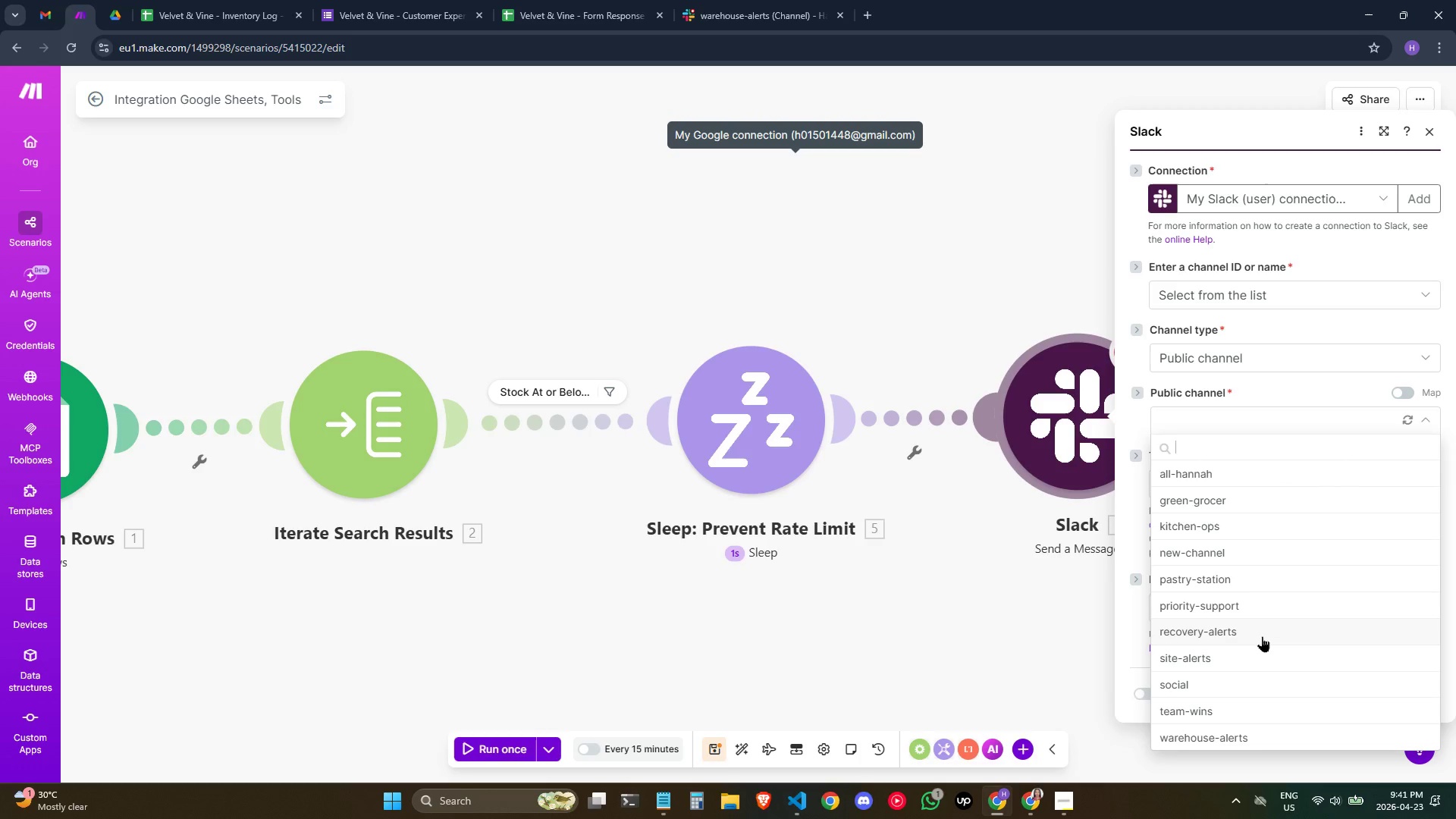 
left_click([1272, 378])
 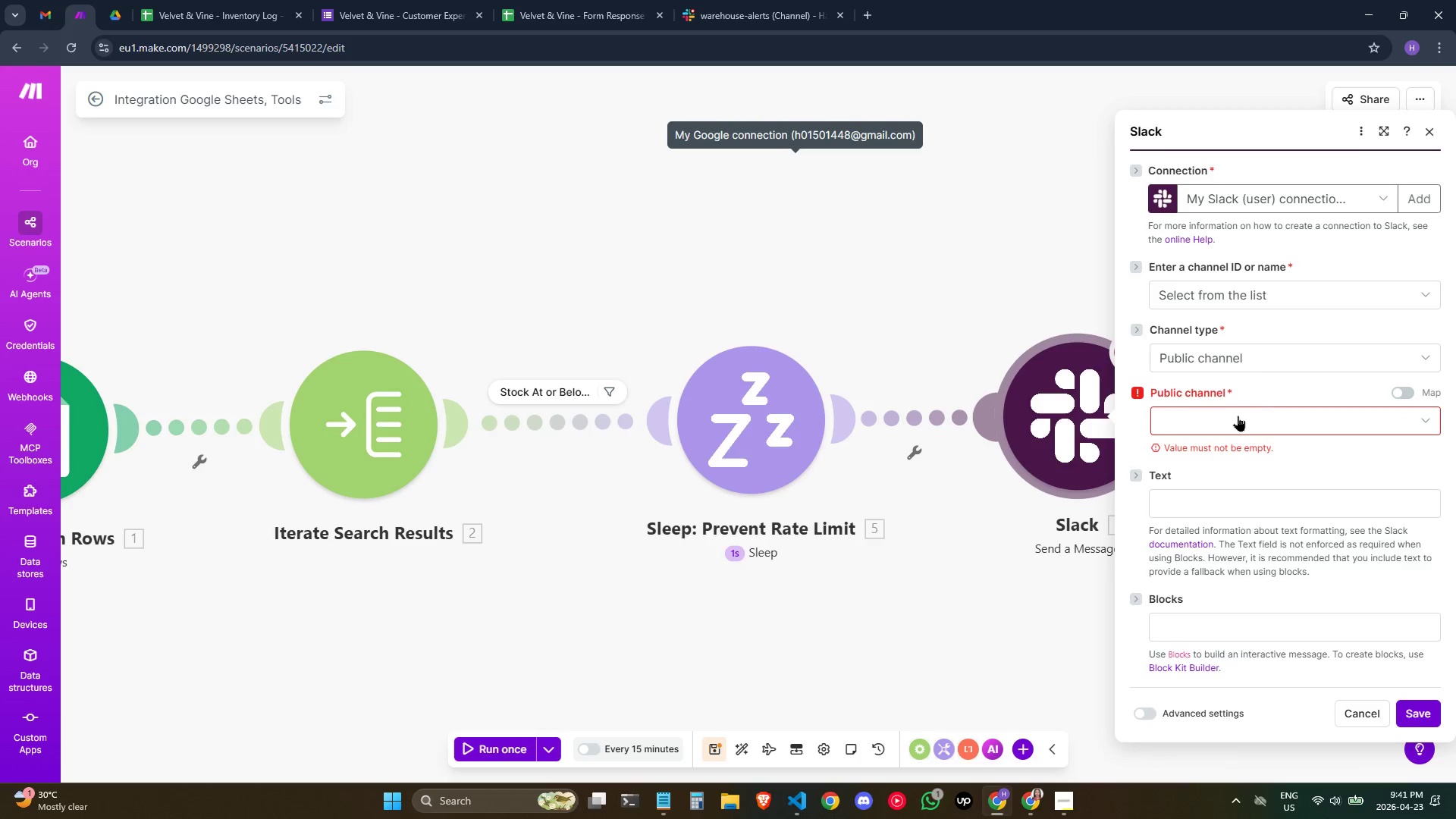 
left_click([1235, 419])
 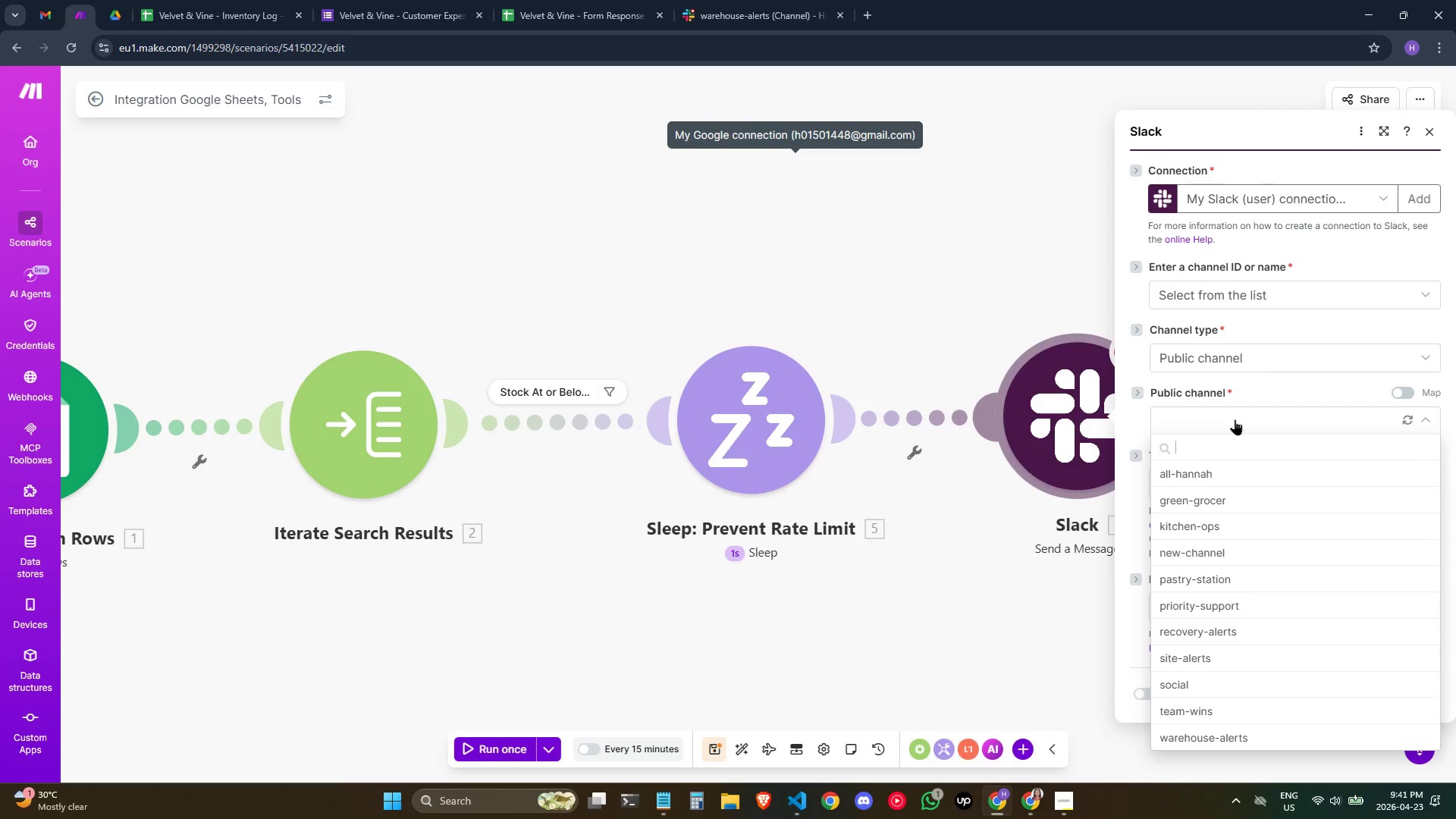 
left_click([1288, 381])
 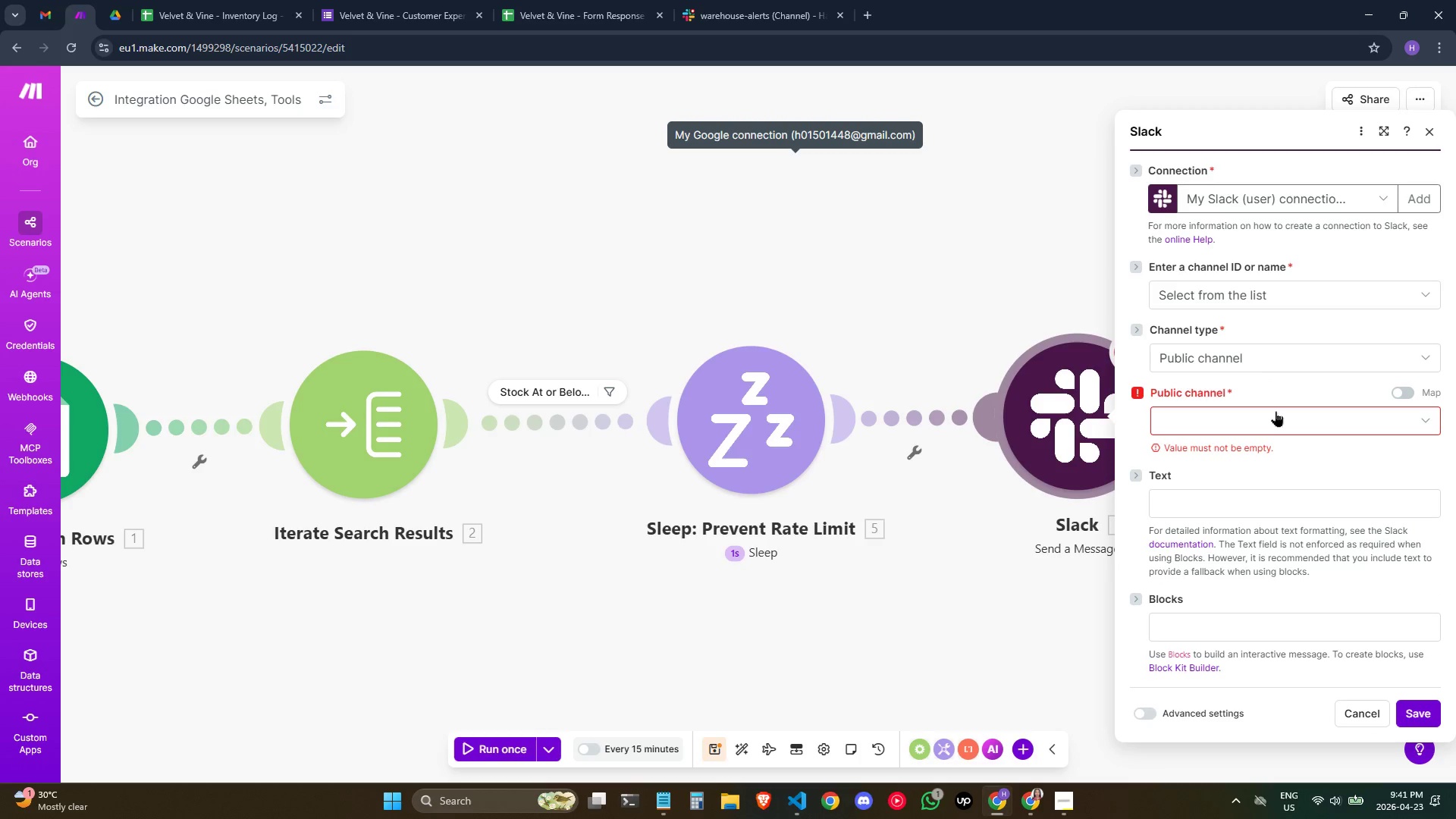 
left_click([1266, 428])
 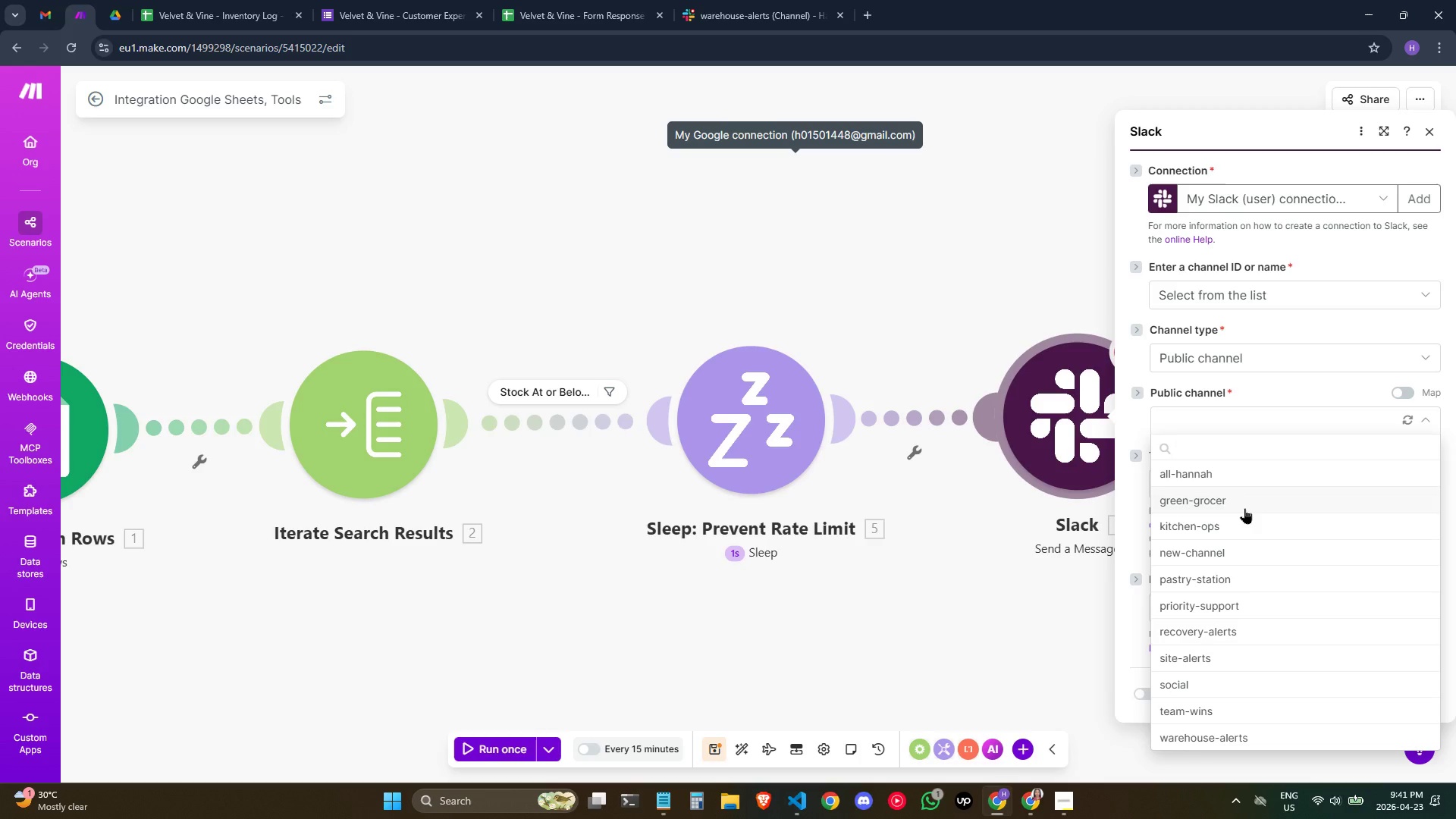 
wait(18.58)
 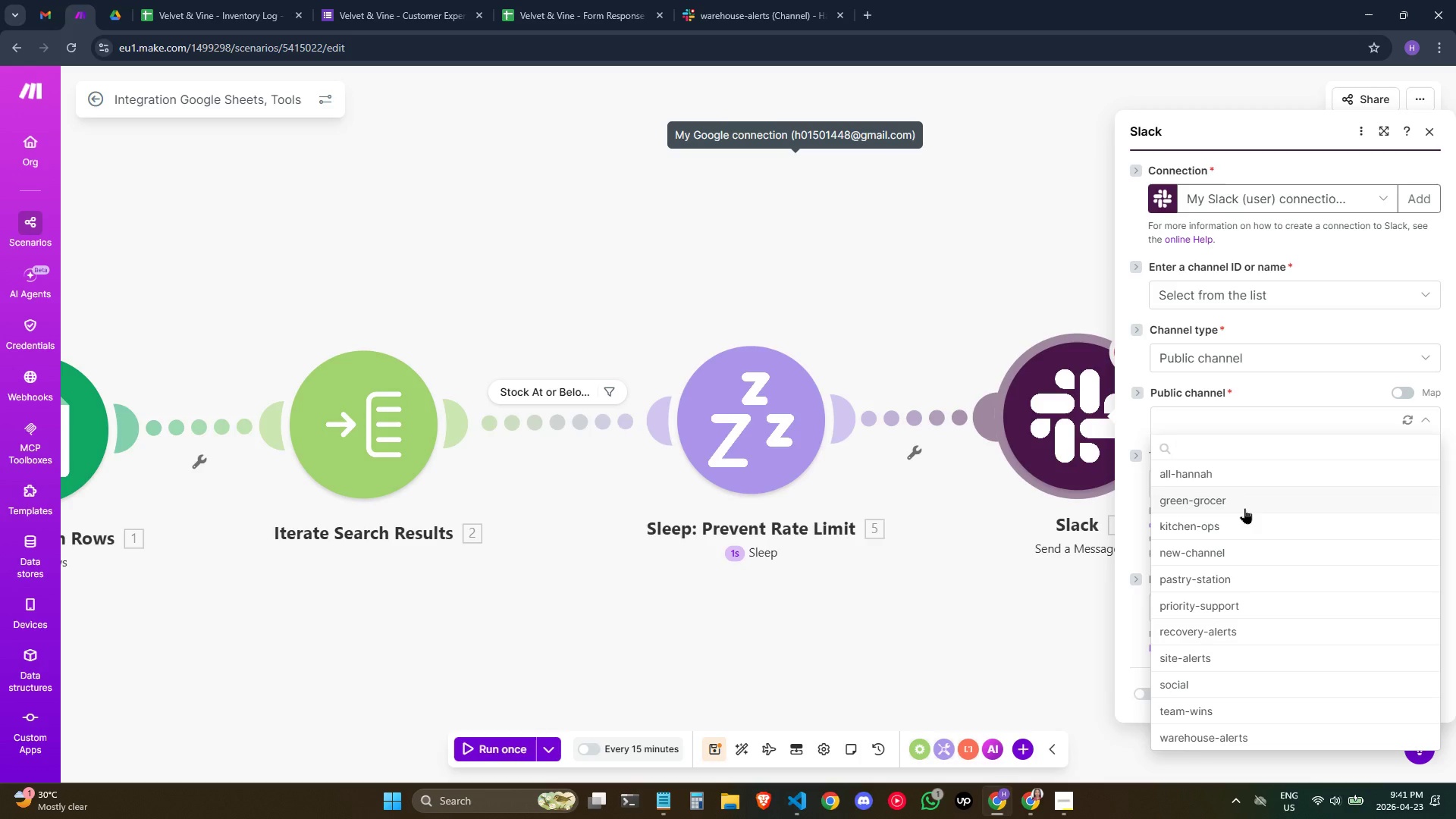 
scroll: coordinate [1243, 508], scroll_direction: down, amount: 1.0
 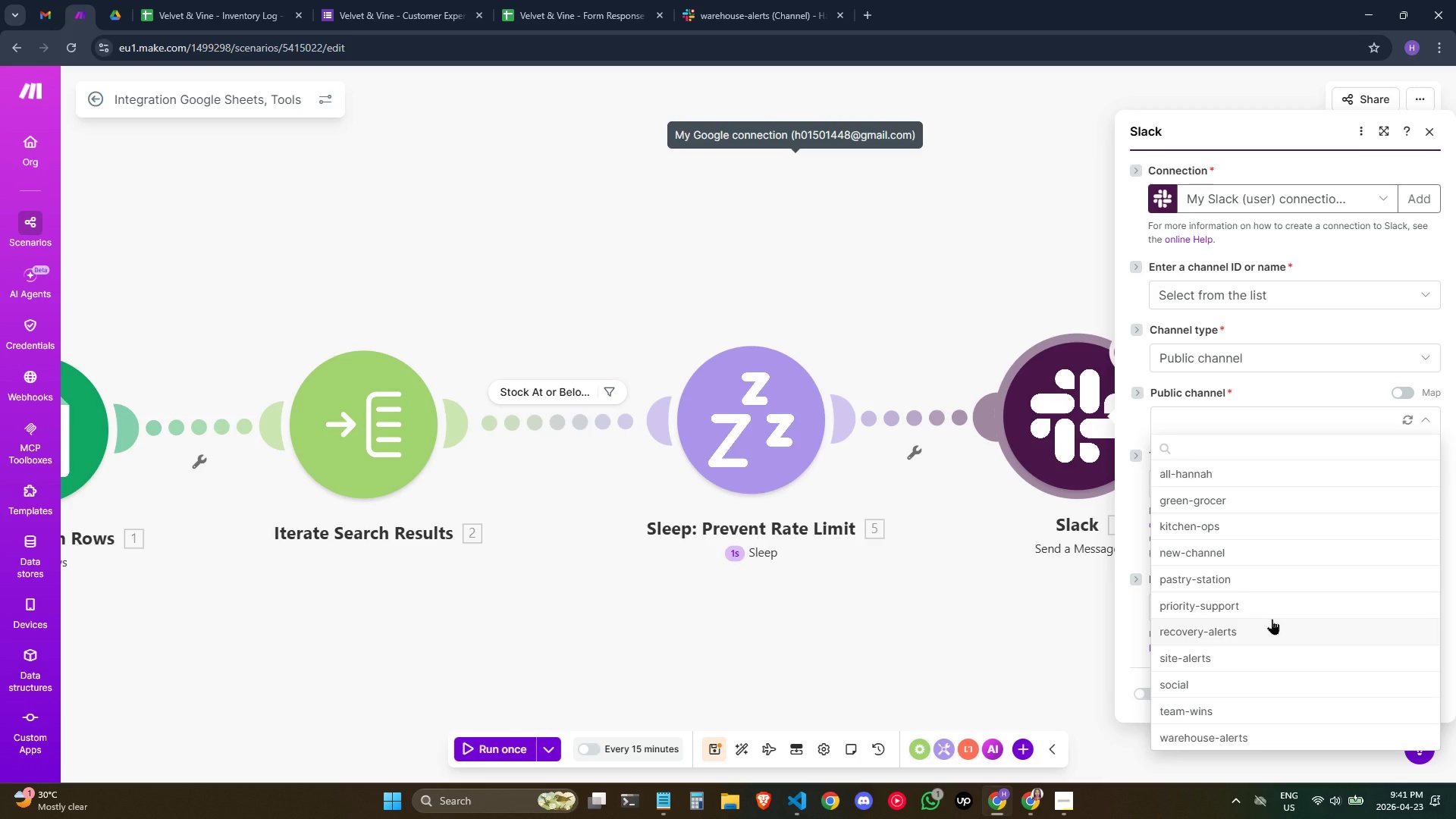 
scroll: coordinate [1271, 617], scroll_direction: up, amount: 2.0
 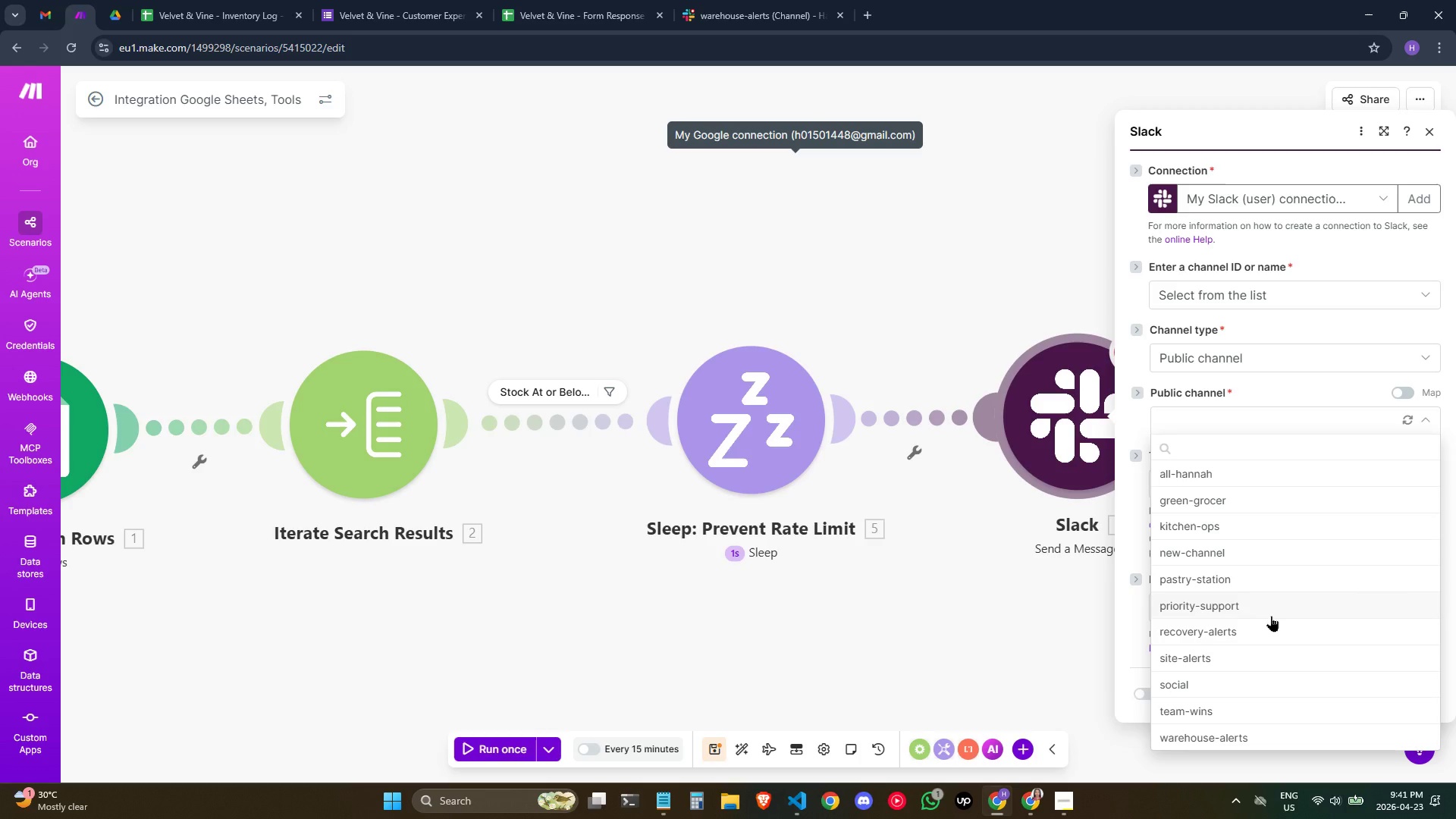 
scroll: coordinate [1231, 607], scroll_direction: down, amount: 1.0
 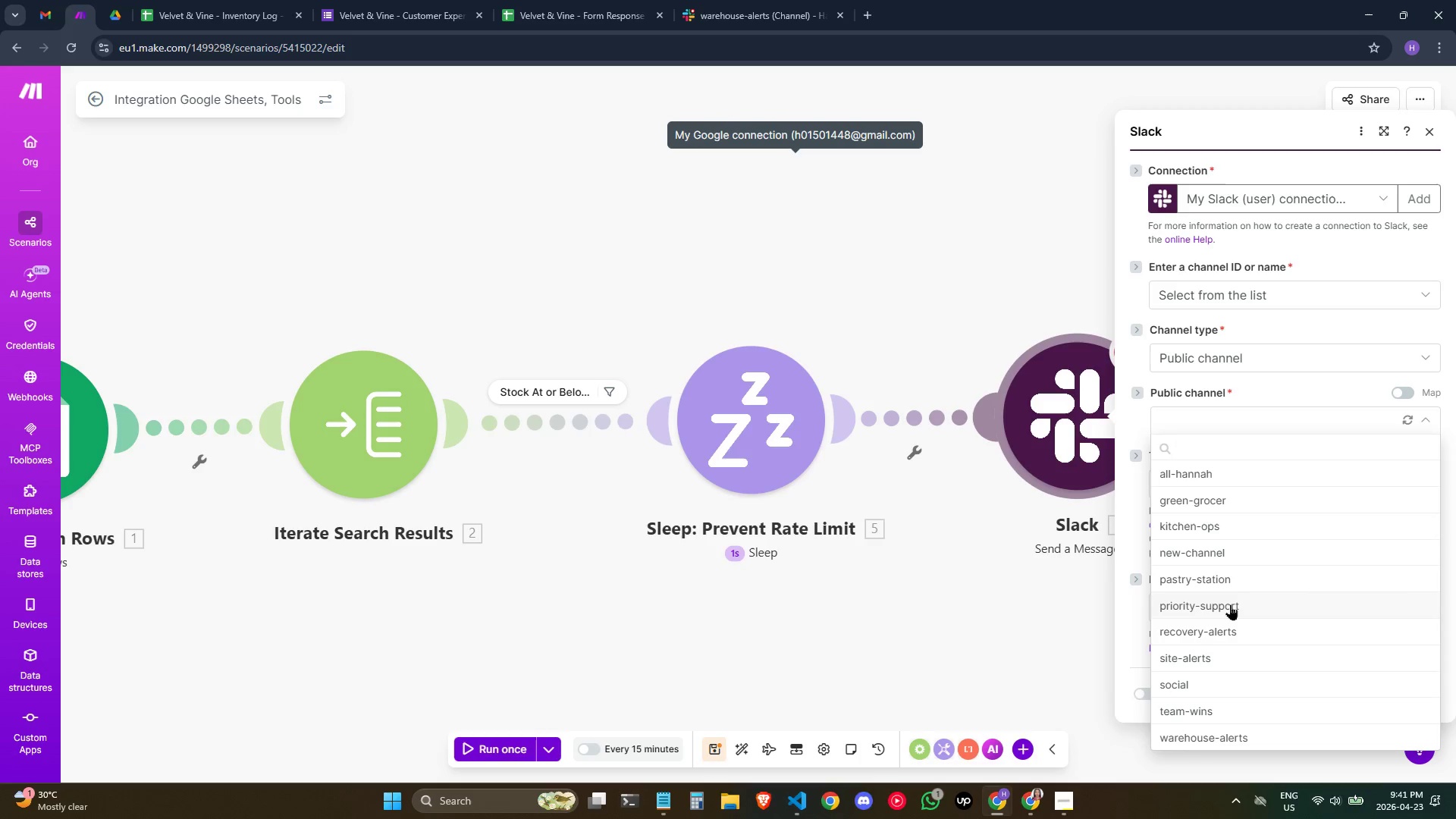 
wait(17.3)
 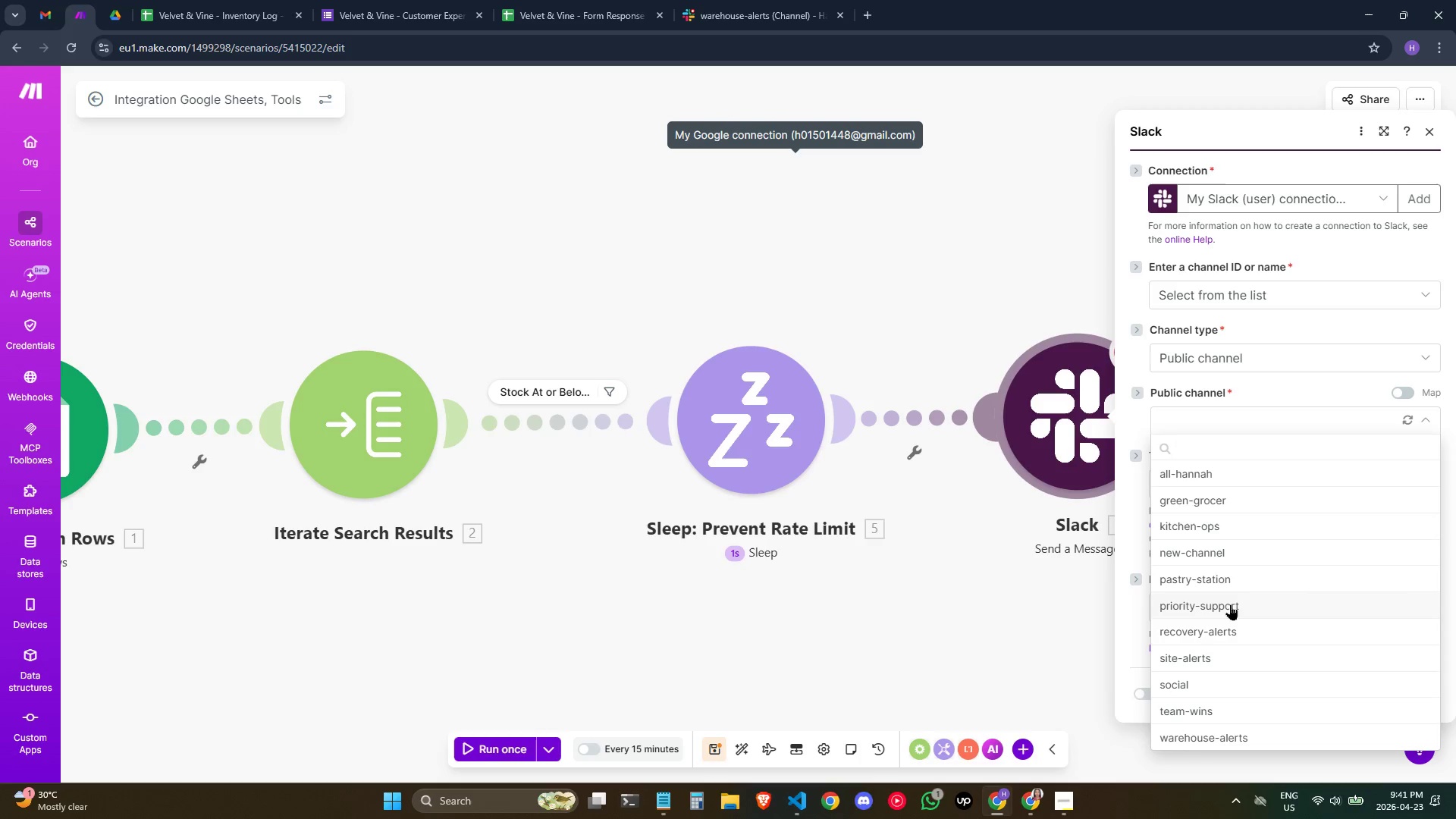 
scroll: coordinate [1257, 700], scroll_direction: down, amount: 1.0
 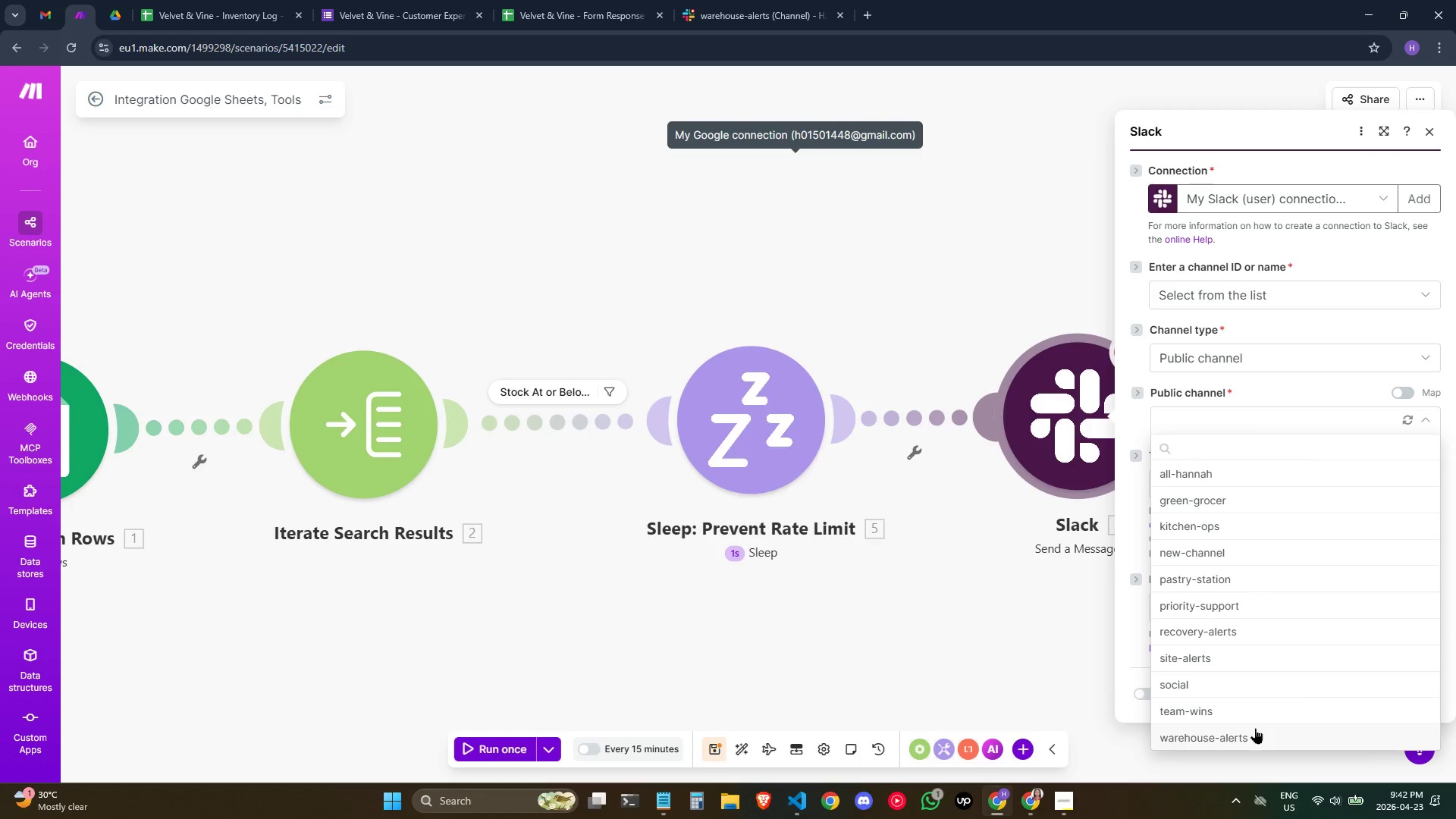 
left_click([1255, 728])
 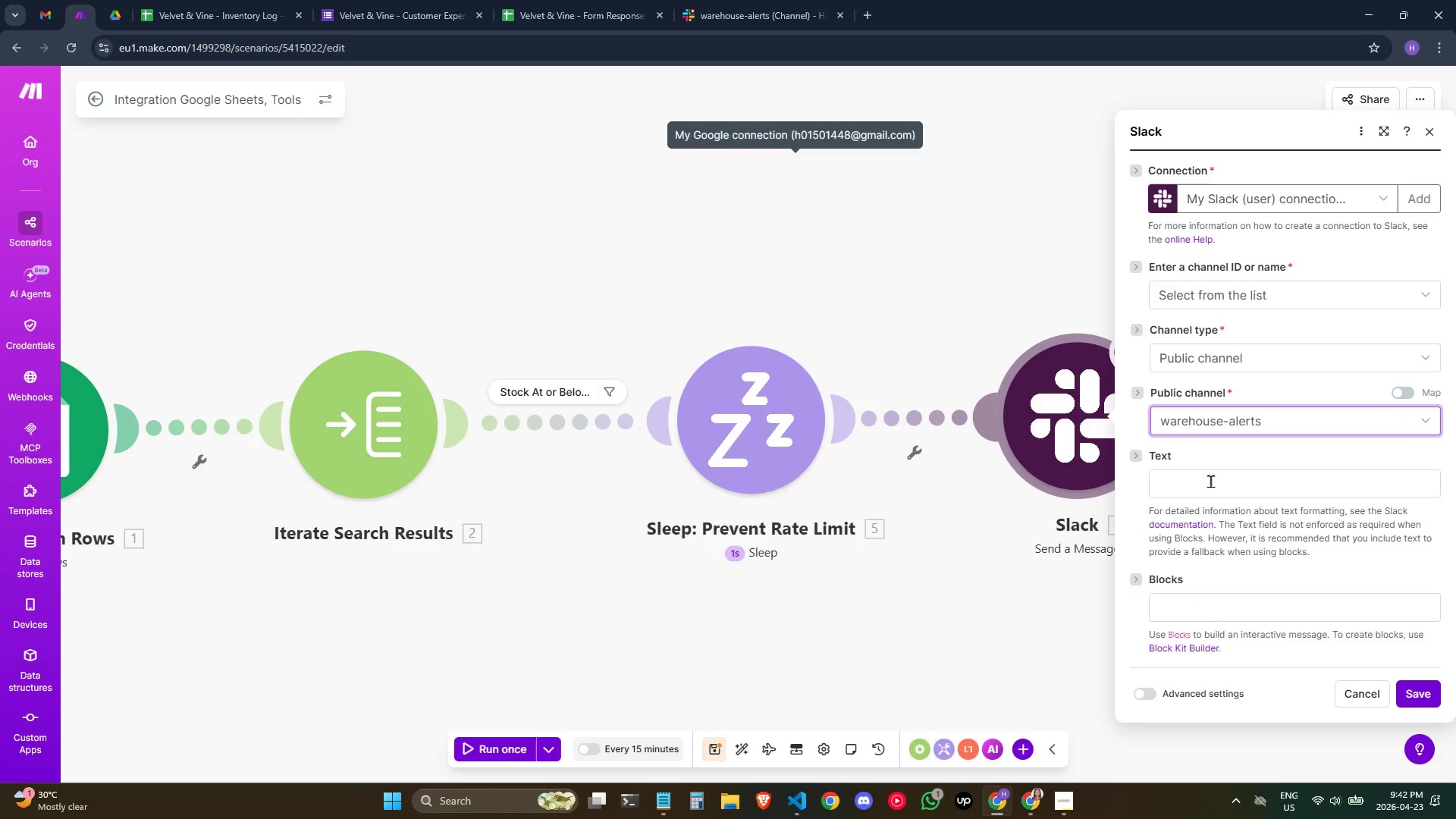 
left_click([1210, 482])
 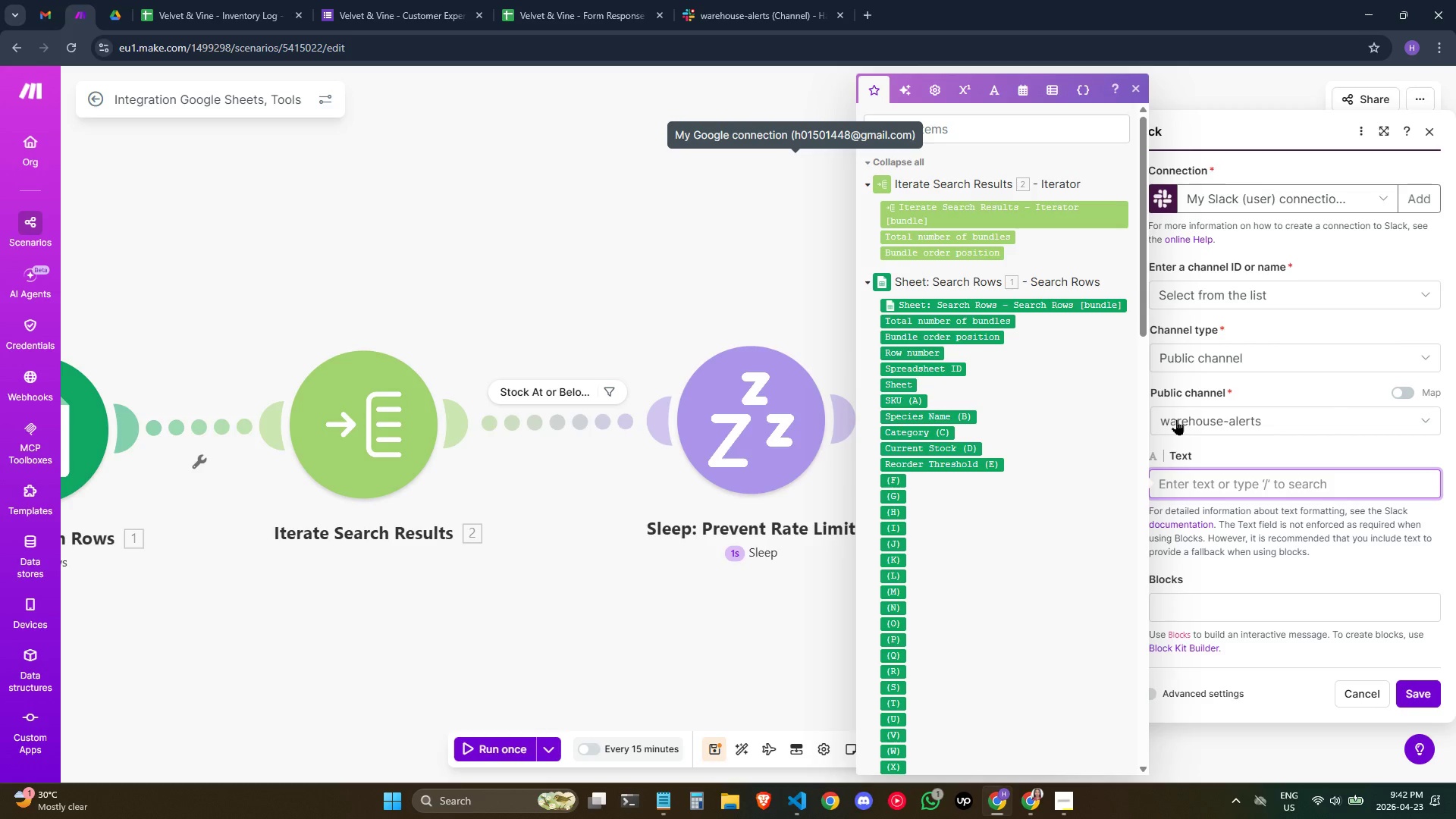 
wait(35.66)
 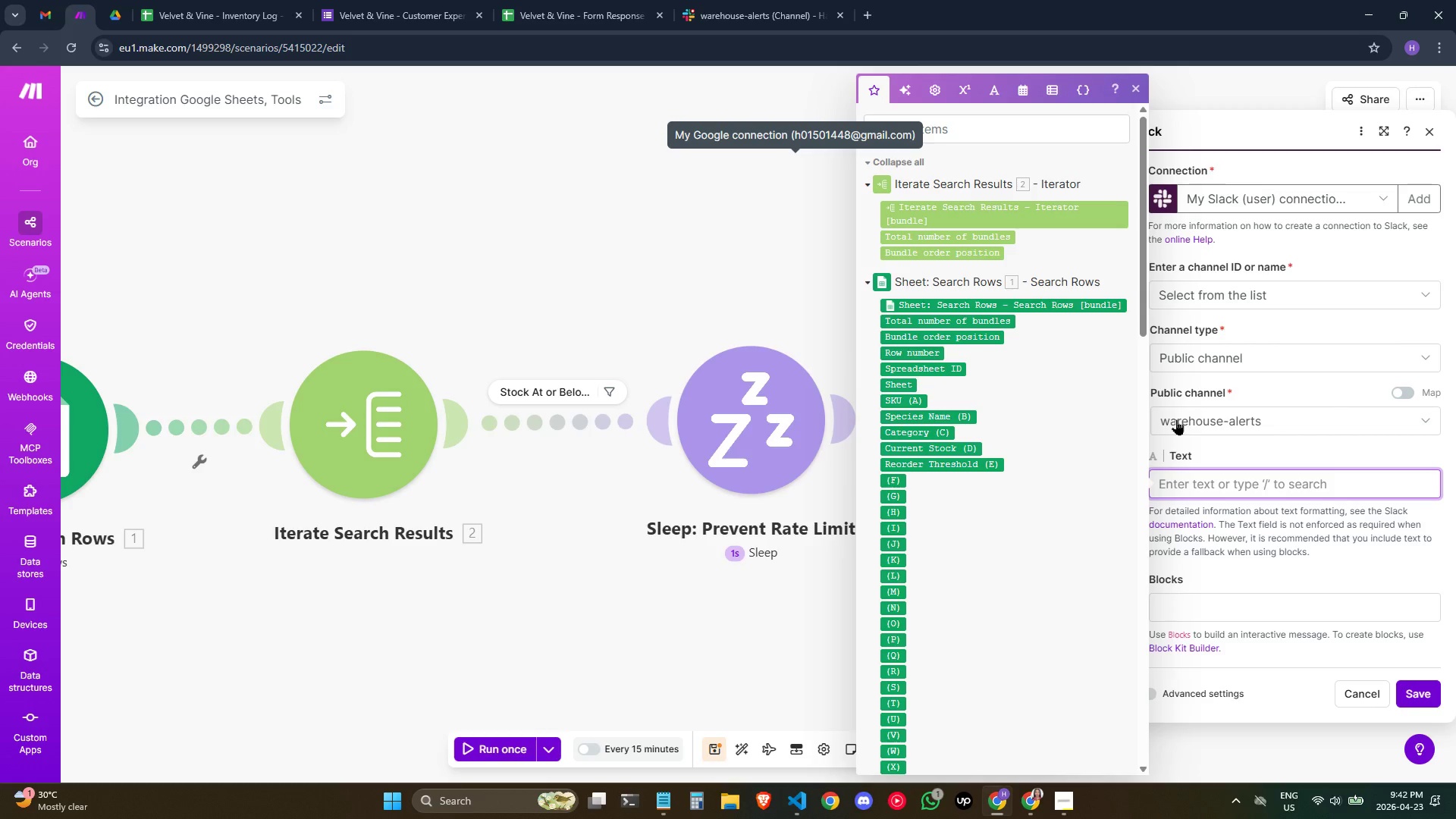 
left_click([1227, 485])
 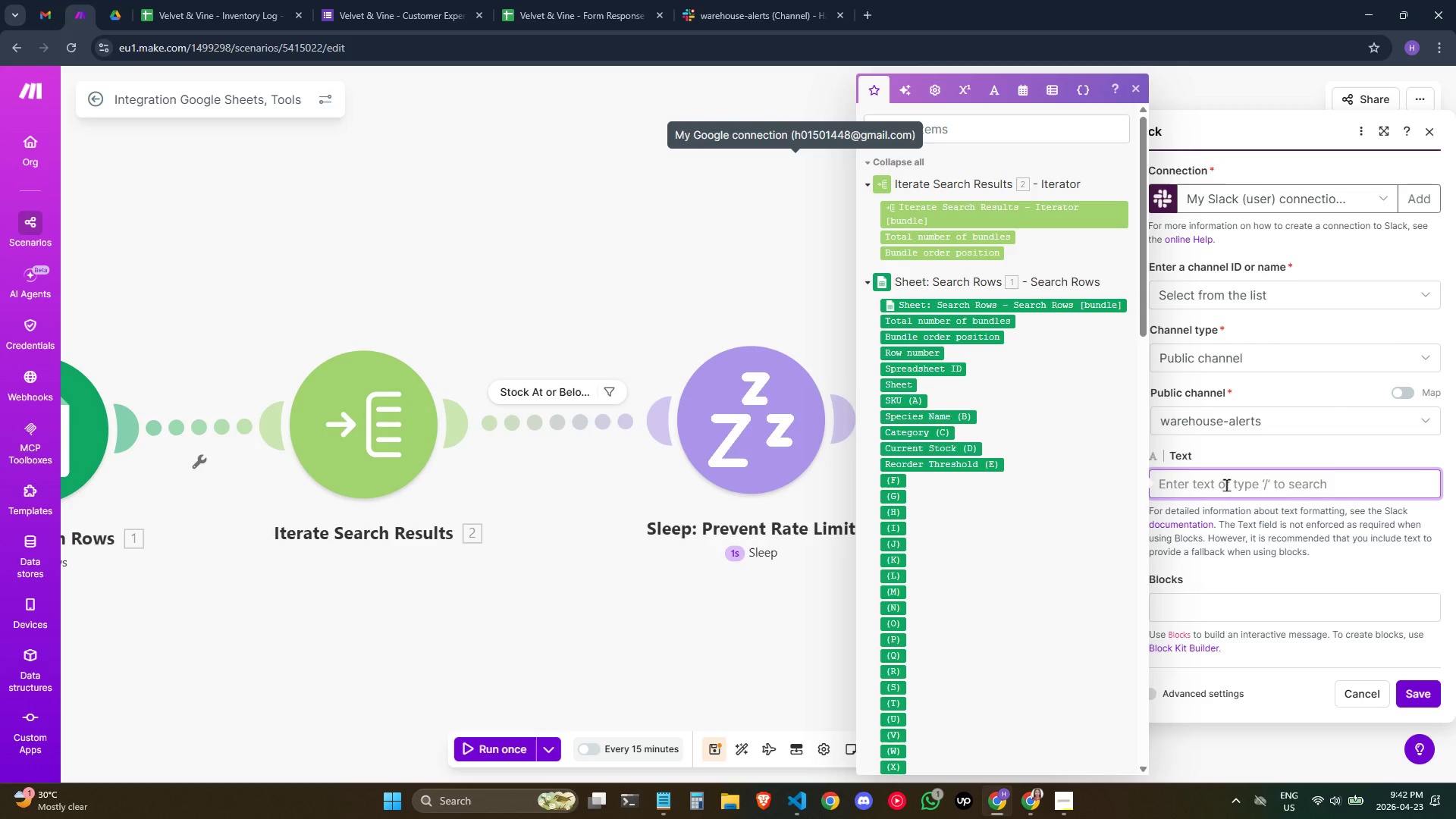 
wait(8.31)
 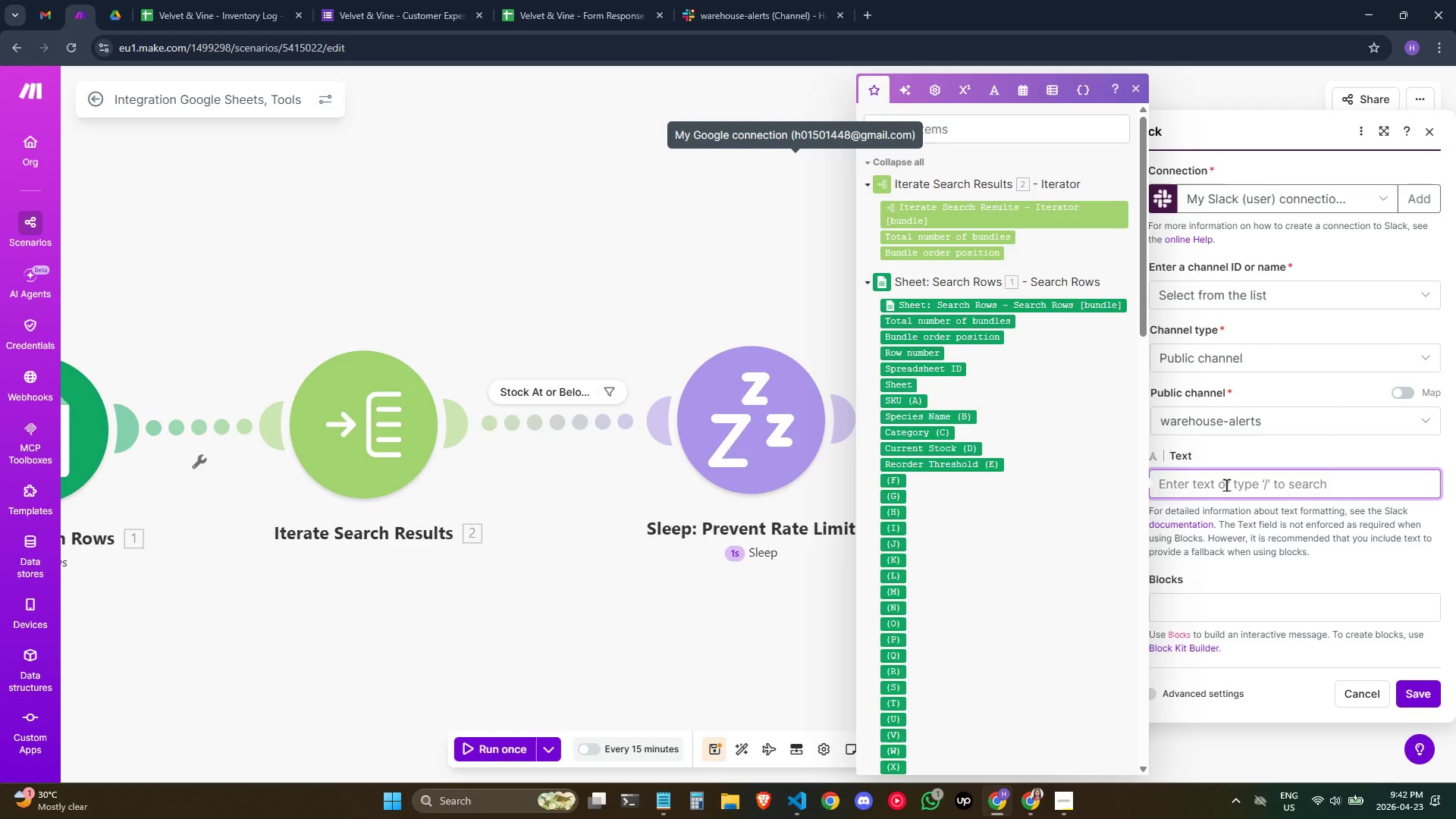 
left_click([1216, 482])
 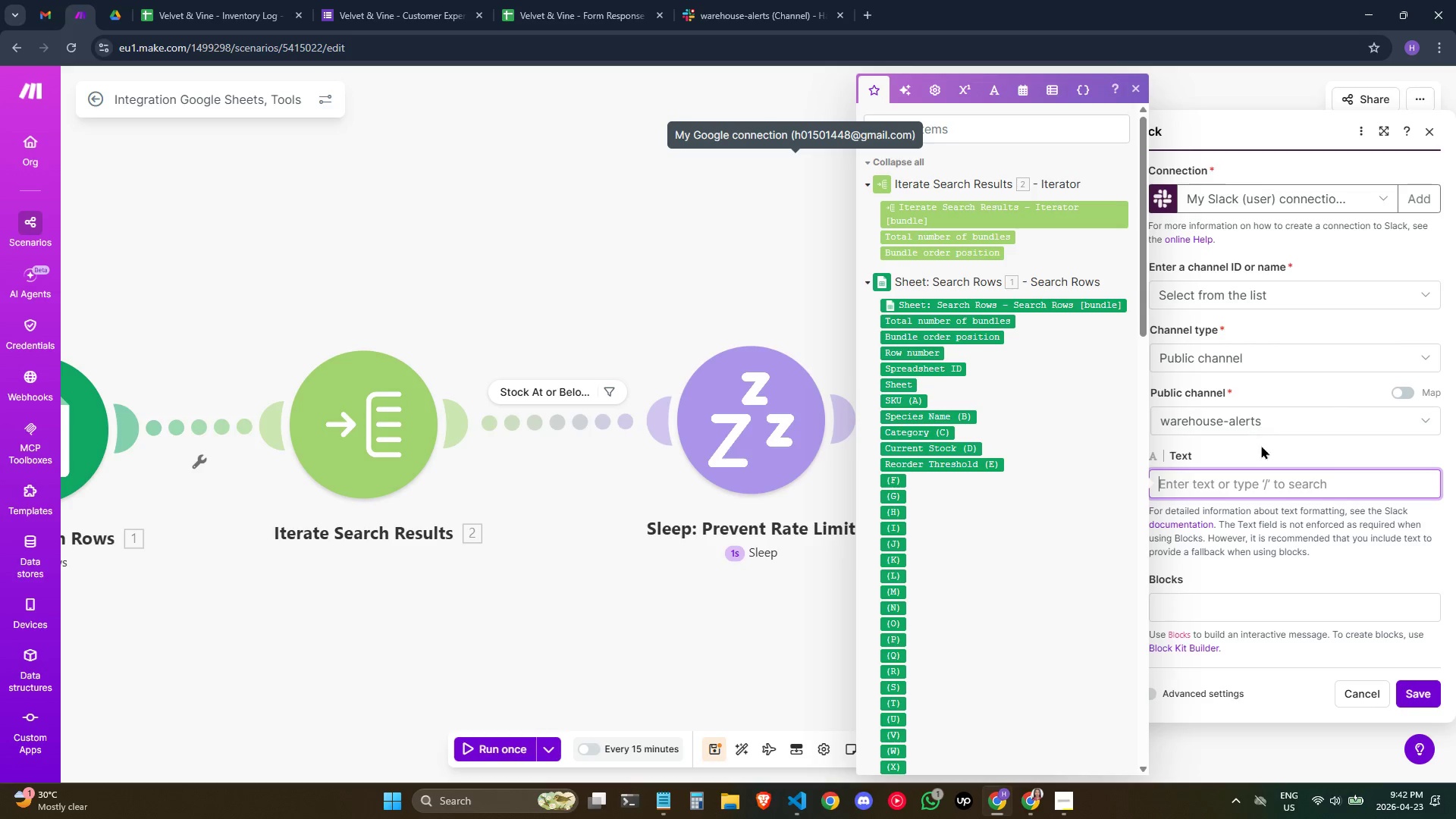 
left_click([1272, 455])
 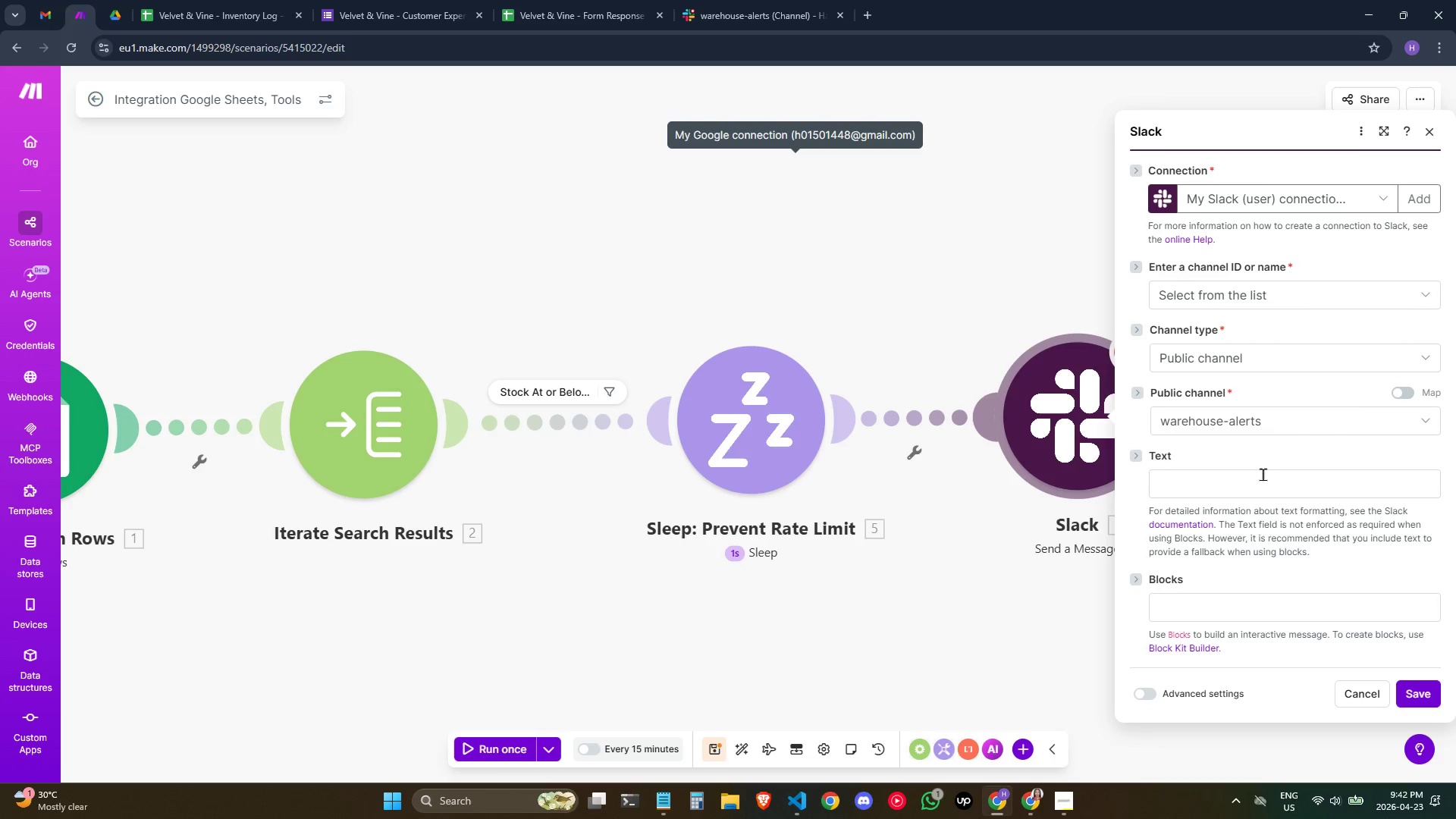 
left_click([1263, 475])
 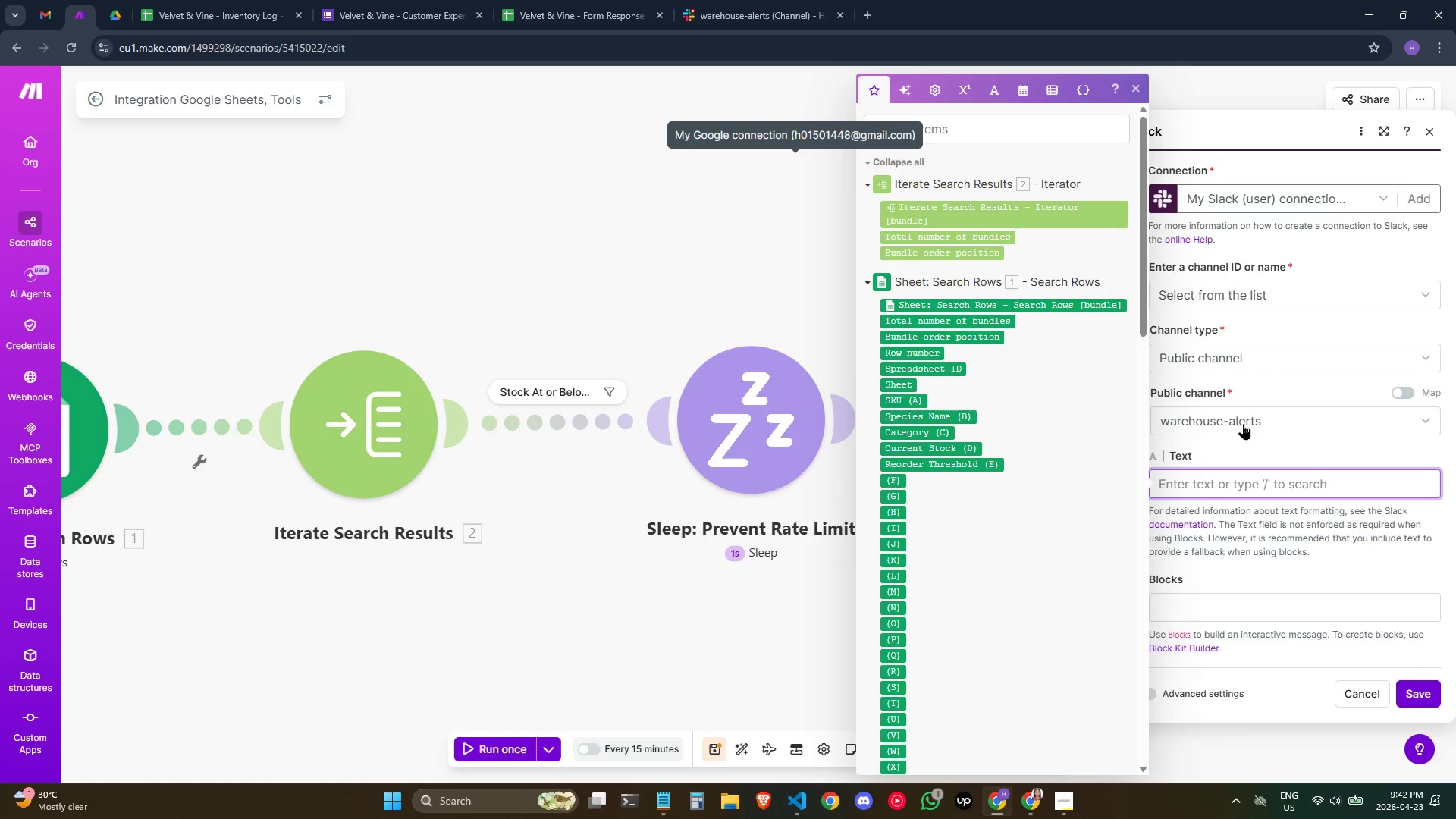 
wait(6.33)
 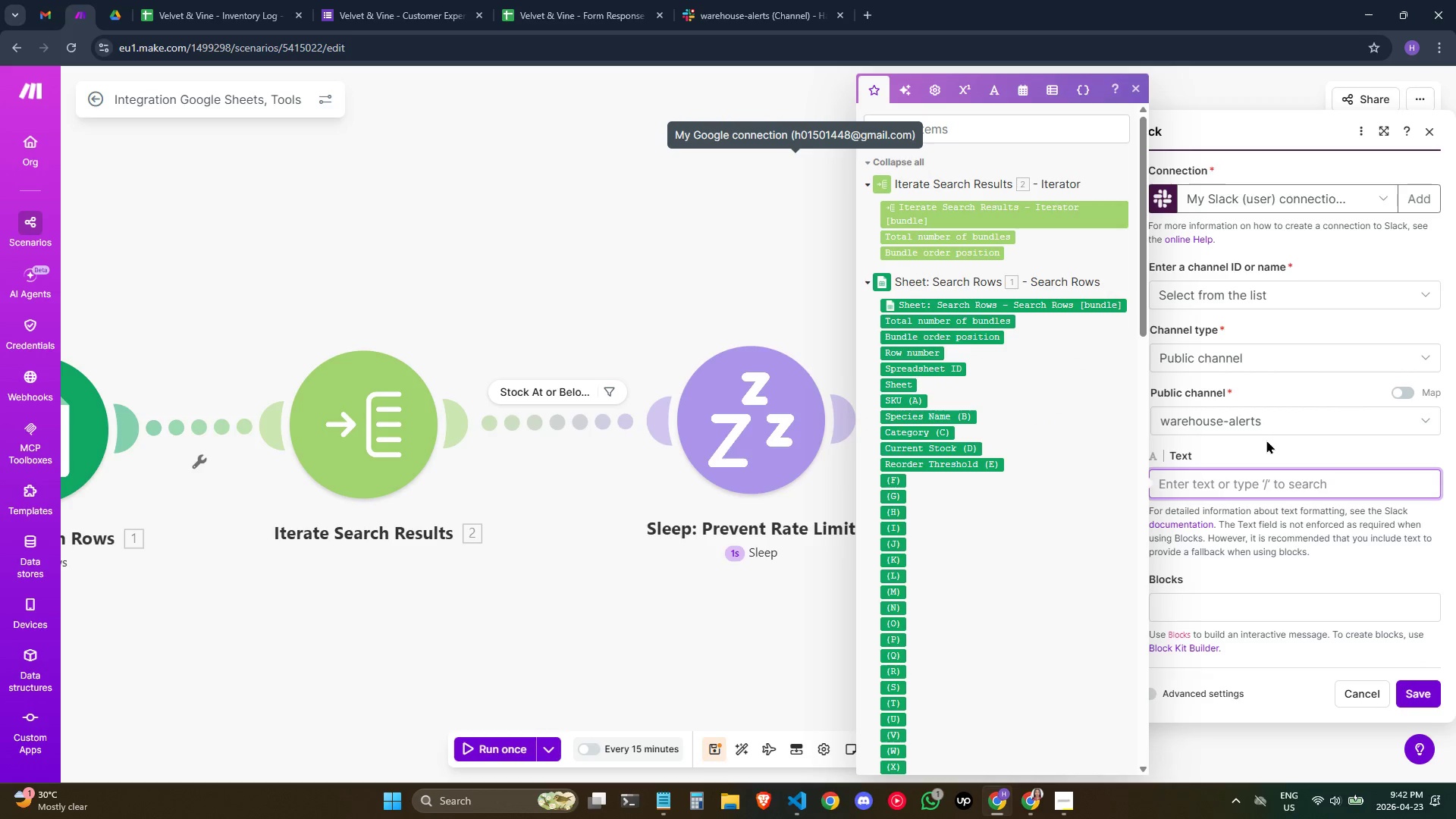 
left_click([1191, 486])
 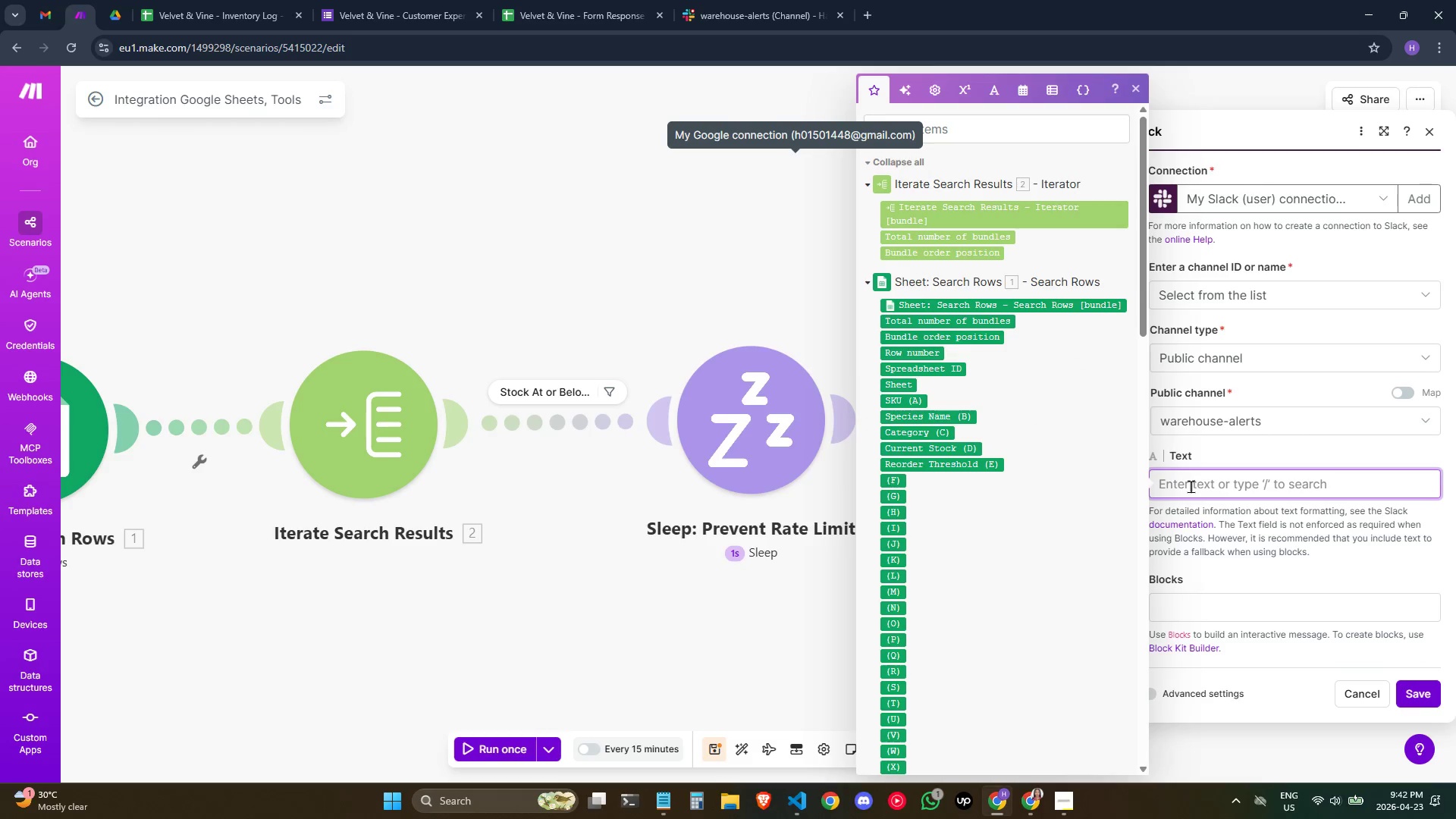 
key(Meta+Period)
 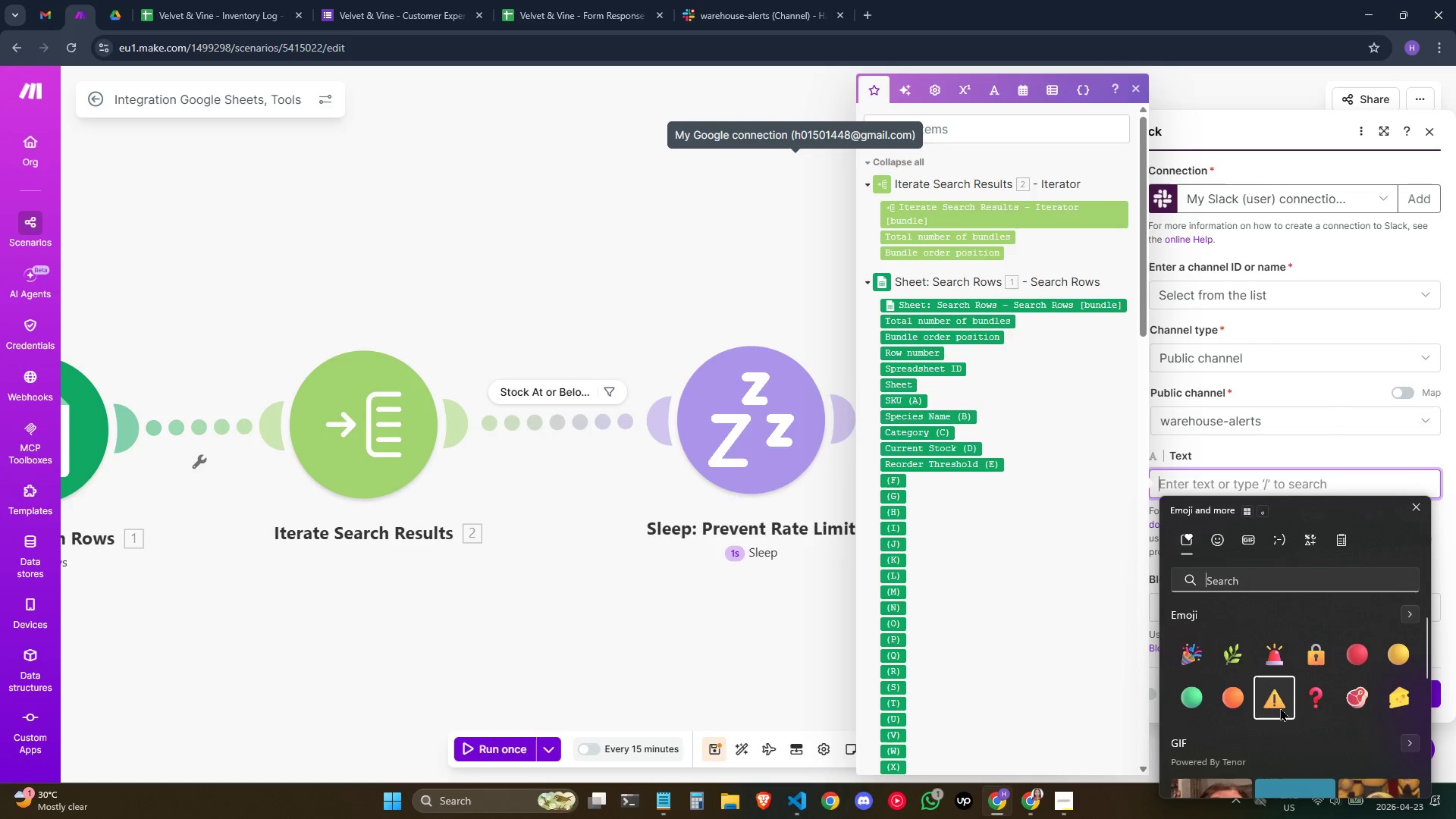 
type( LOW STOCK - )
 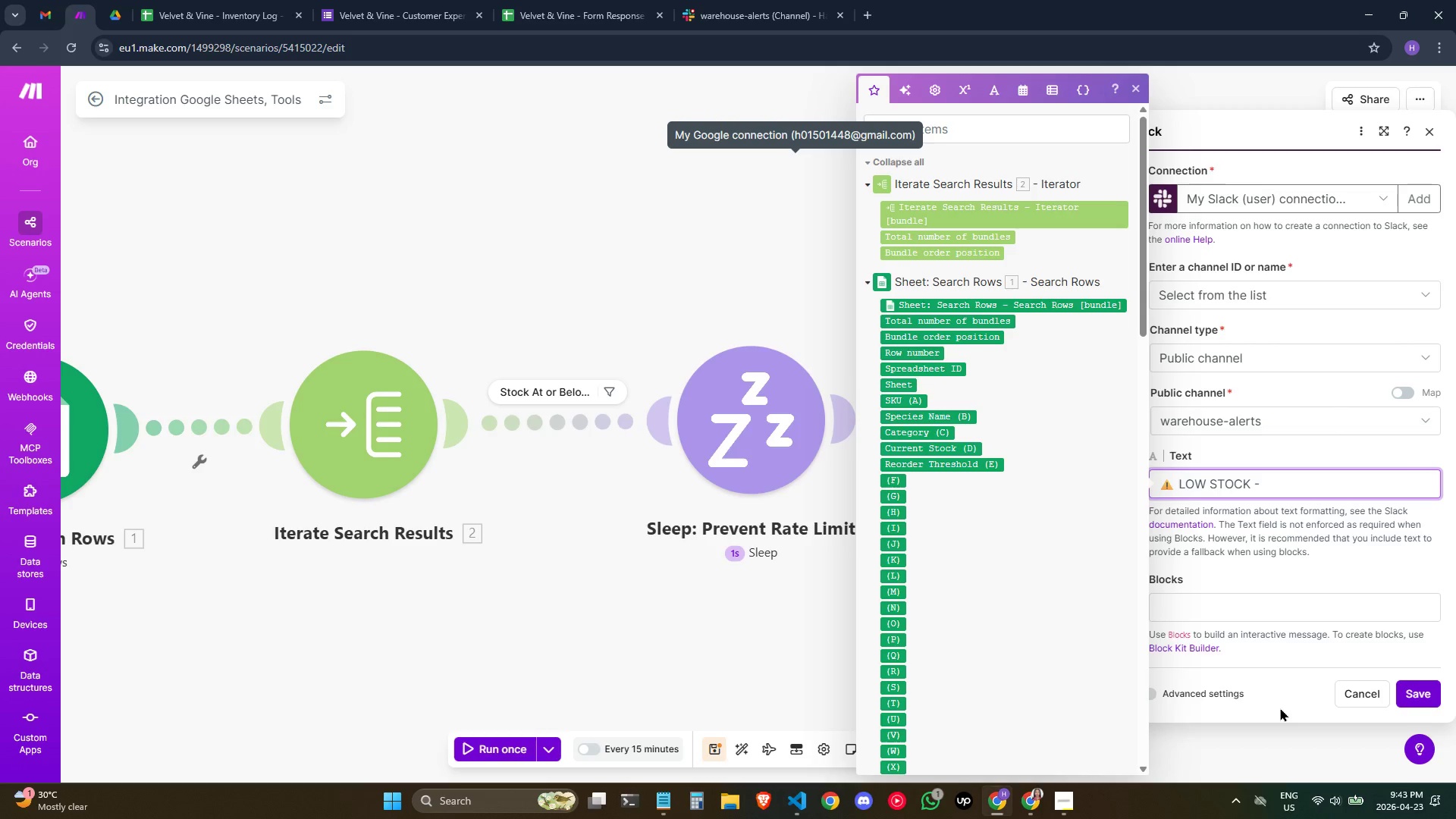 
wait(6.95)
 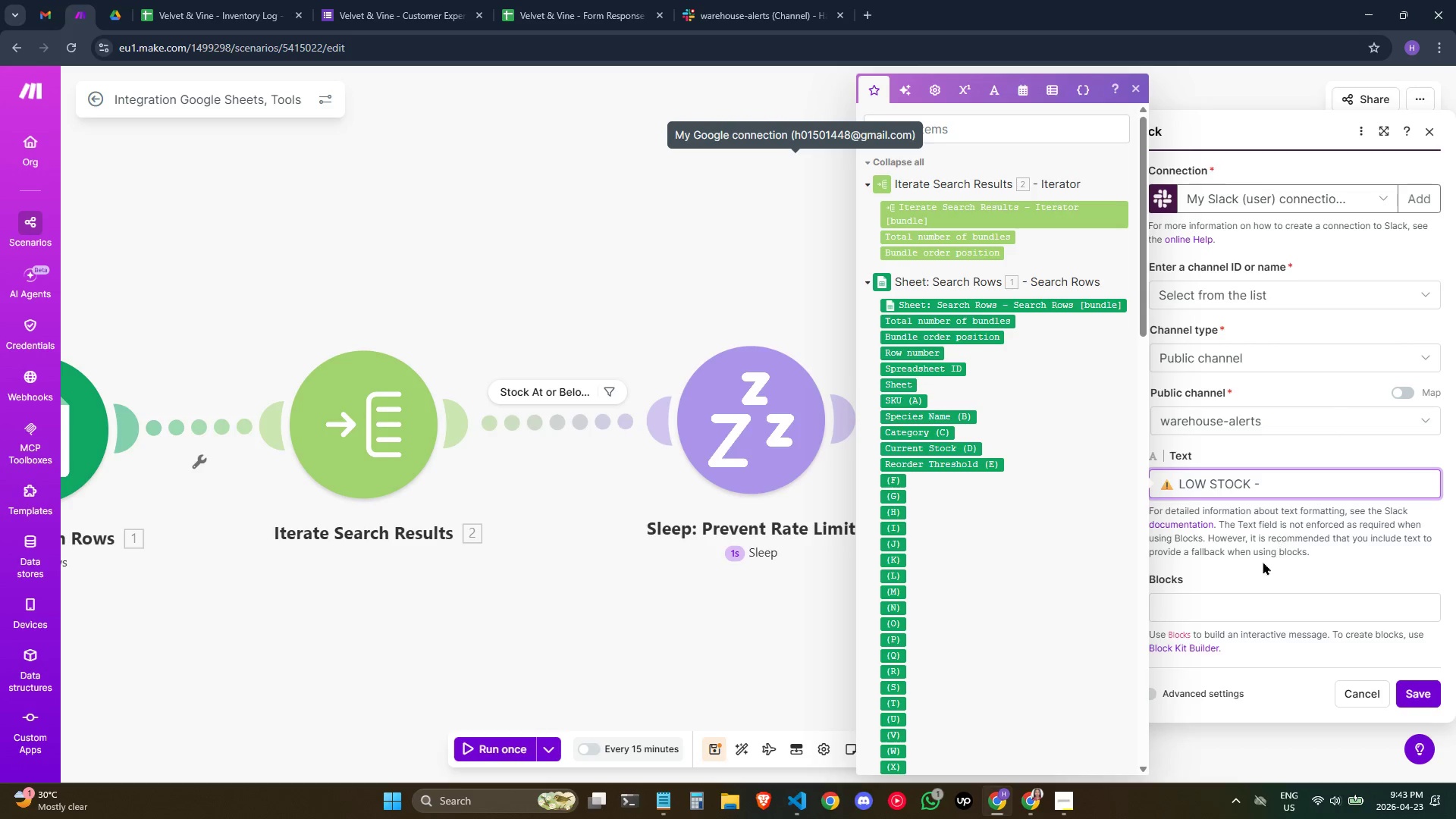 
left_click([940, 416])
 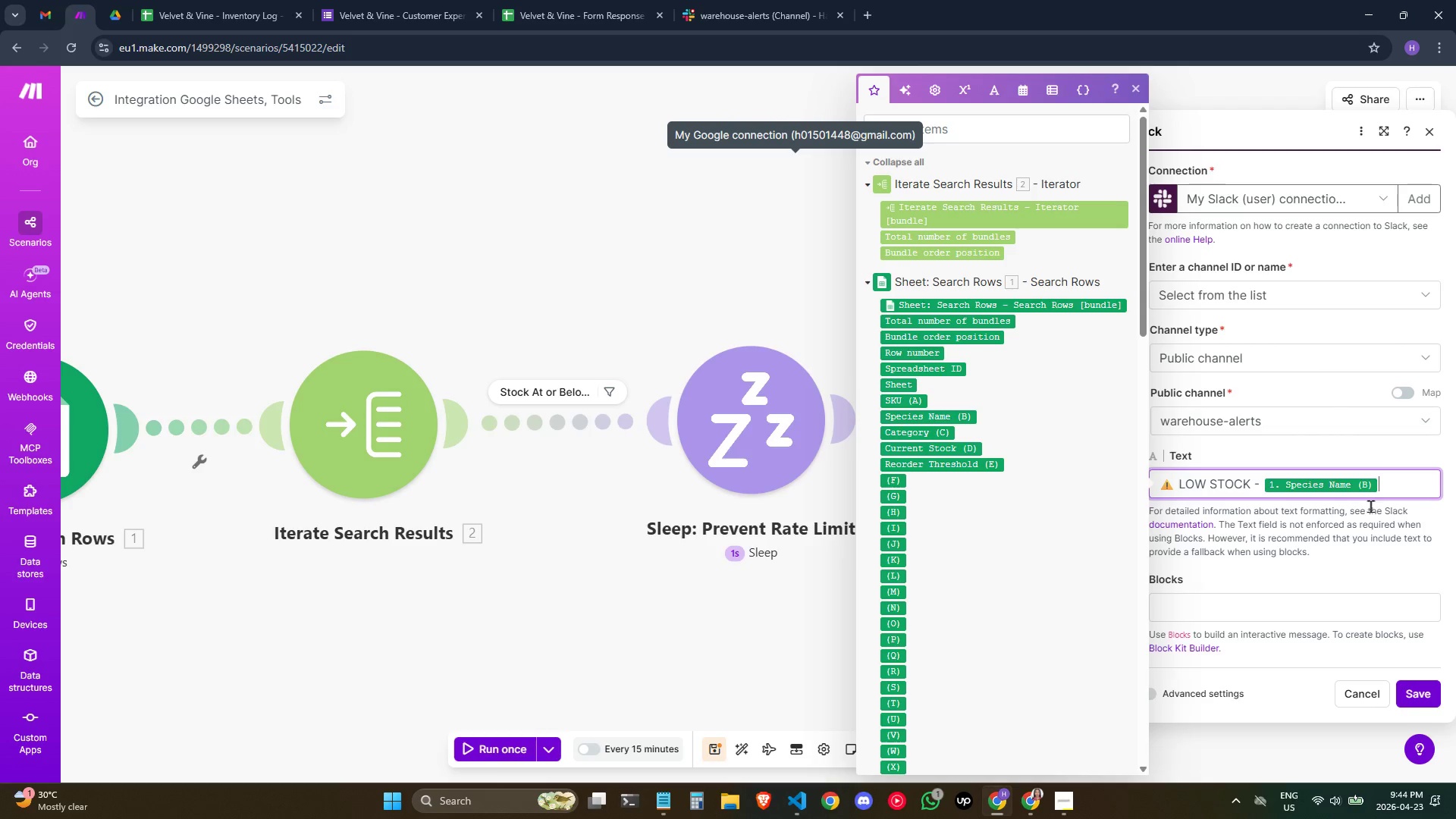 
wait(66.78)
 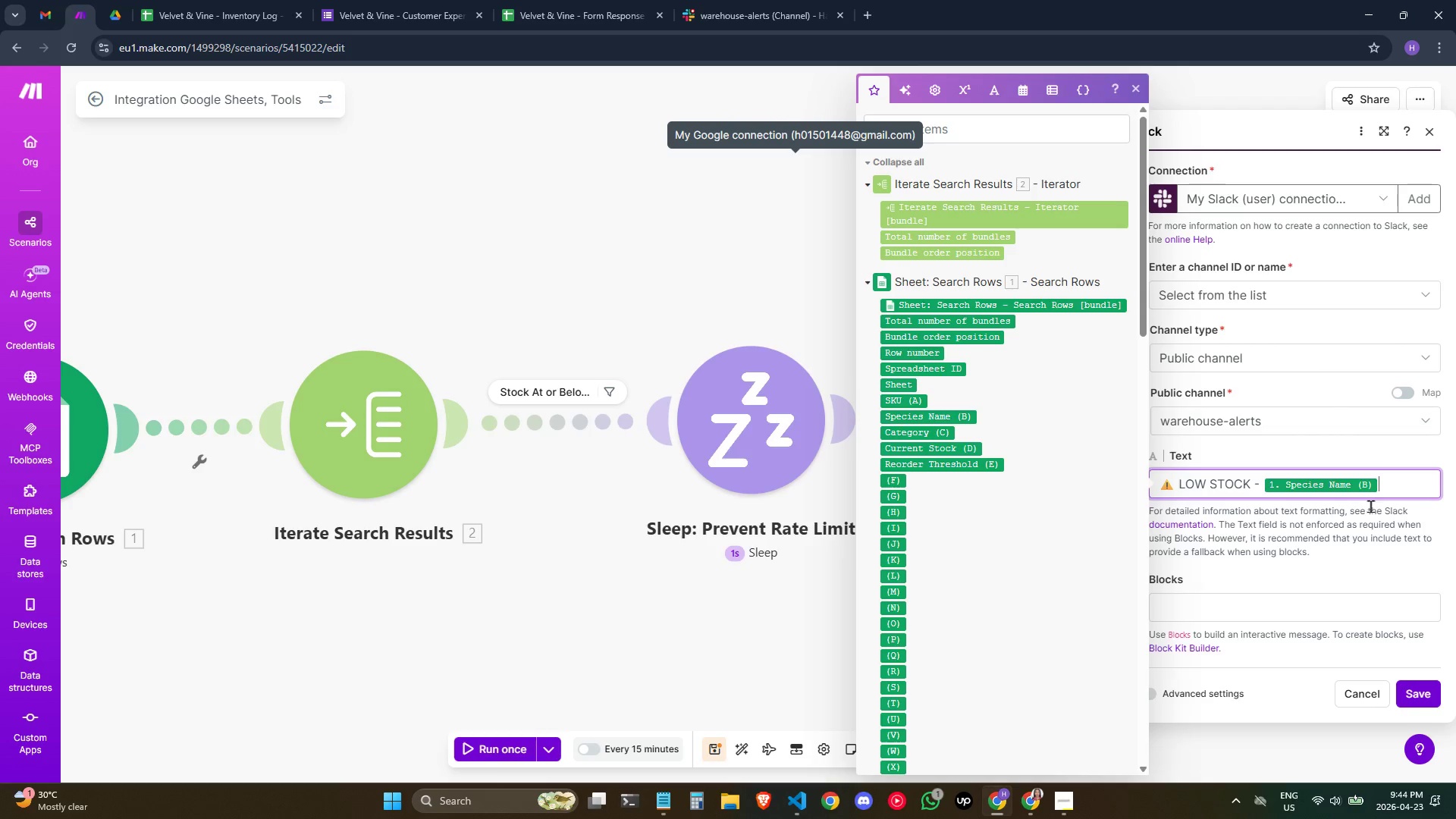 
left_click([1407, 480])
 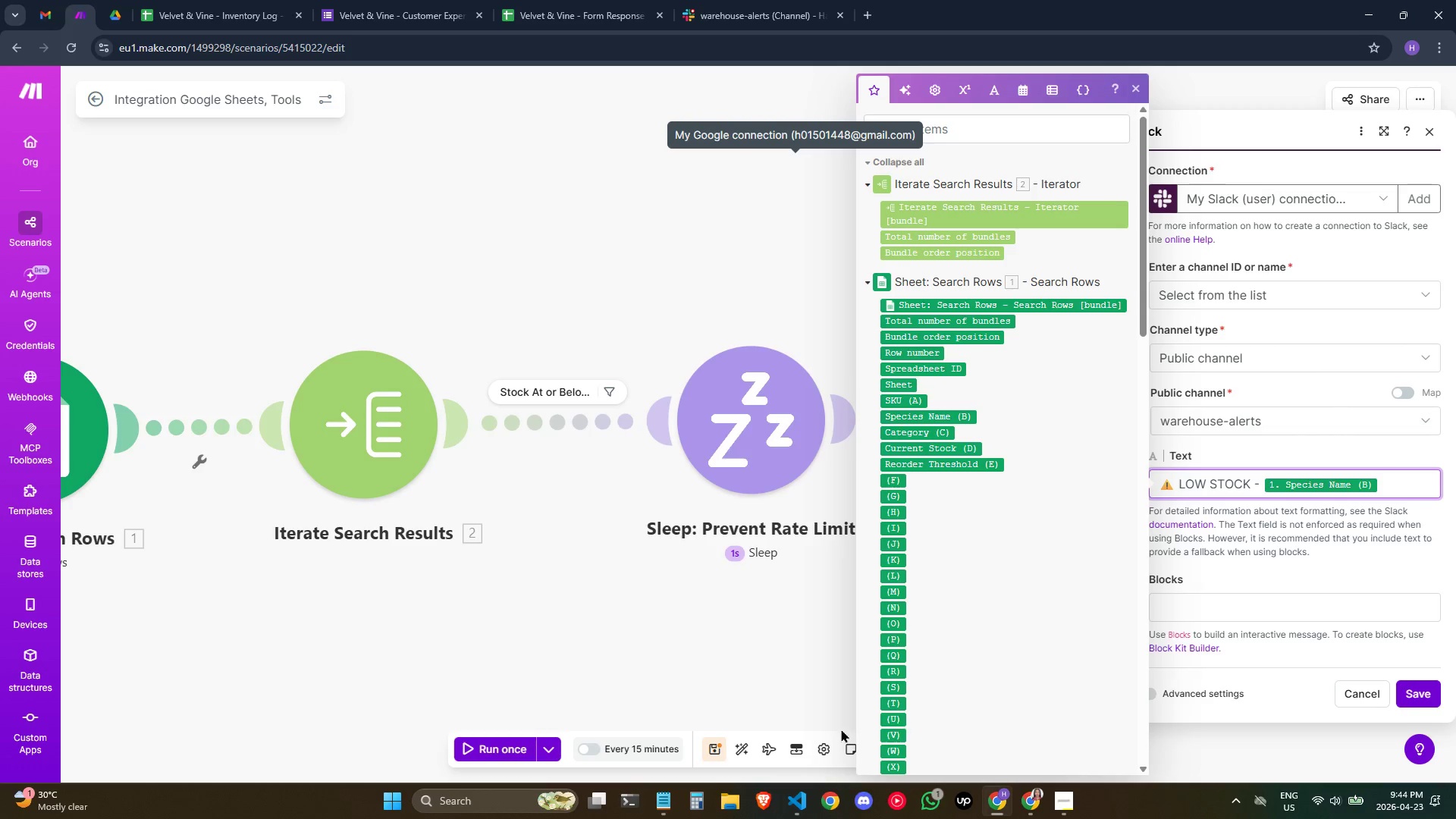 
left_click([716, 747])
 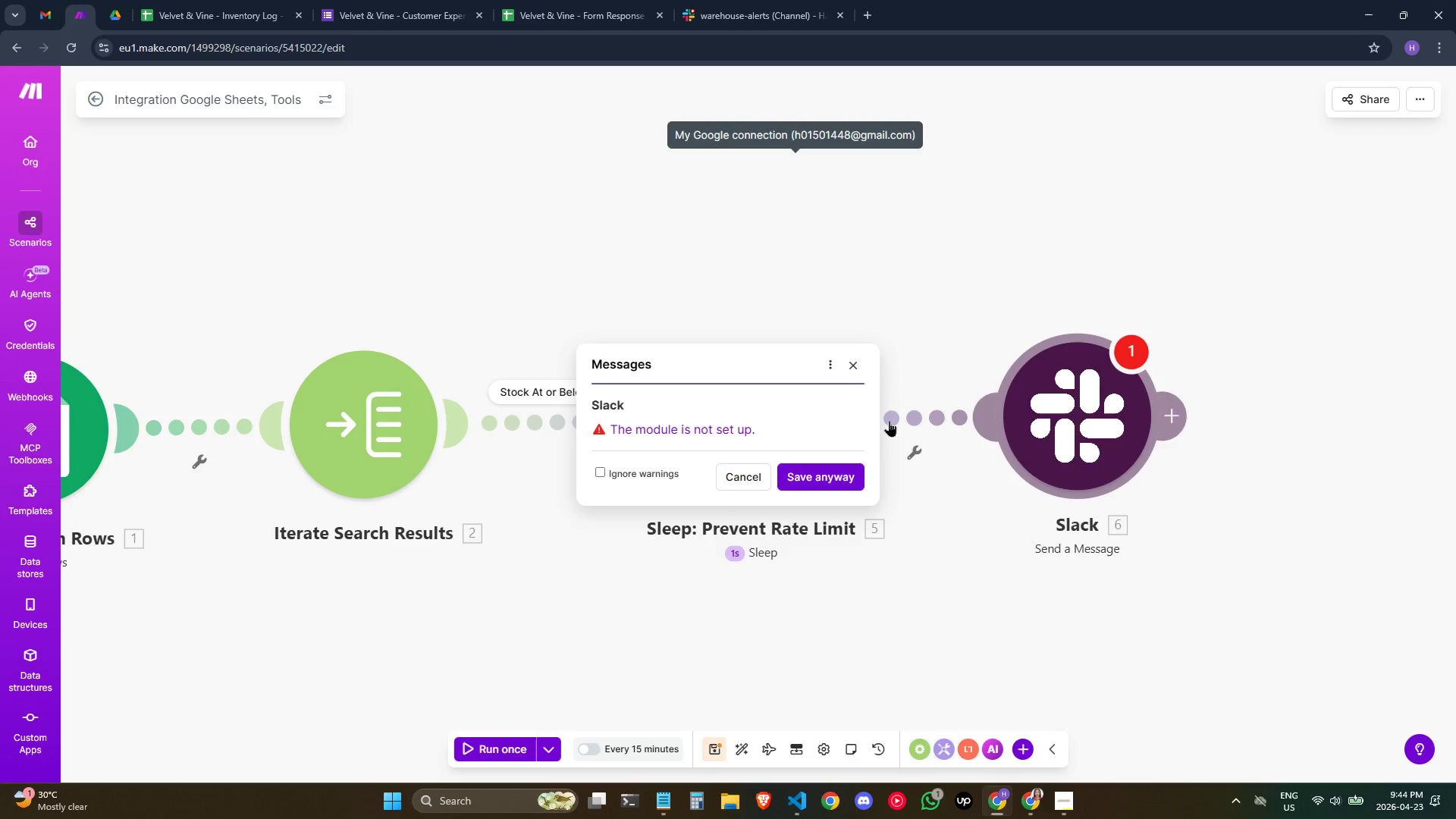 
left_click([855, 362])
 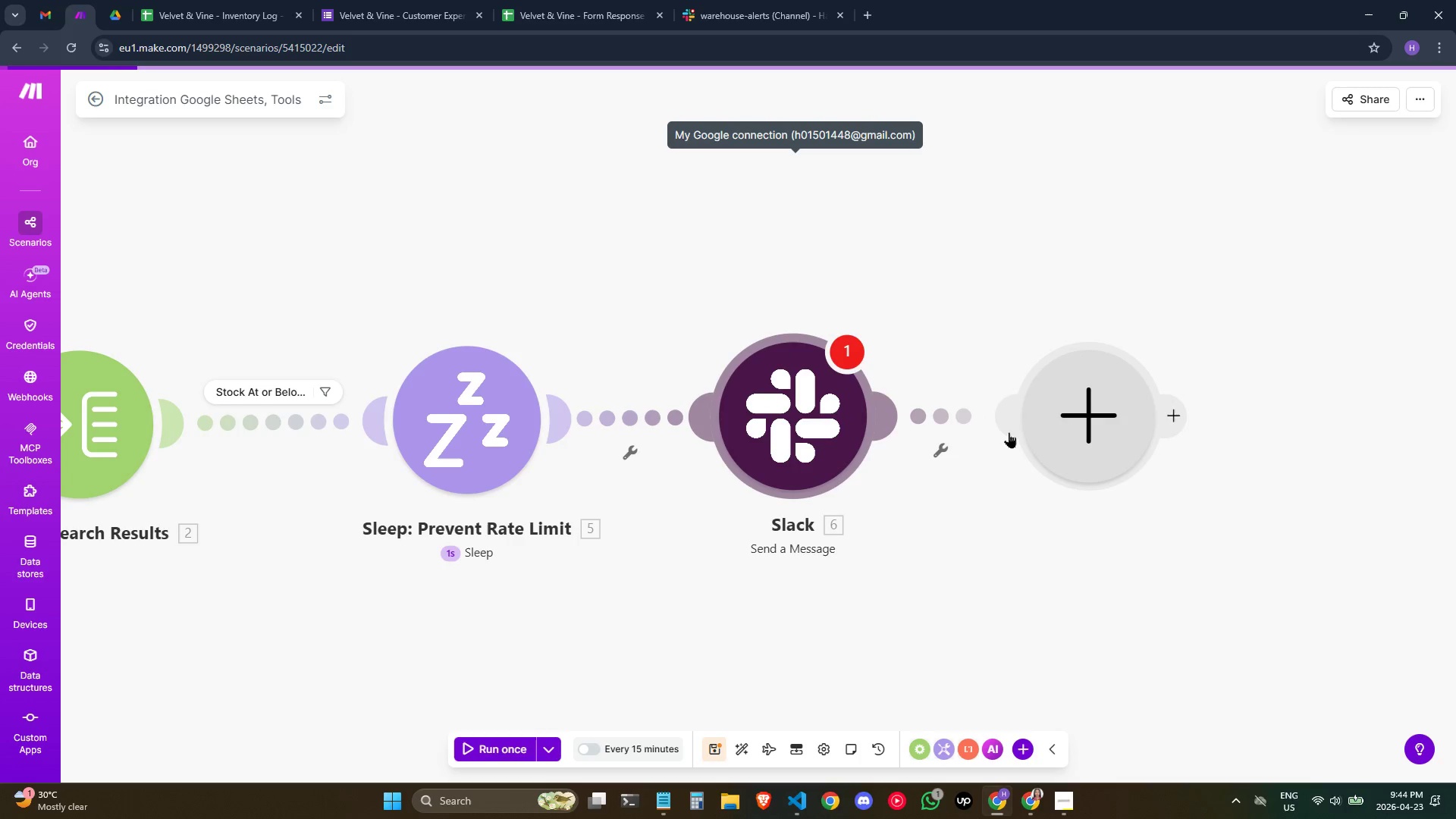 
left_click([1102, 219])
 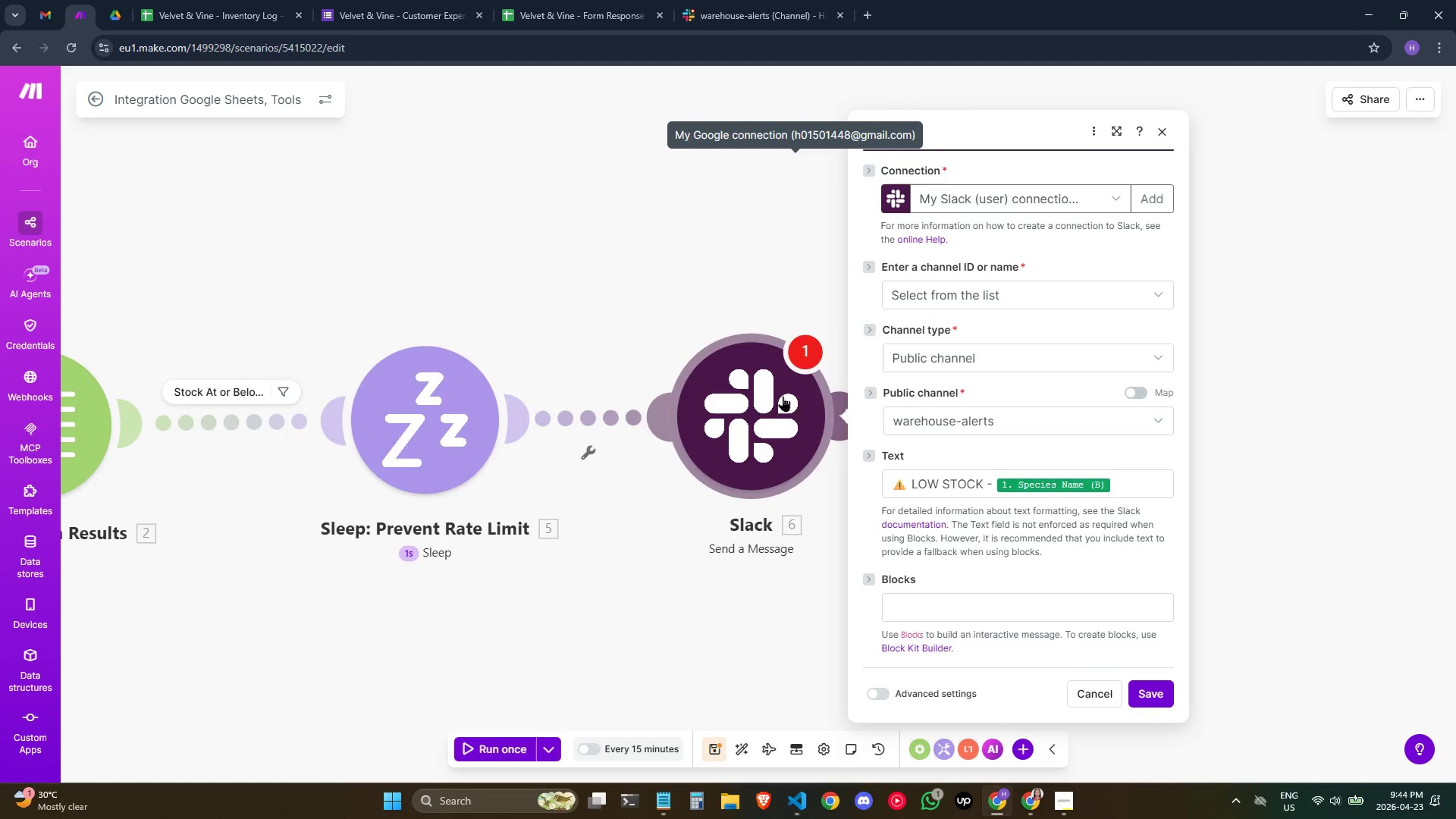 
wait(5.7)
 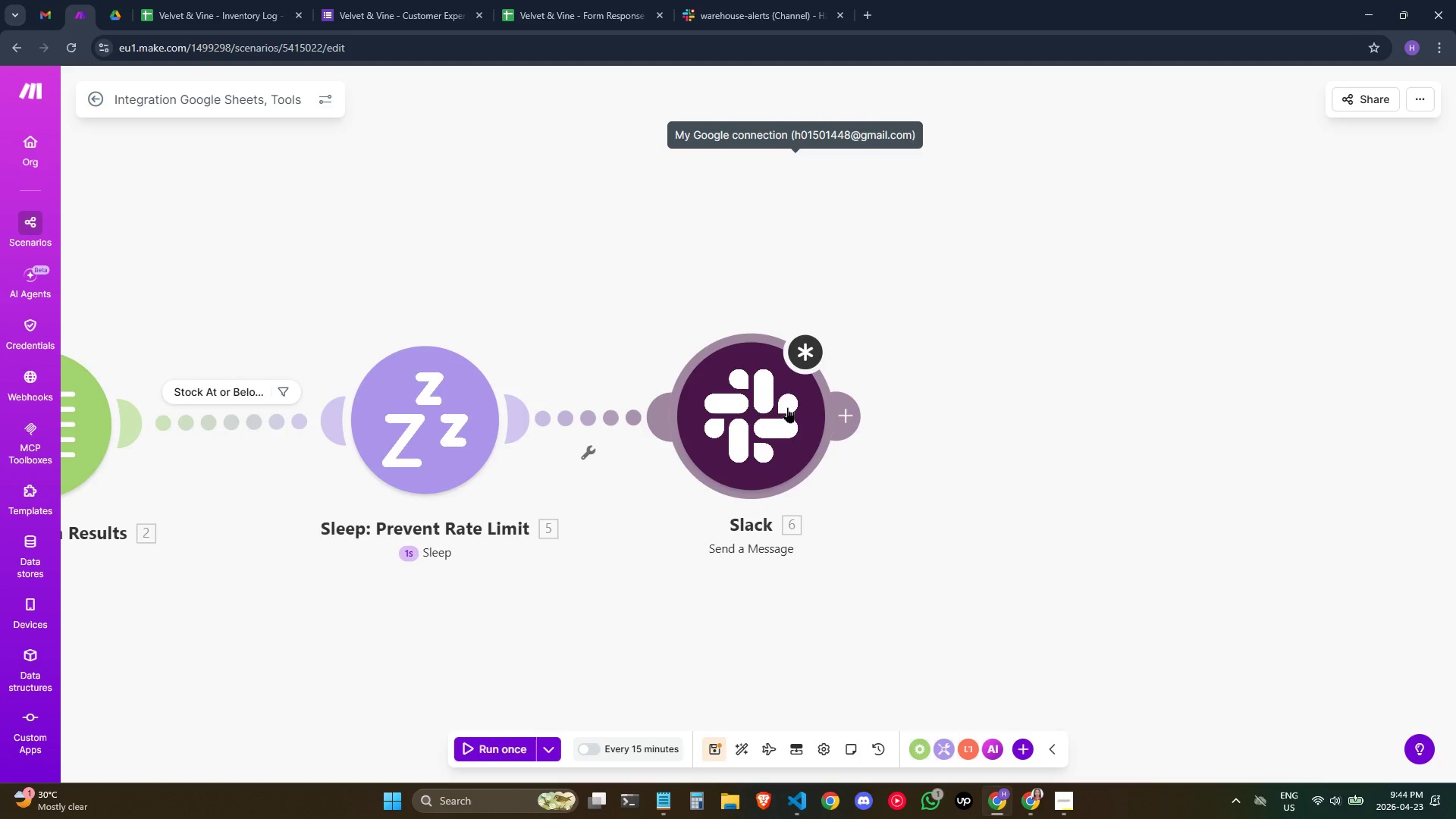 
left_click([1128, 486])
 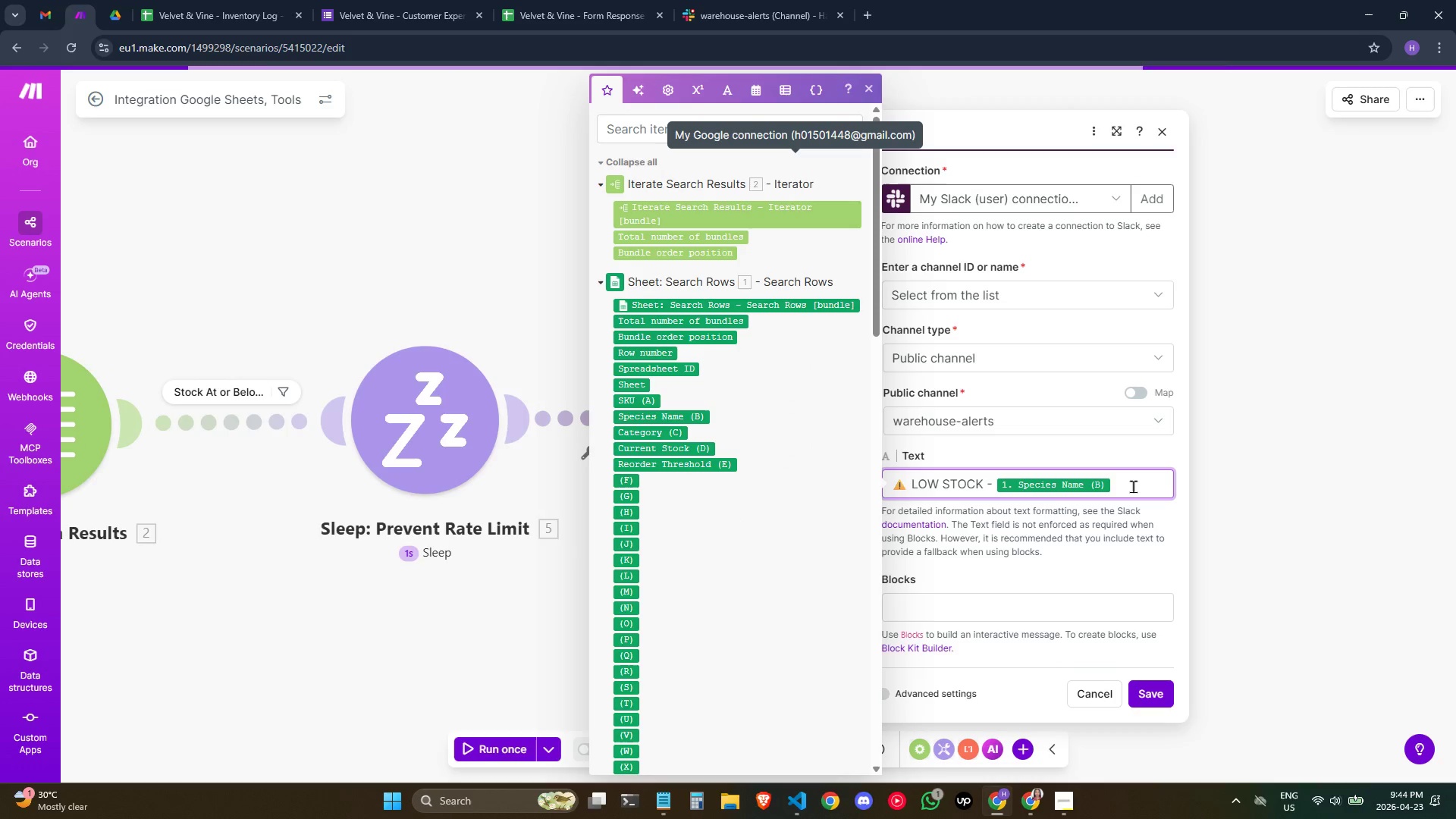 
key(Minus)
 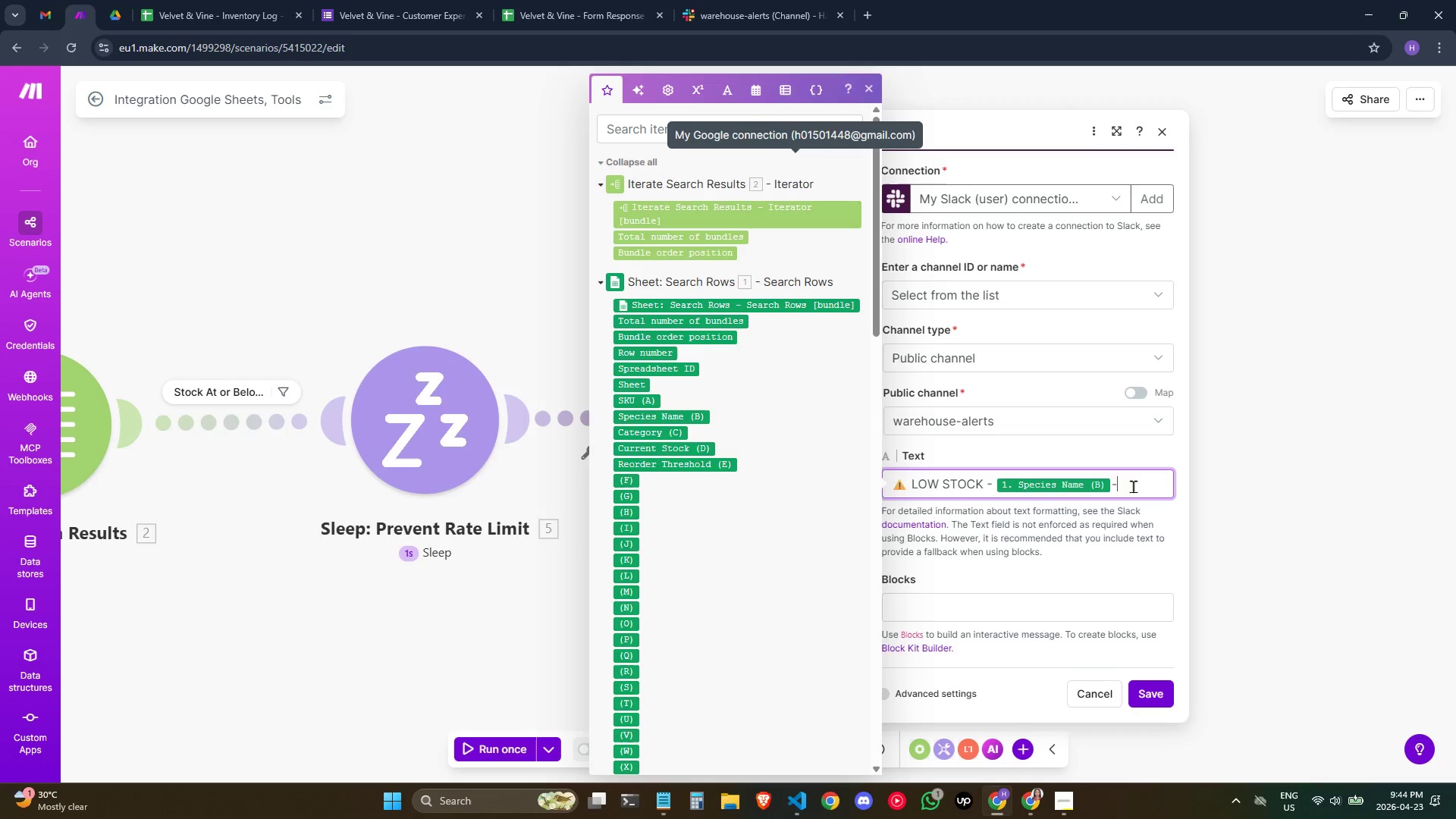 
key(Backspace)
 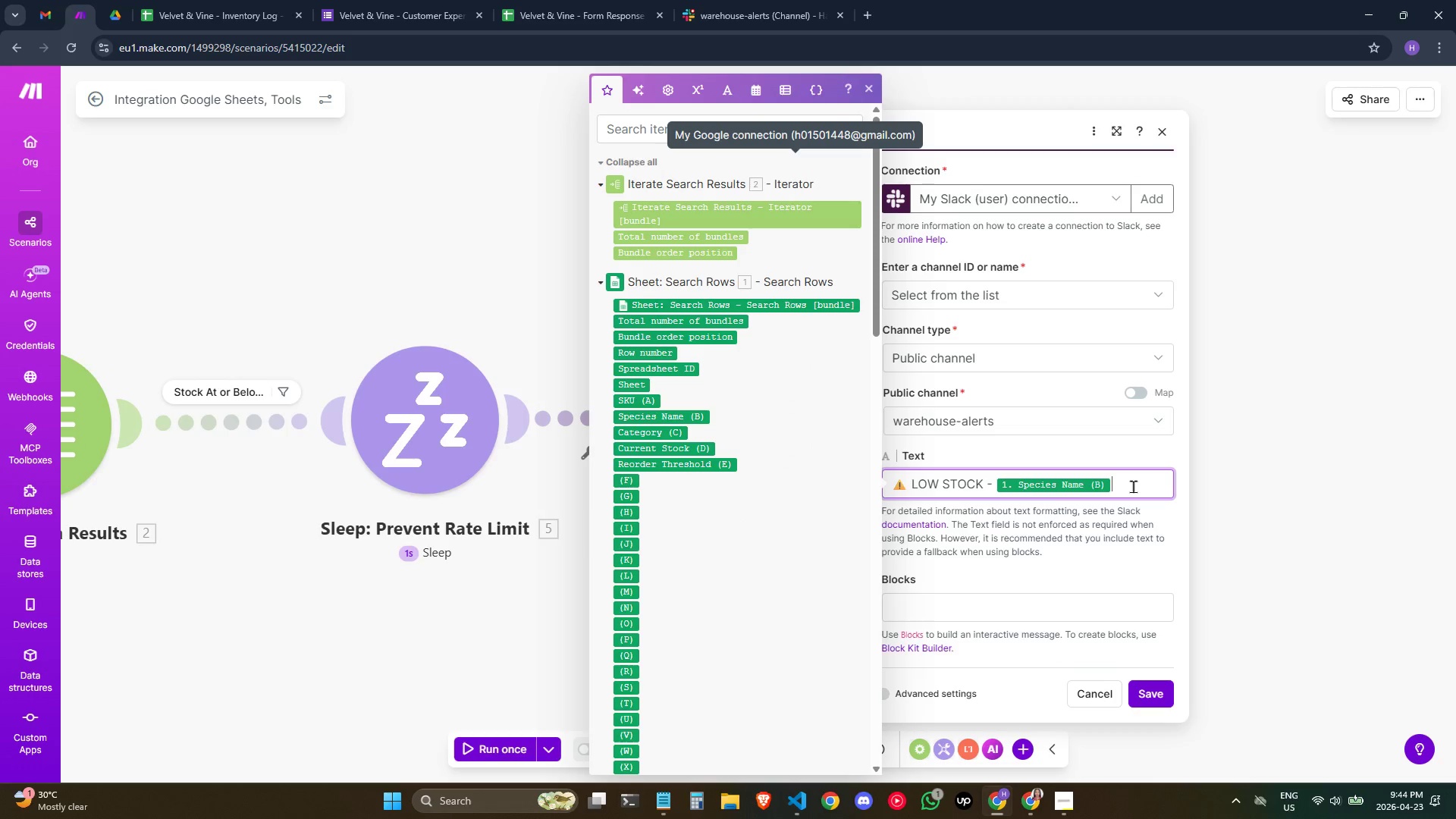 
key(Space)
 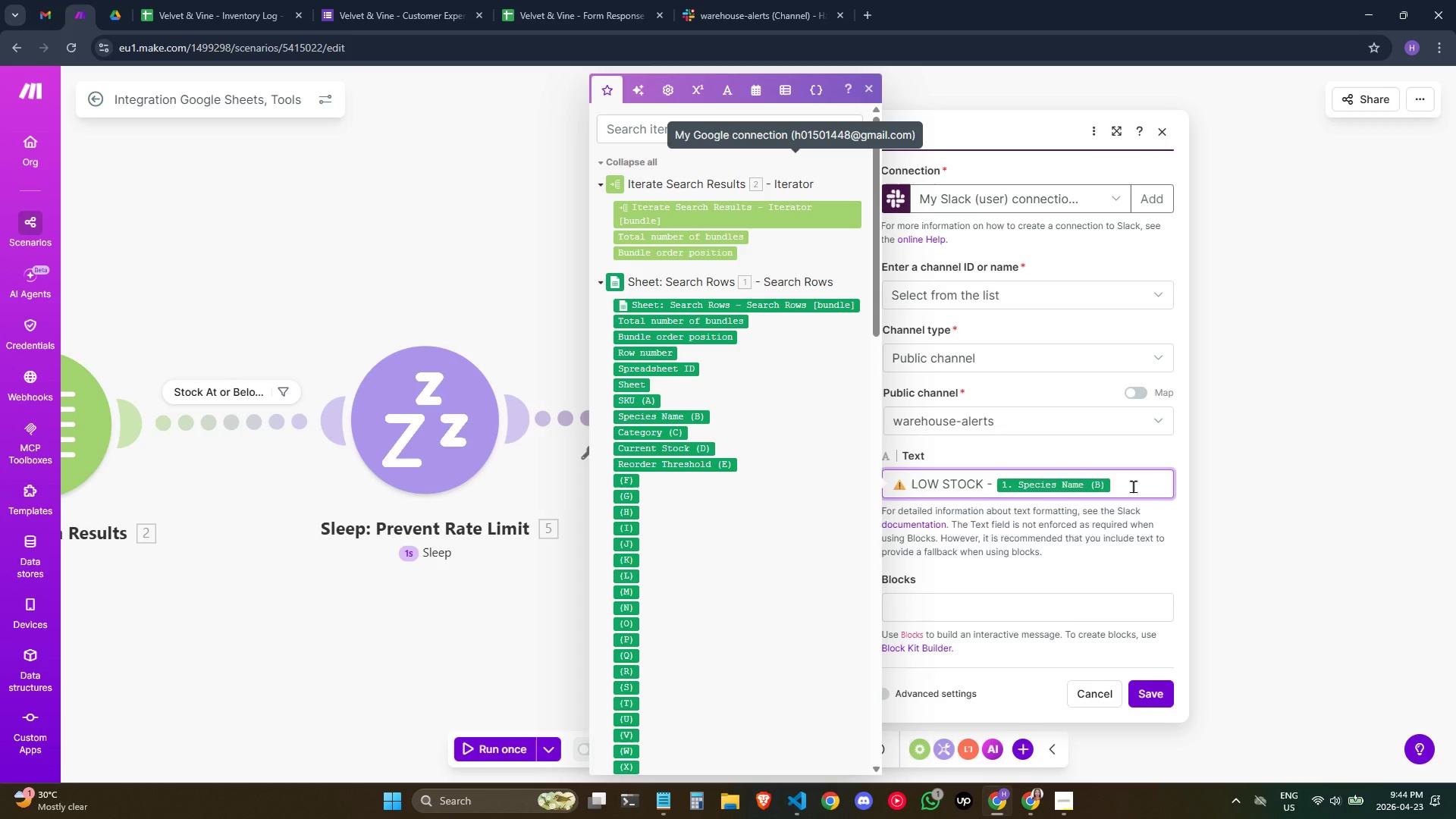 
key(Minus)
 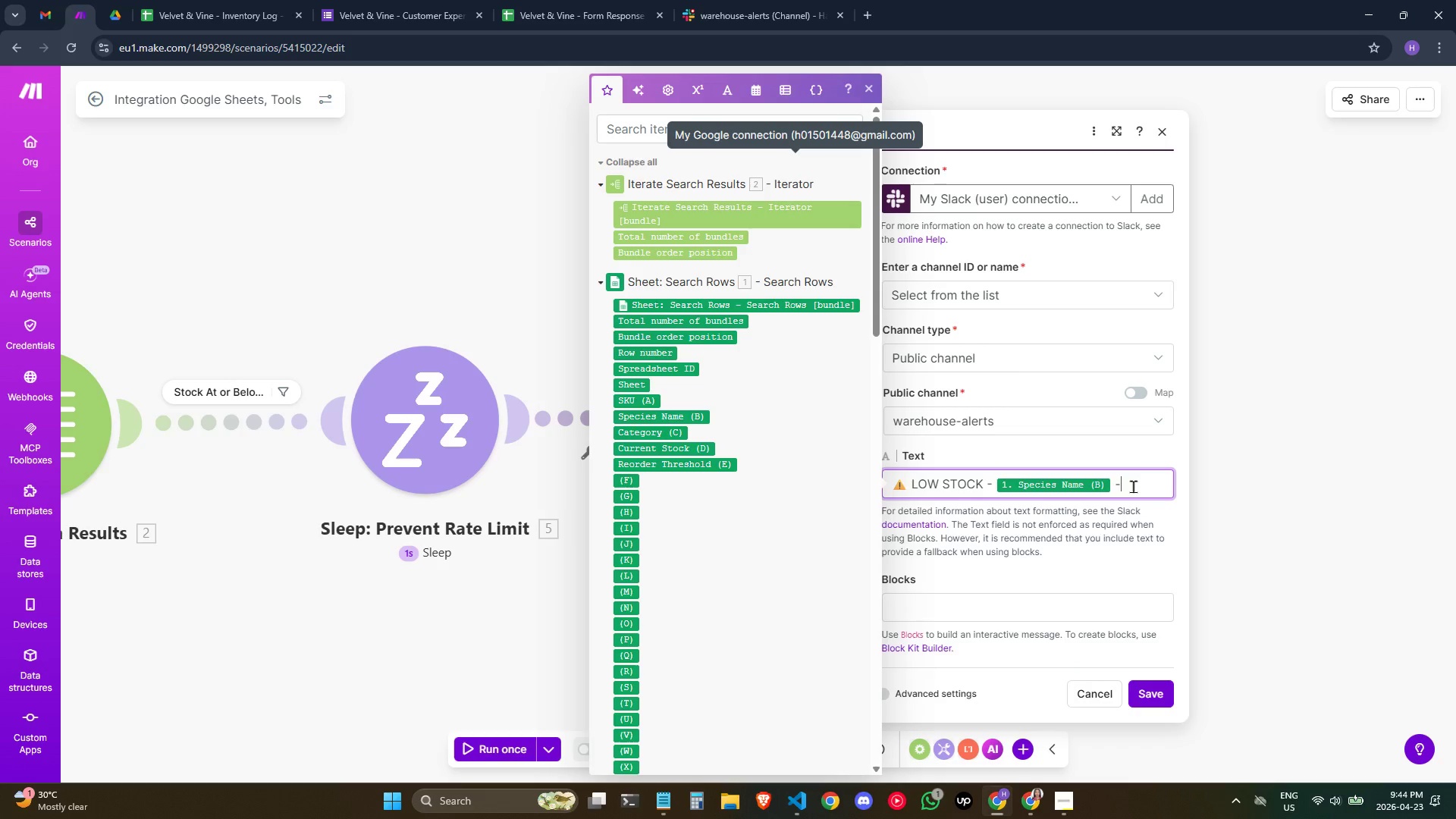 
key(Space)
 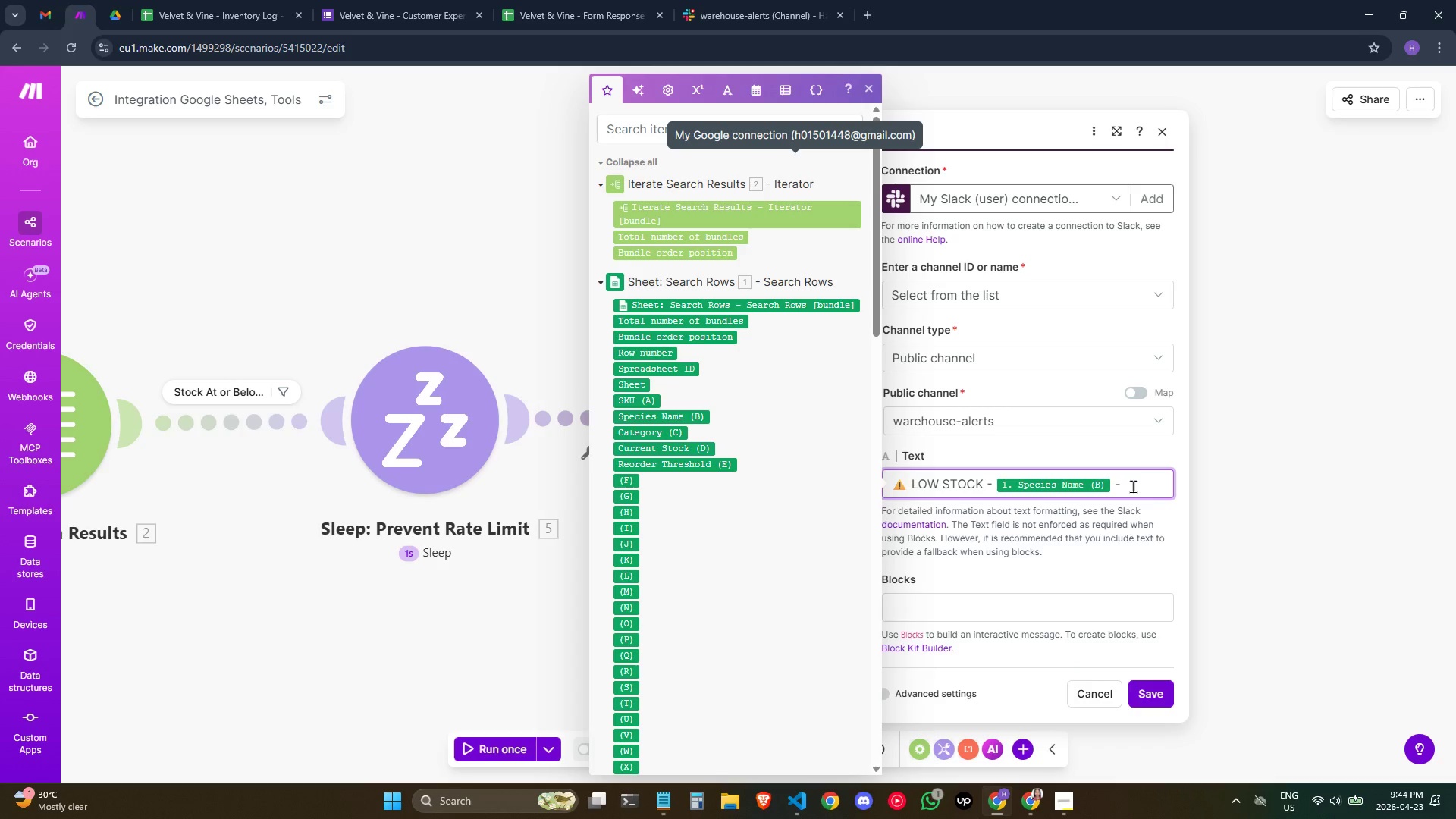 
key(Backspace)
 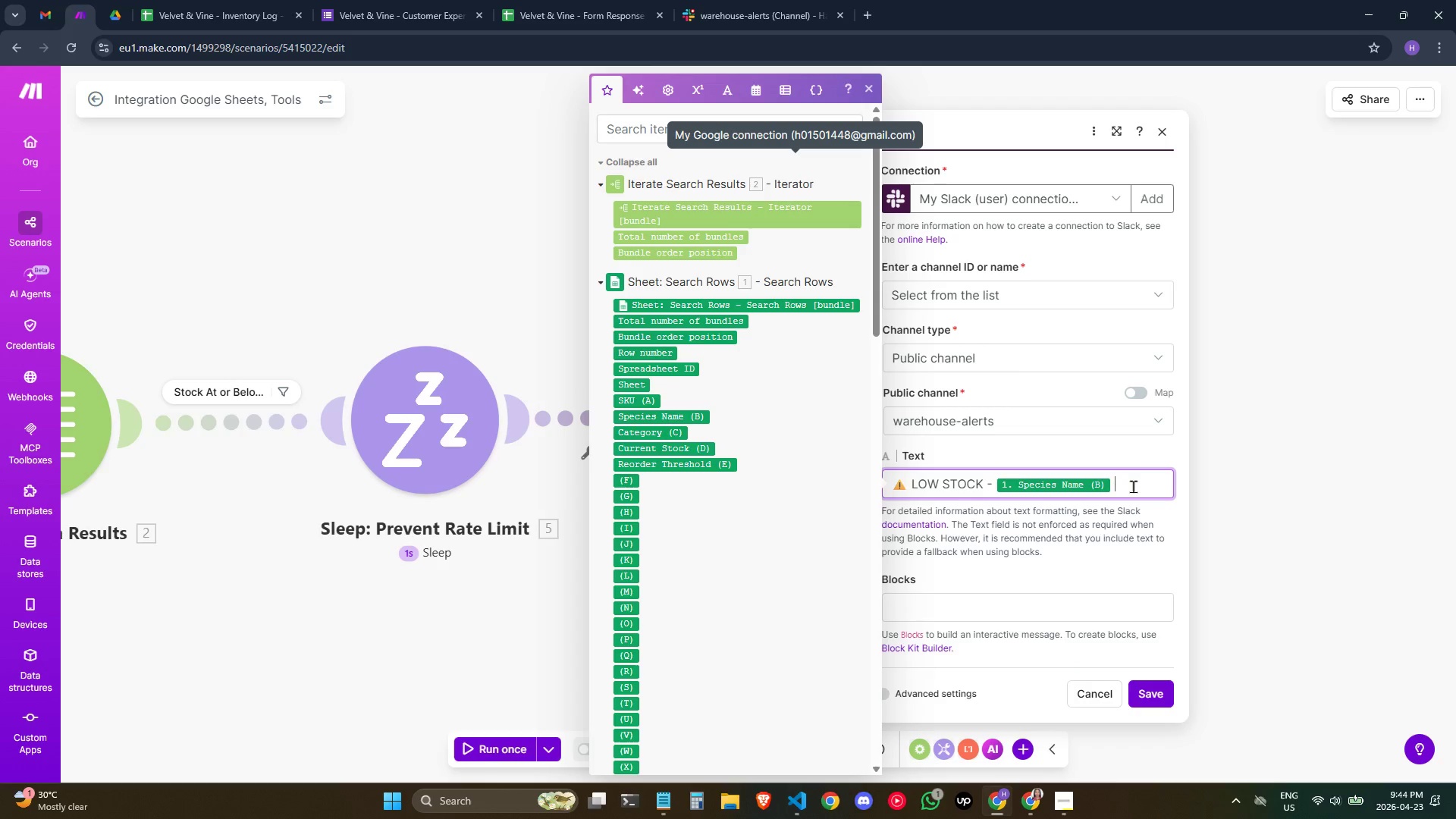 
key(Backspace)
 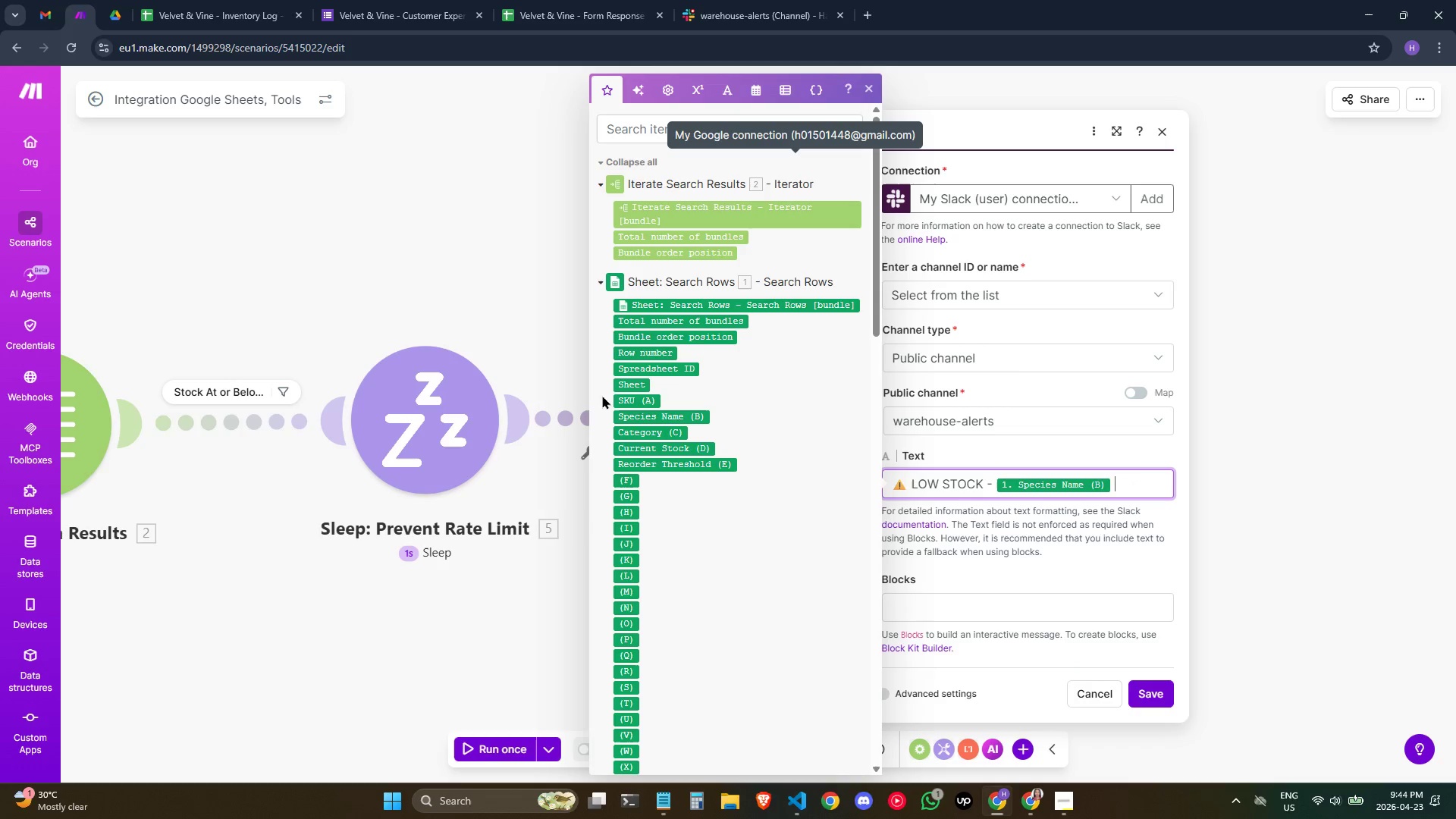 
left_click([642, 400])
 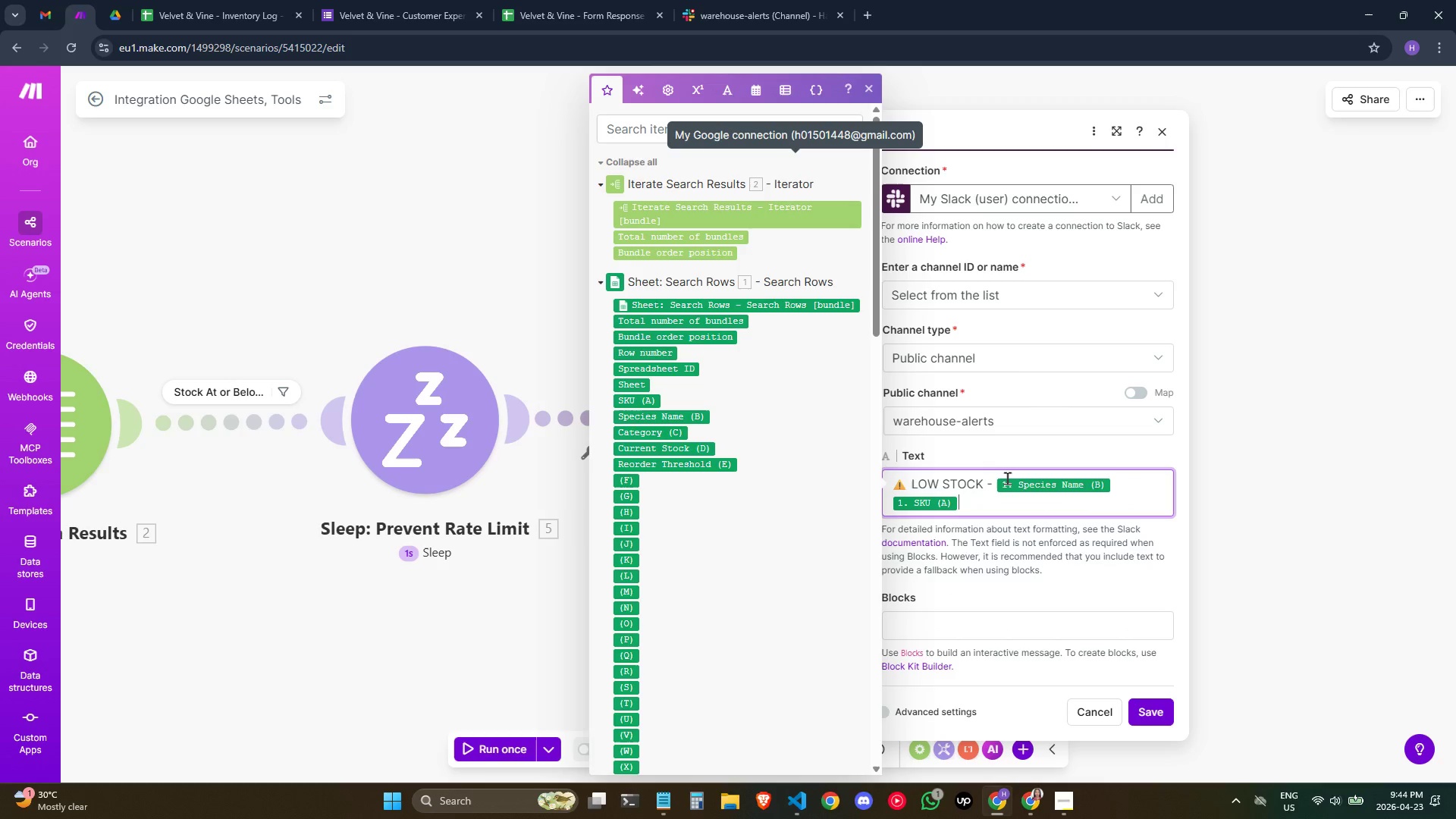 
key(Space)
 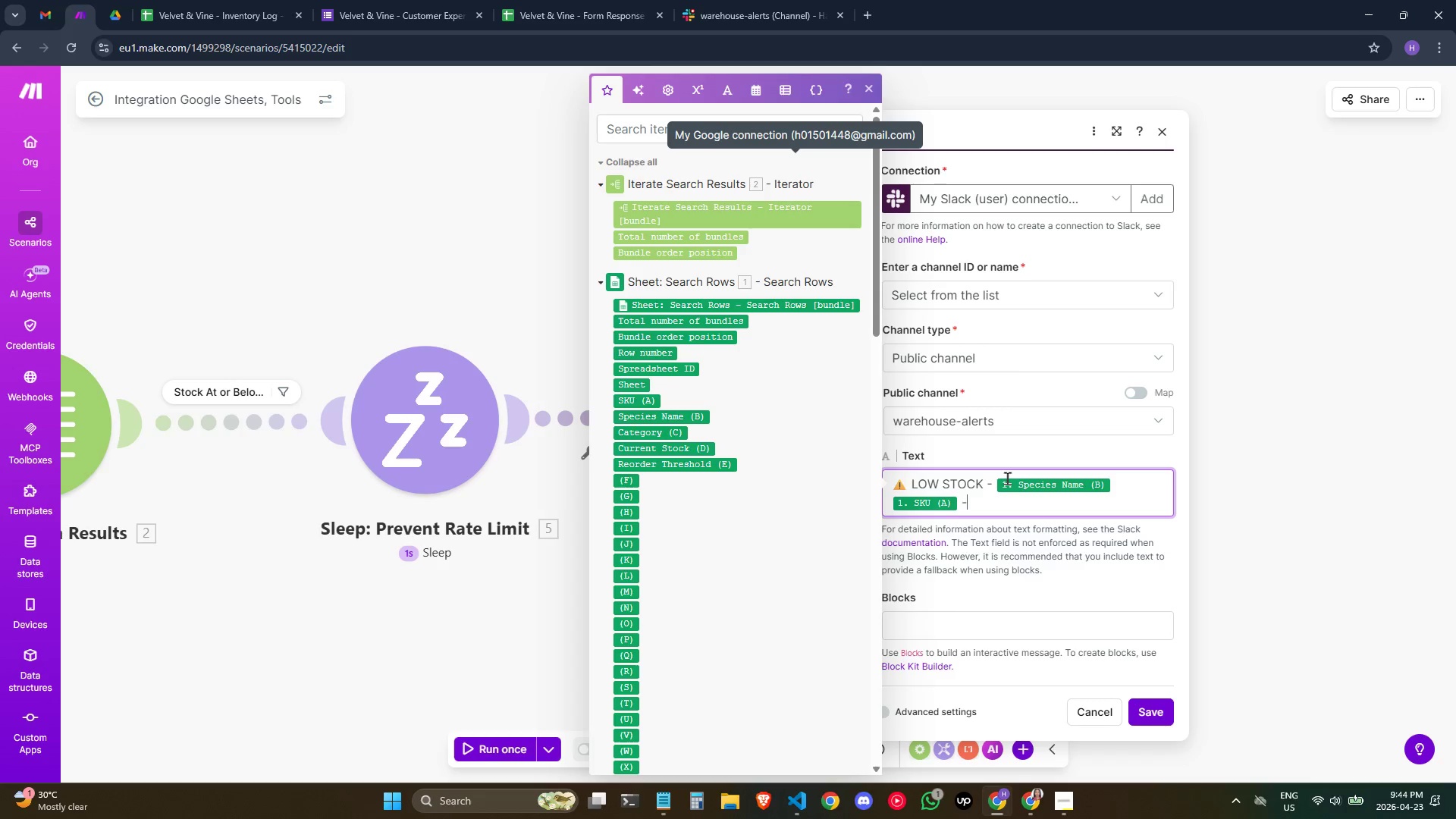 
key(Minus)
 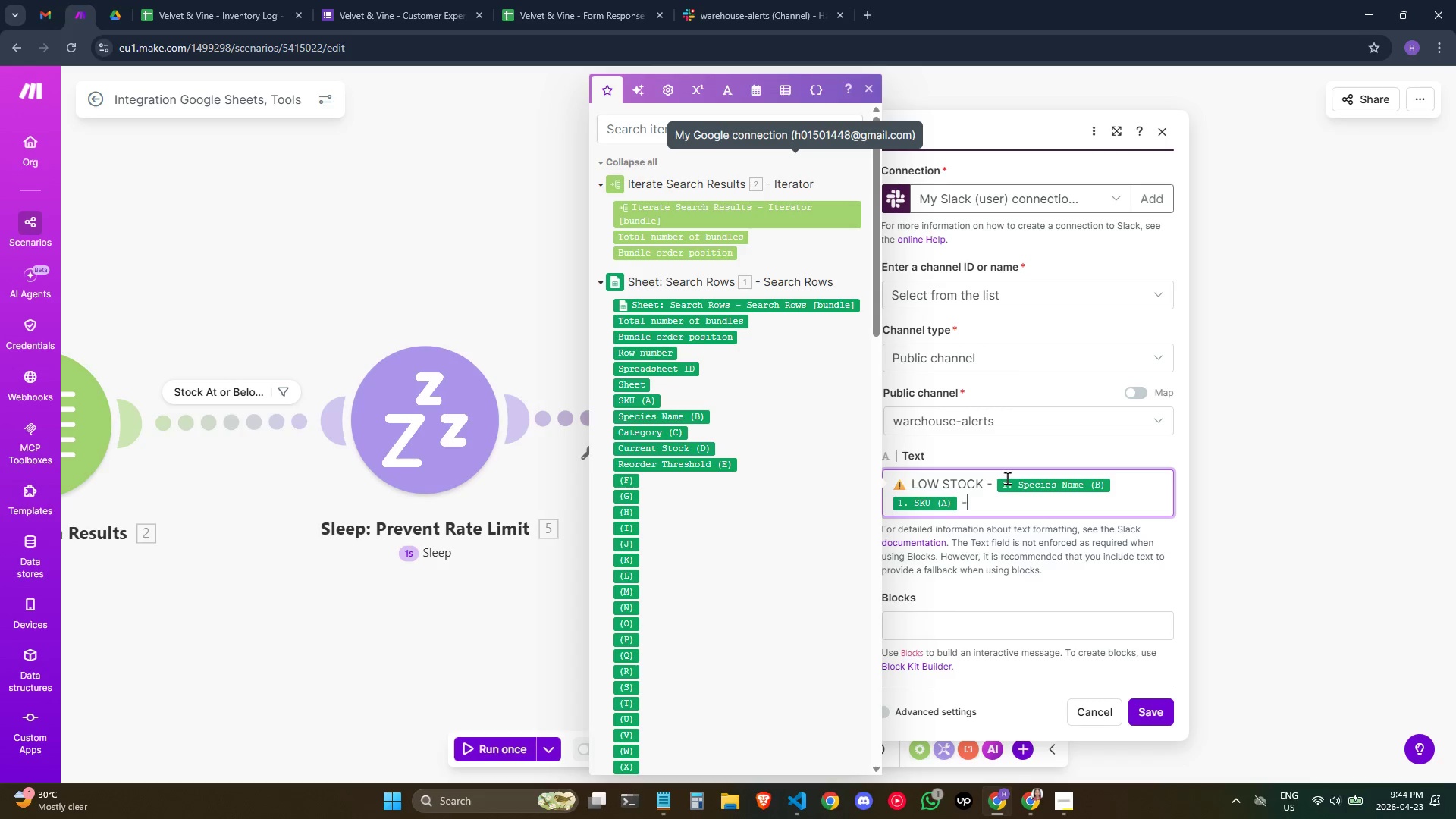 
key(Space)
 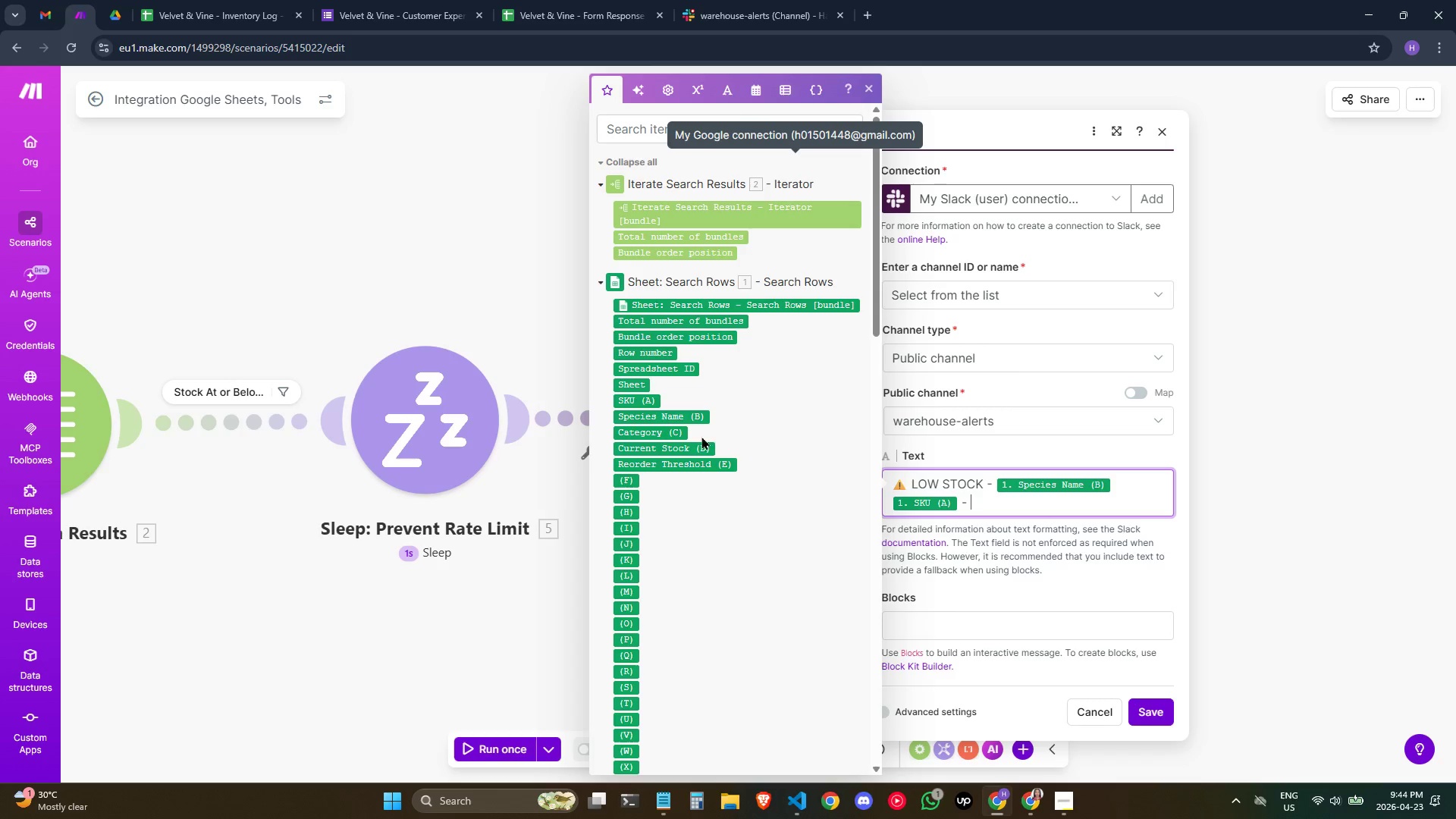 
left_click([672, 450])
 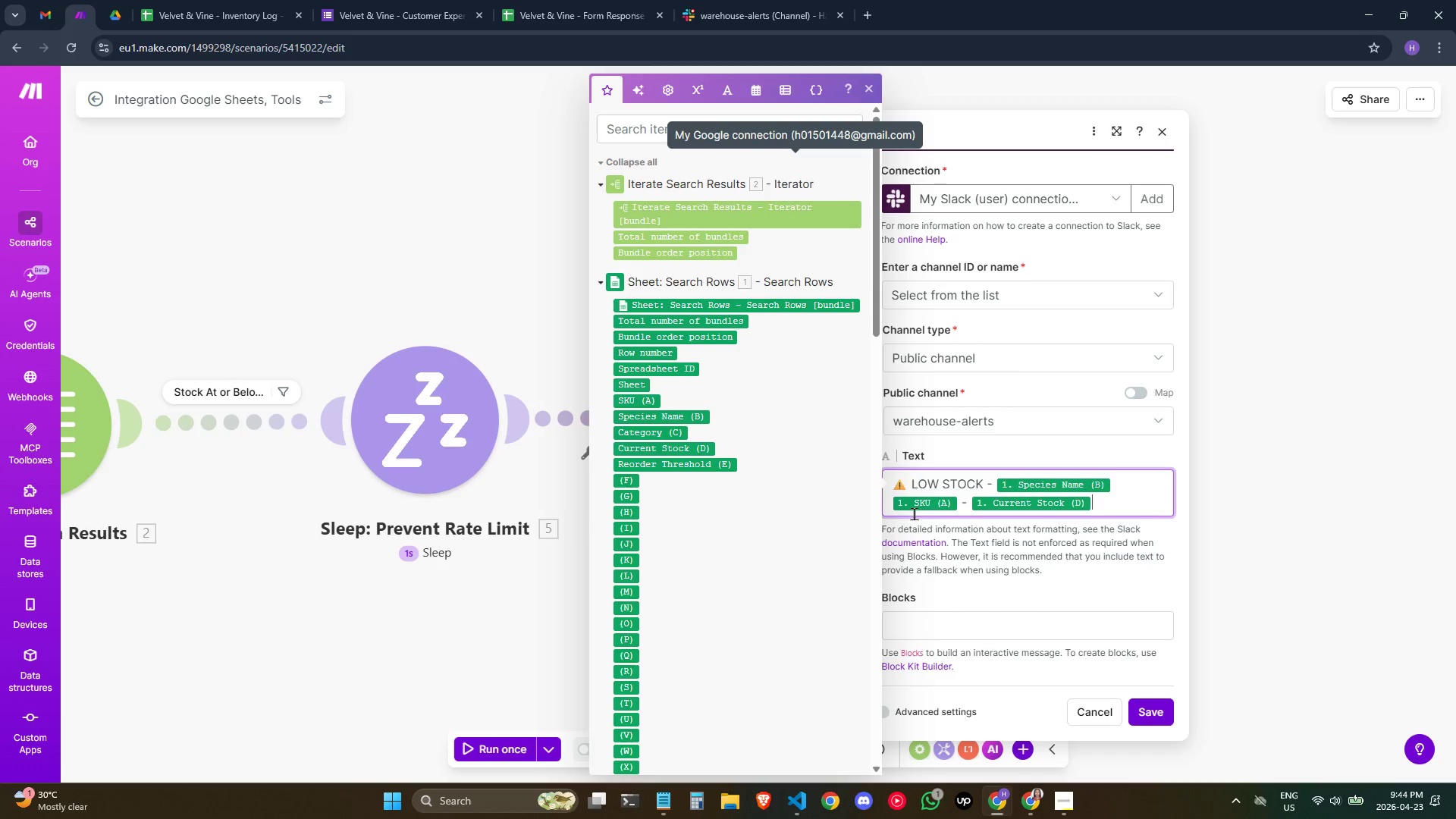 
type( units remaining (threshold: {{)
key(Backspace)
key(Backspace)
 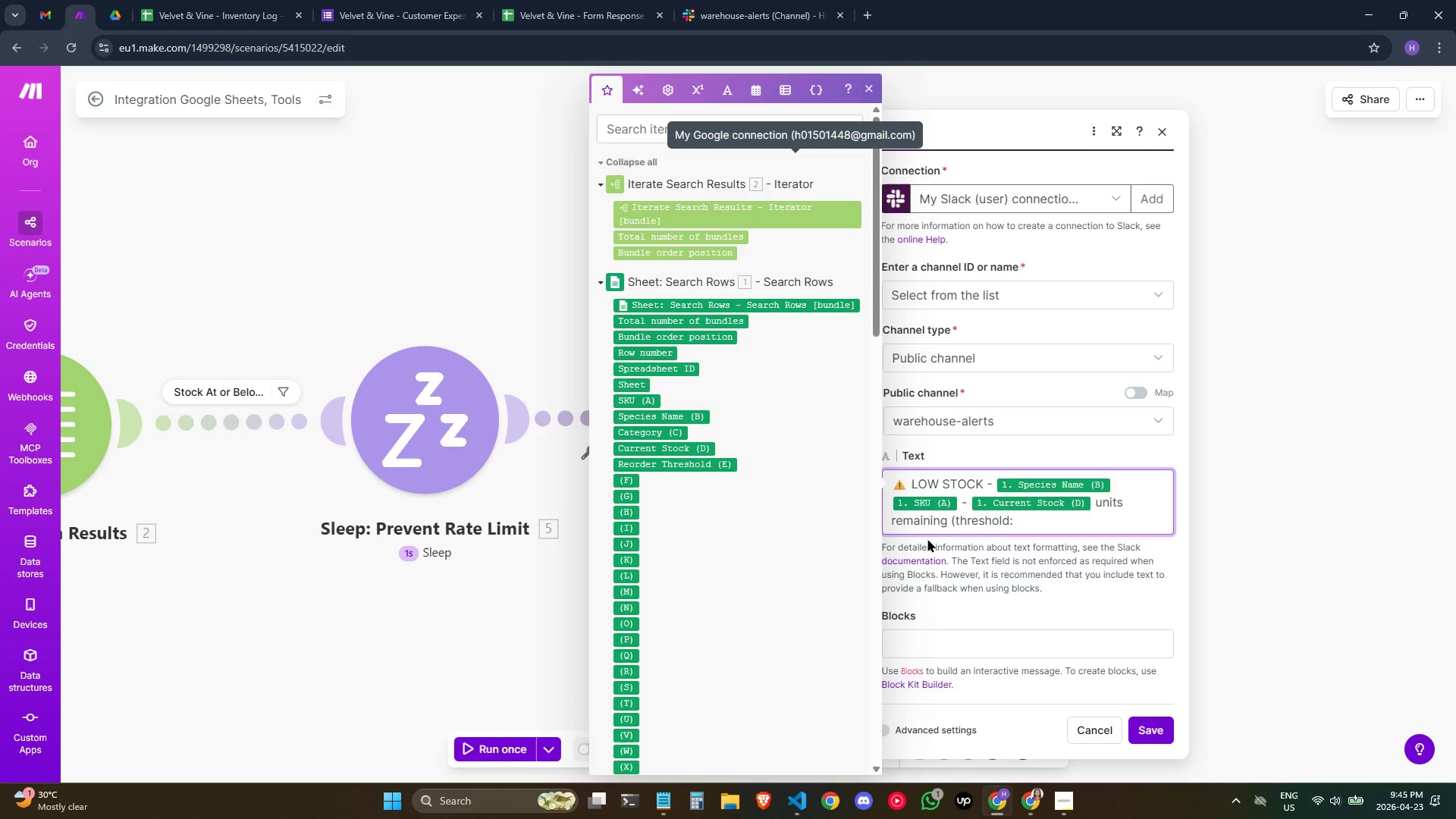 
left_click([690, 464])
 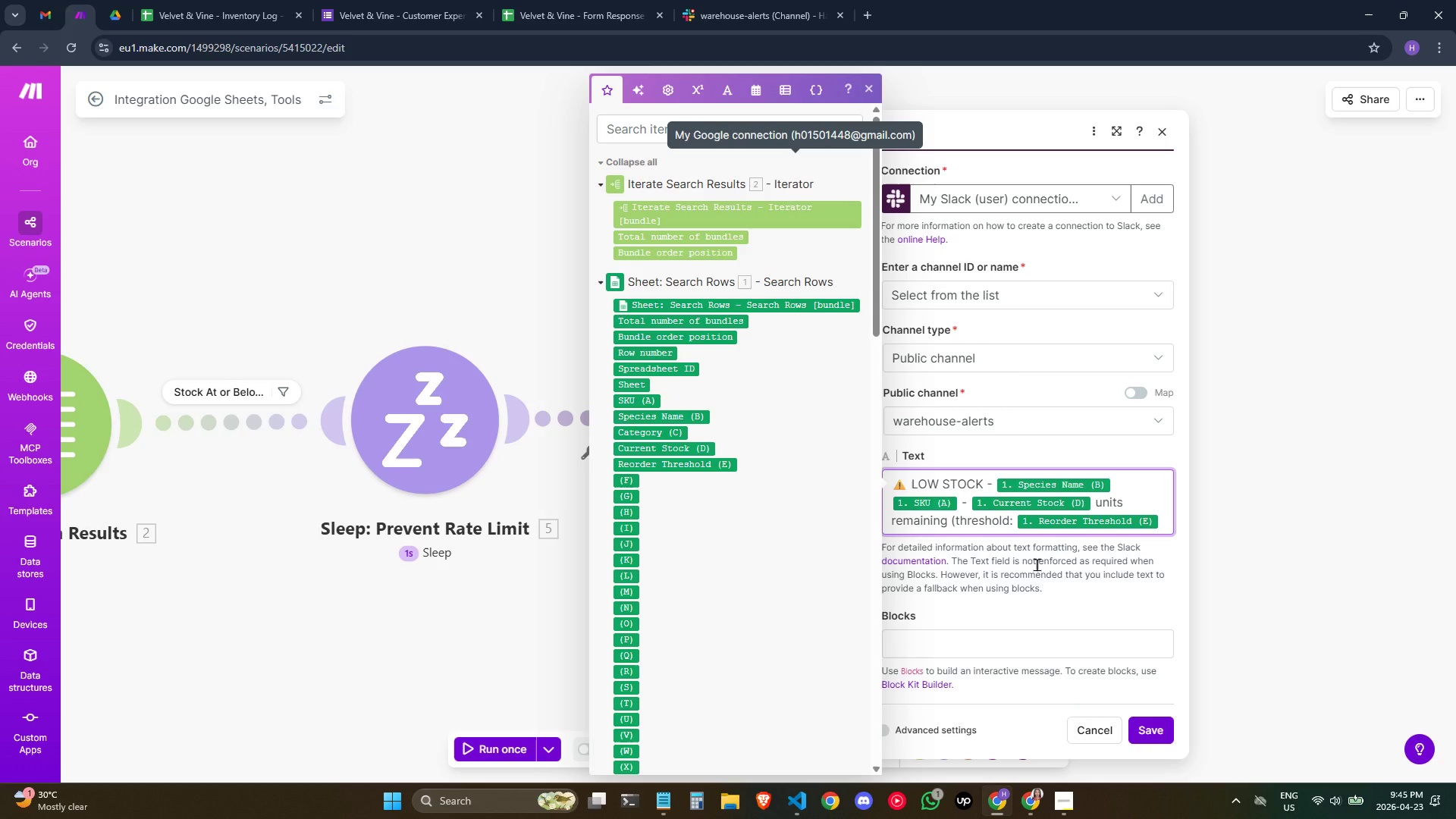 
key(Shift+ShiftLeft)
 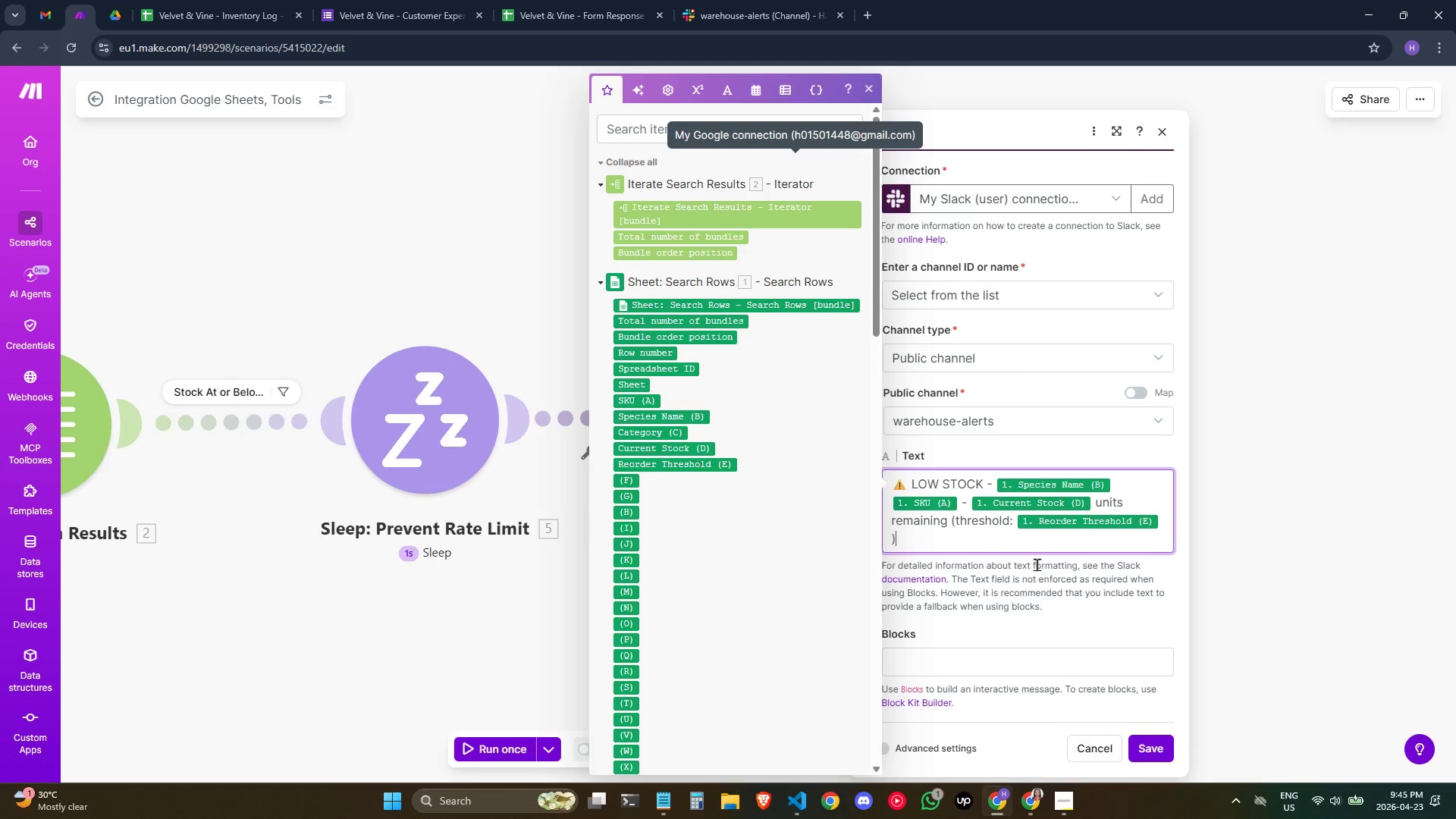 
key(Shift+0)
 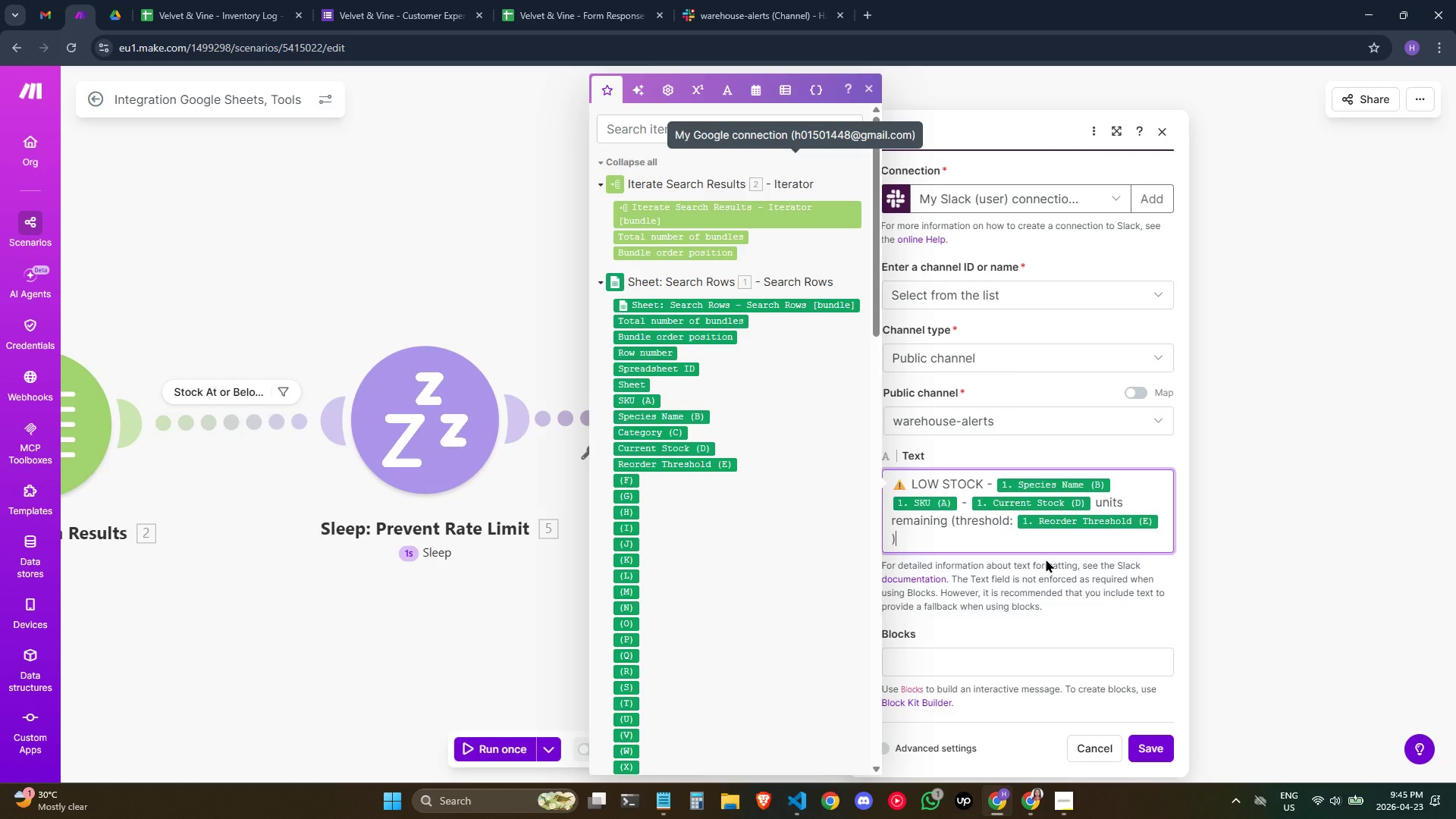 
scroll: coordinate [996, 578], scroll_direction: down, amount: 2.0
 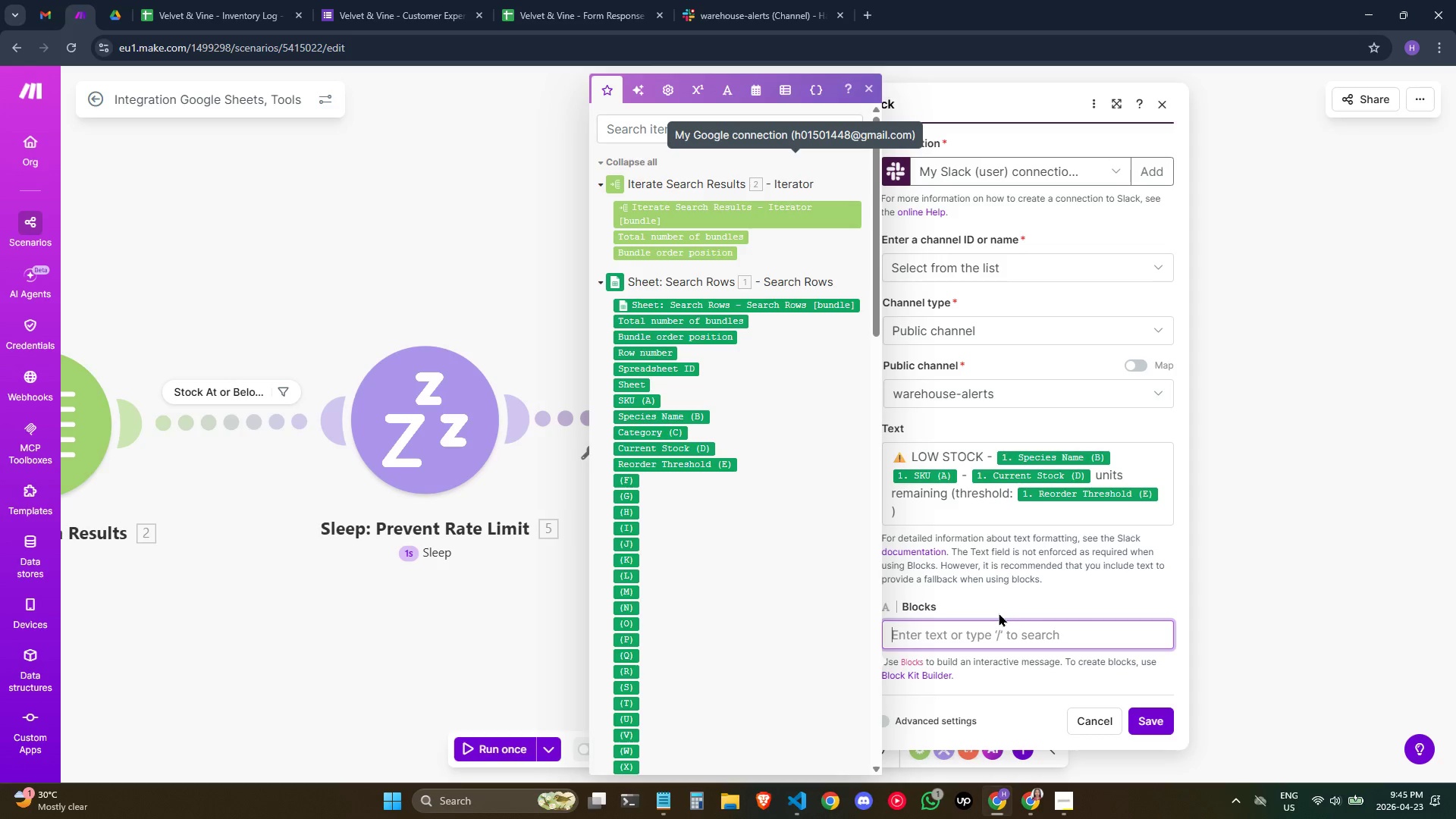 
key(Shift+BracketLeft)
 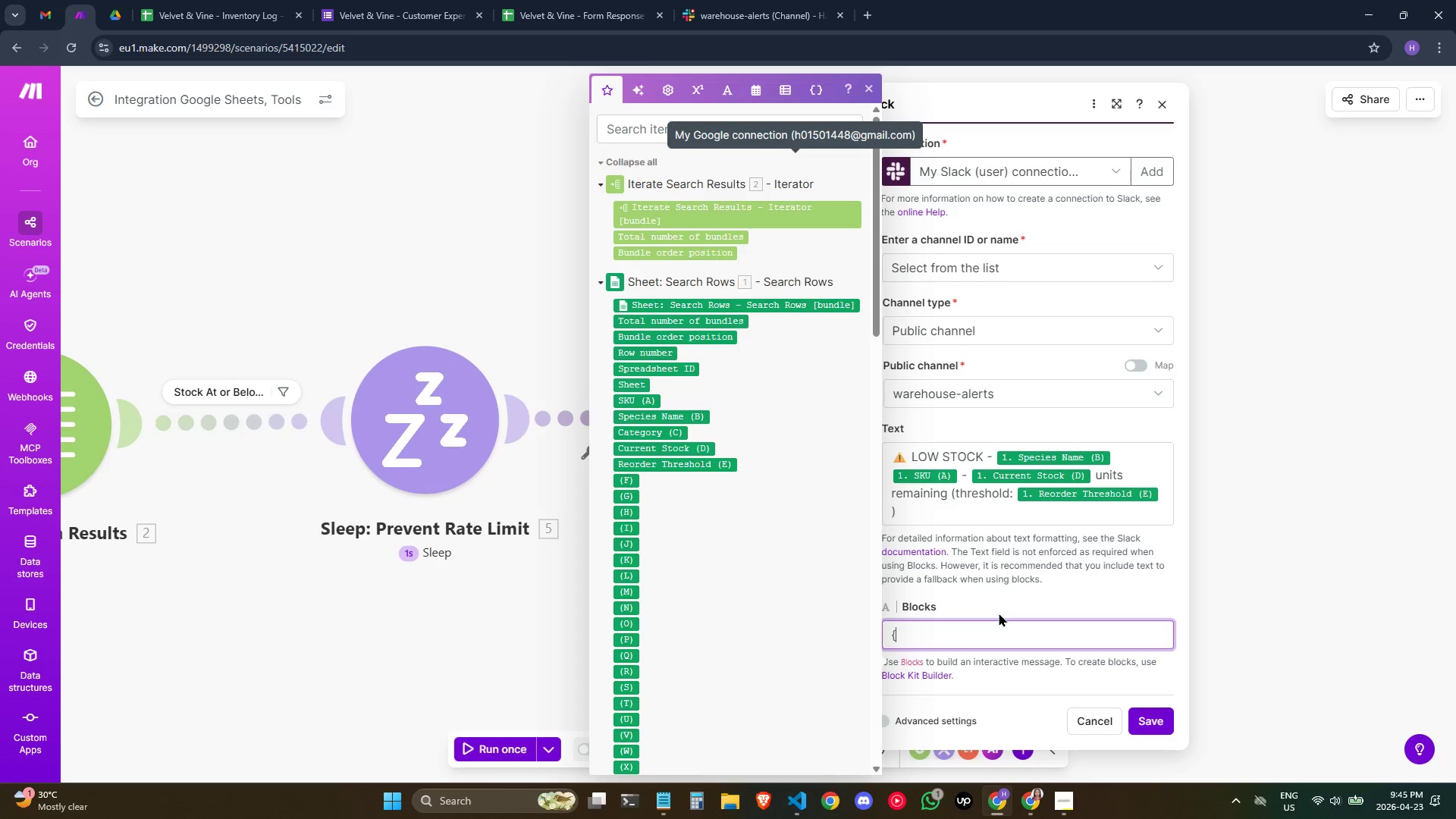 
key(Shift+BracketRight)
 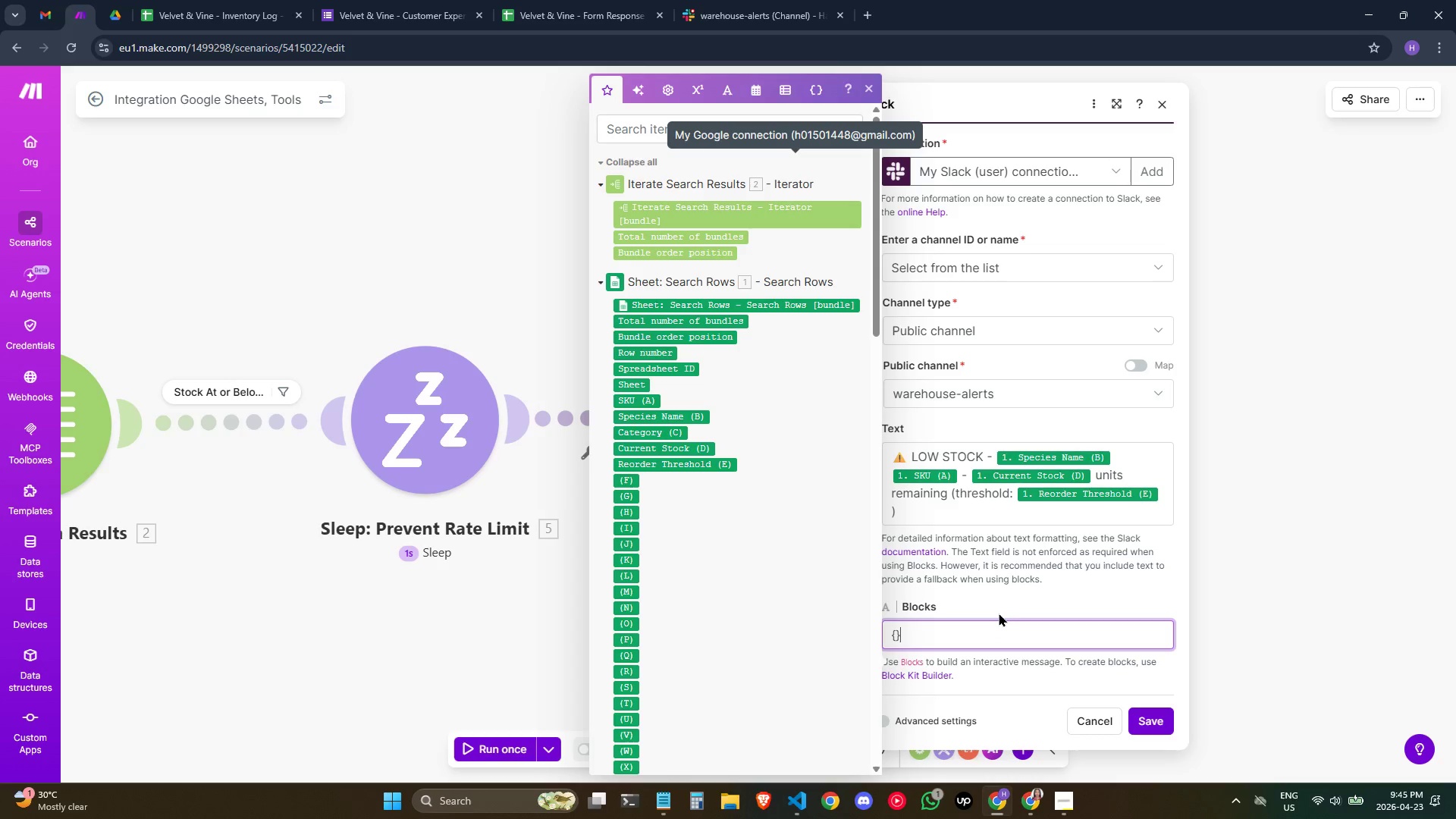 
key(ArrowLeft)
 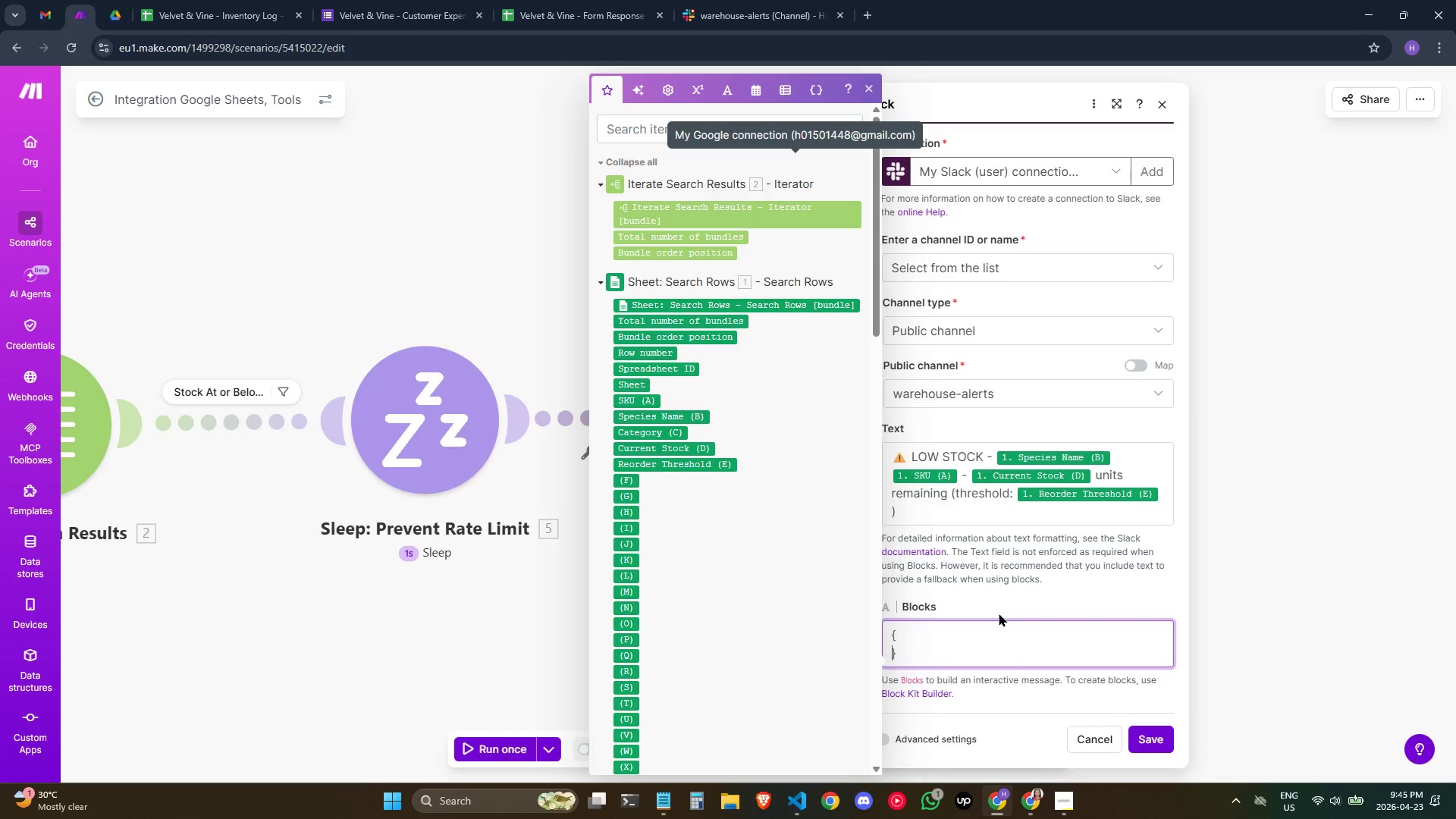 
key(Enter)
 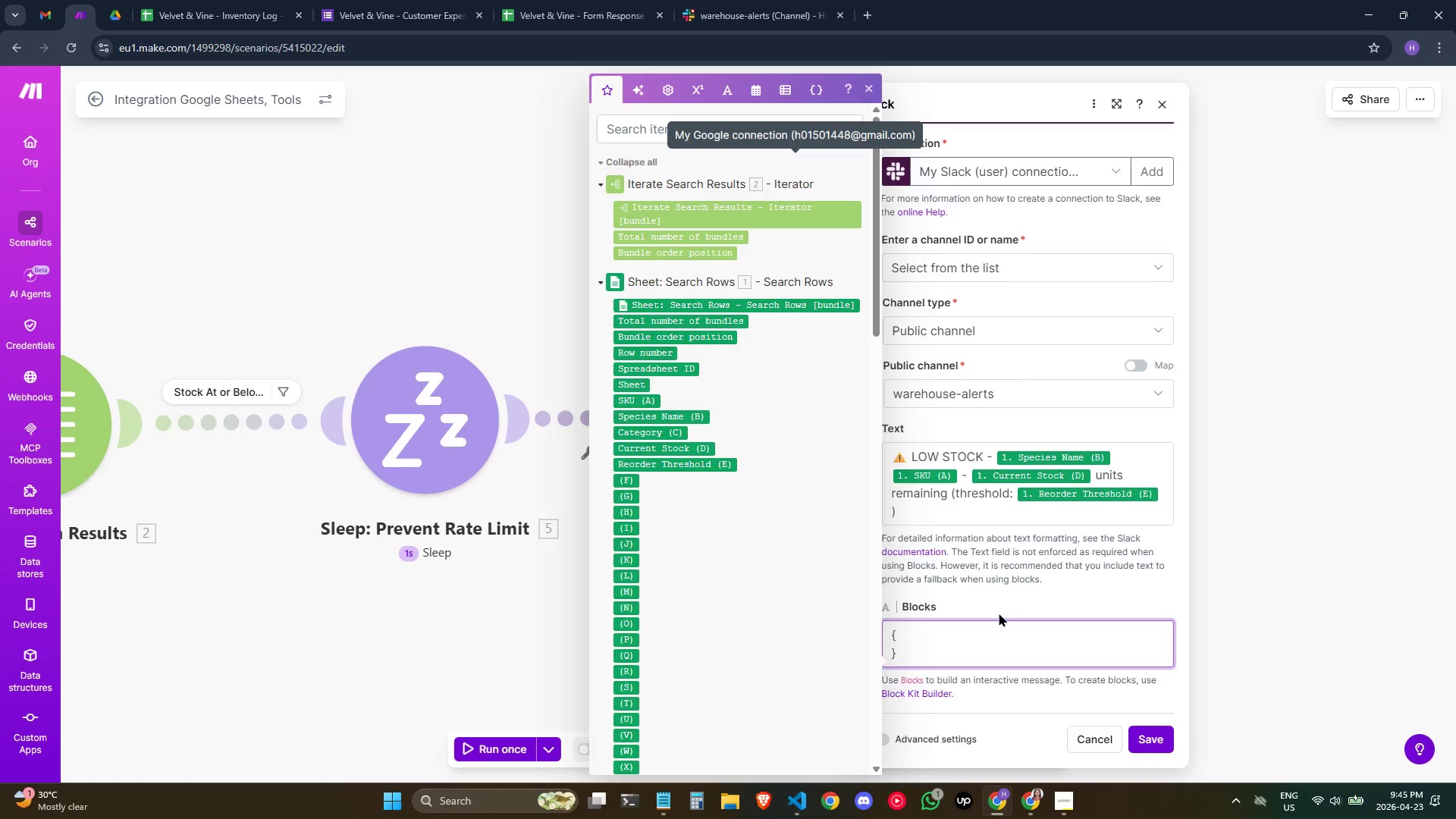 
wait(14.12)
 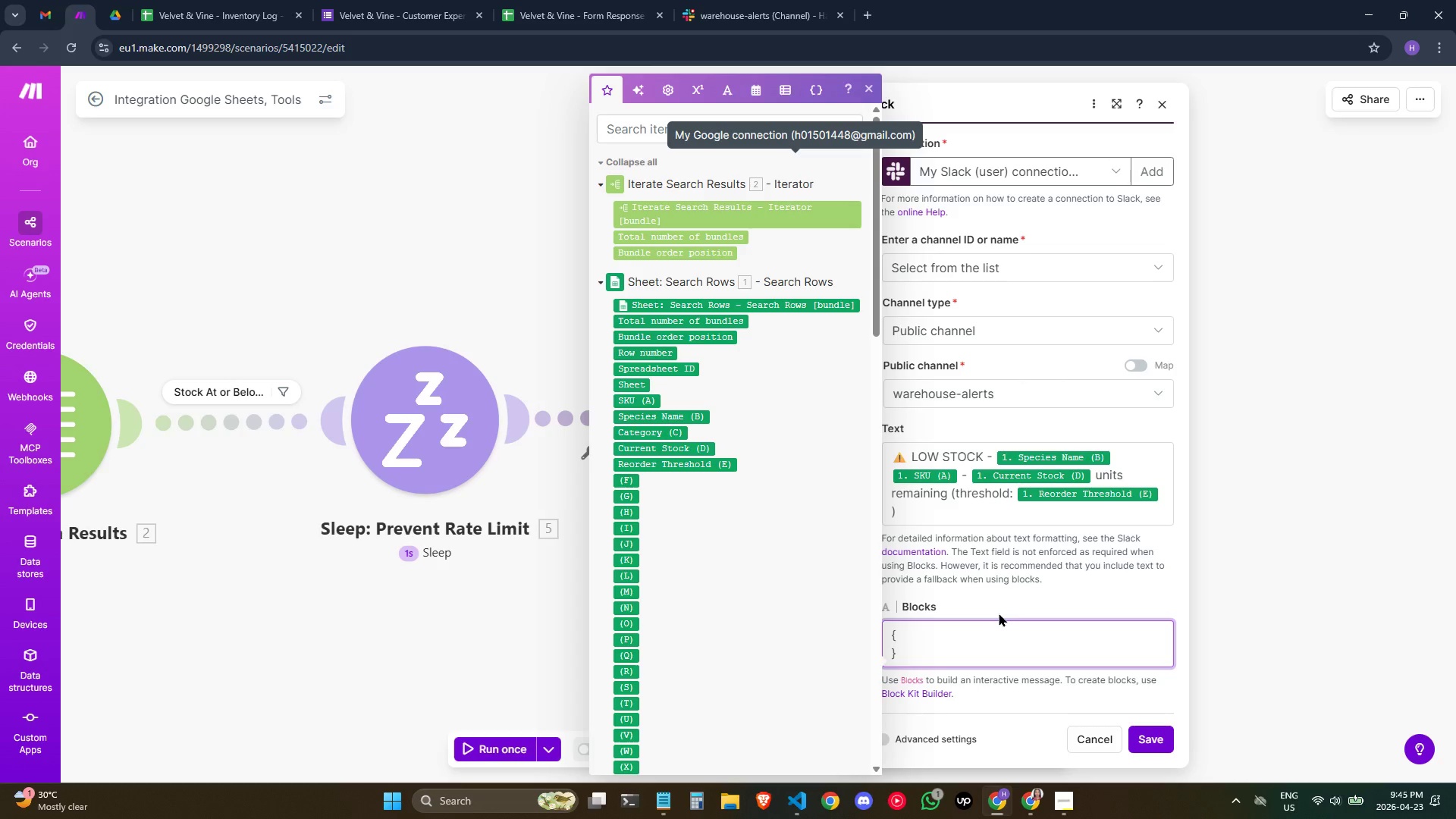 
left_click([977, 639])
 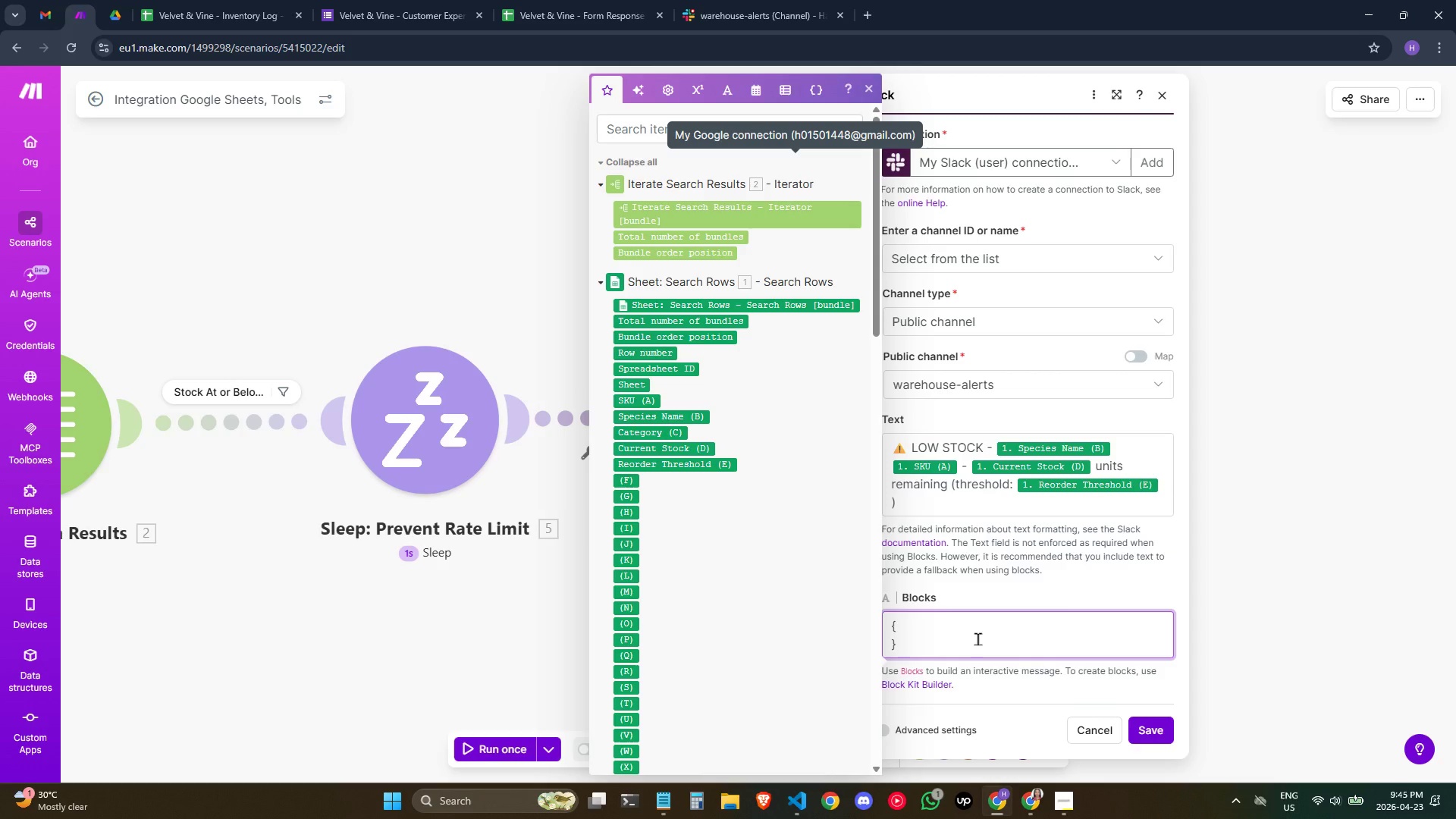 
key(Enter)
 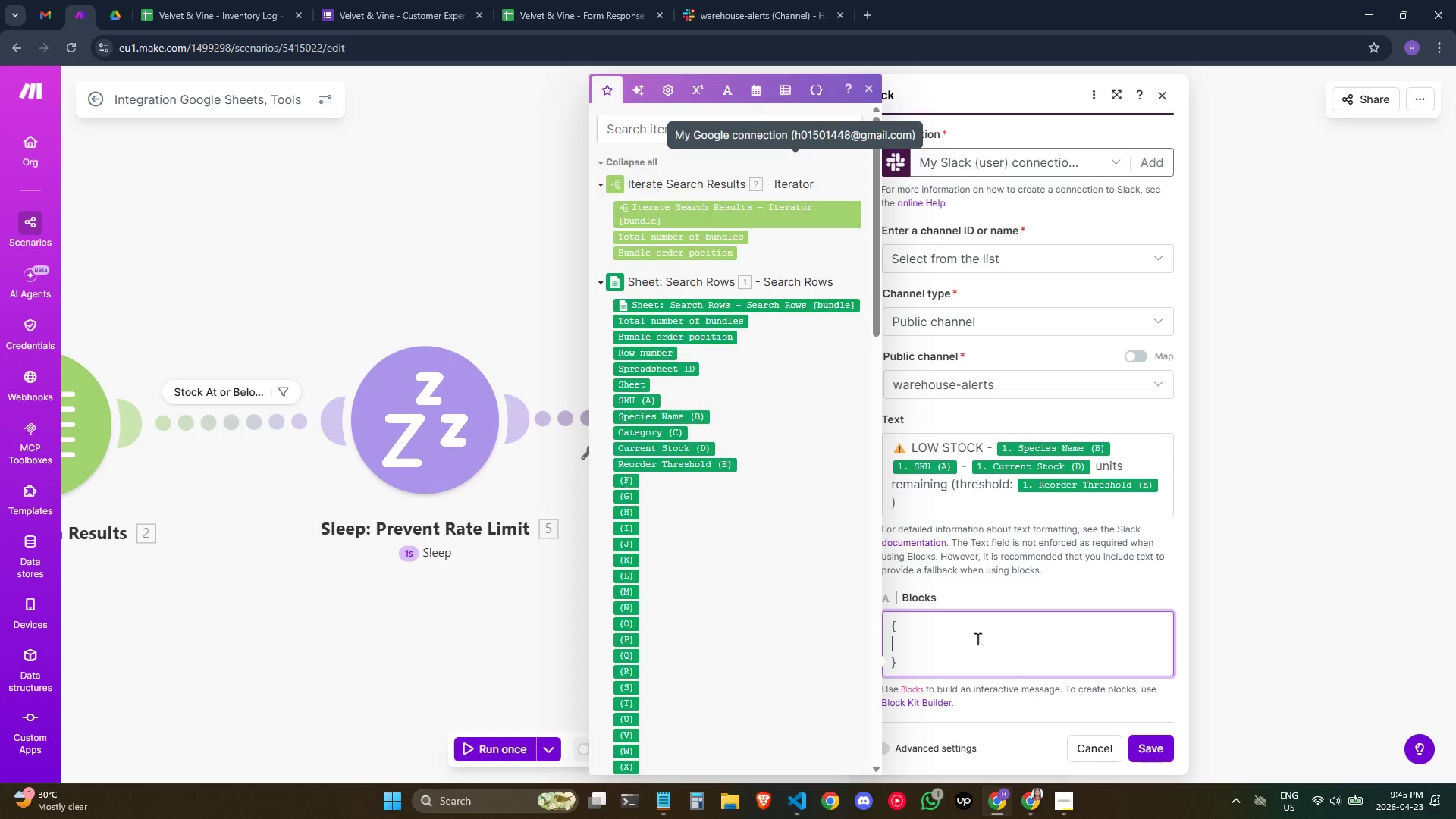 
key(Tab)
 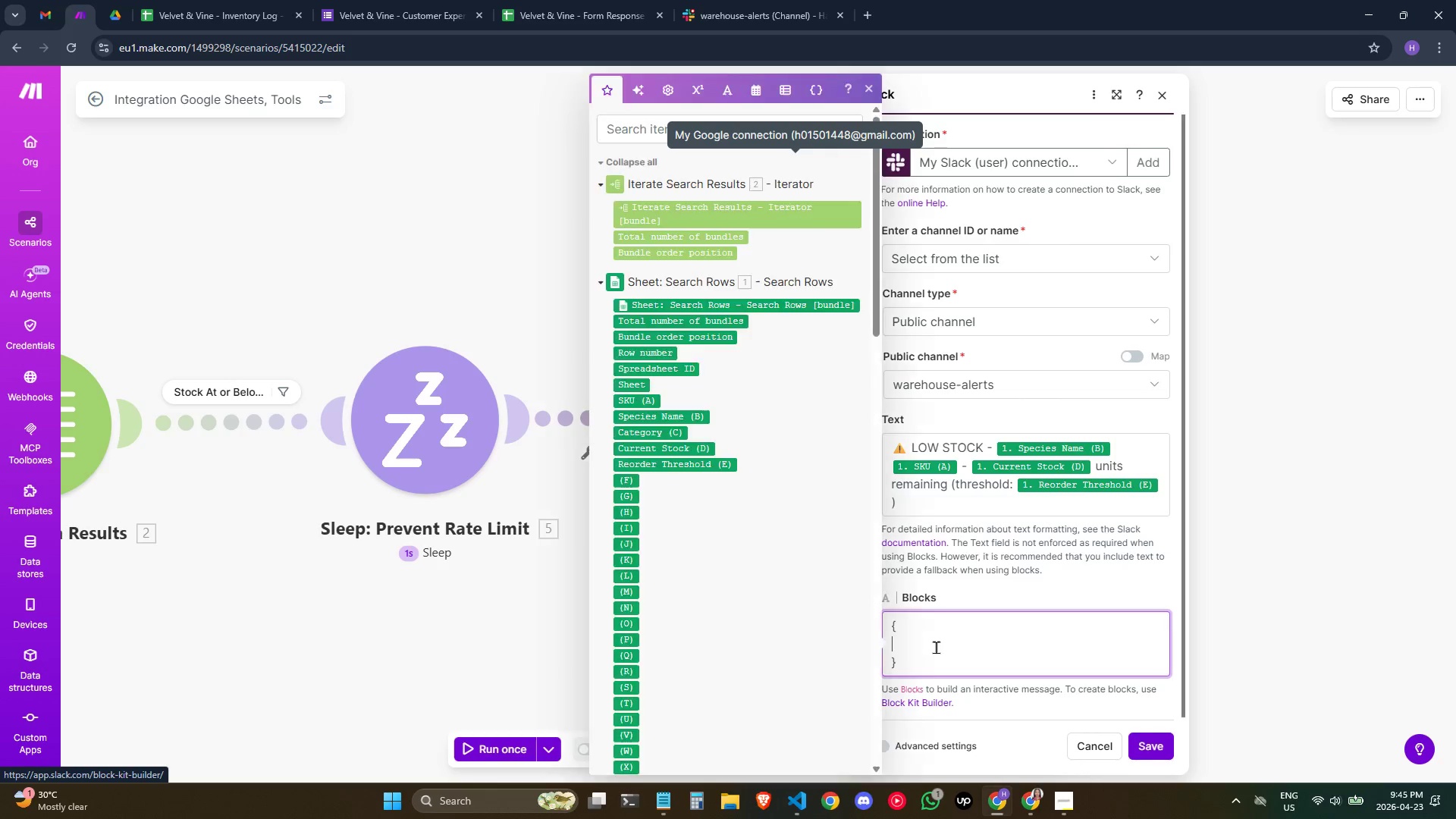 
key(Space)
 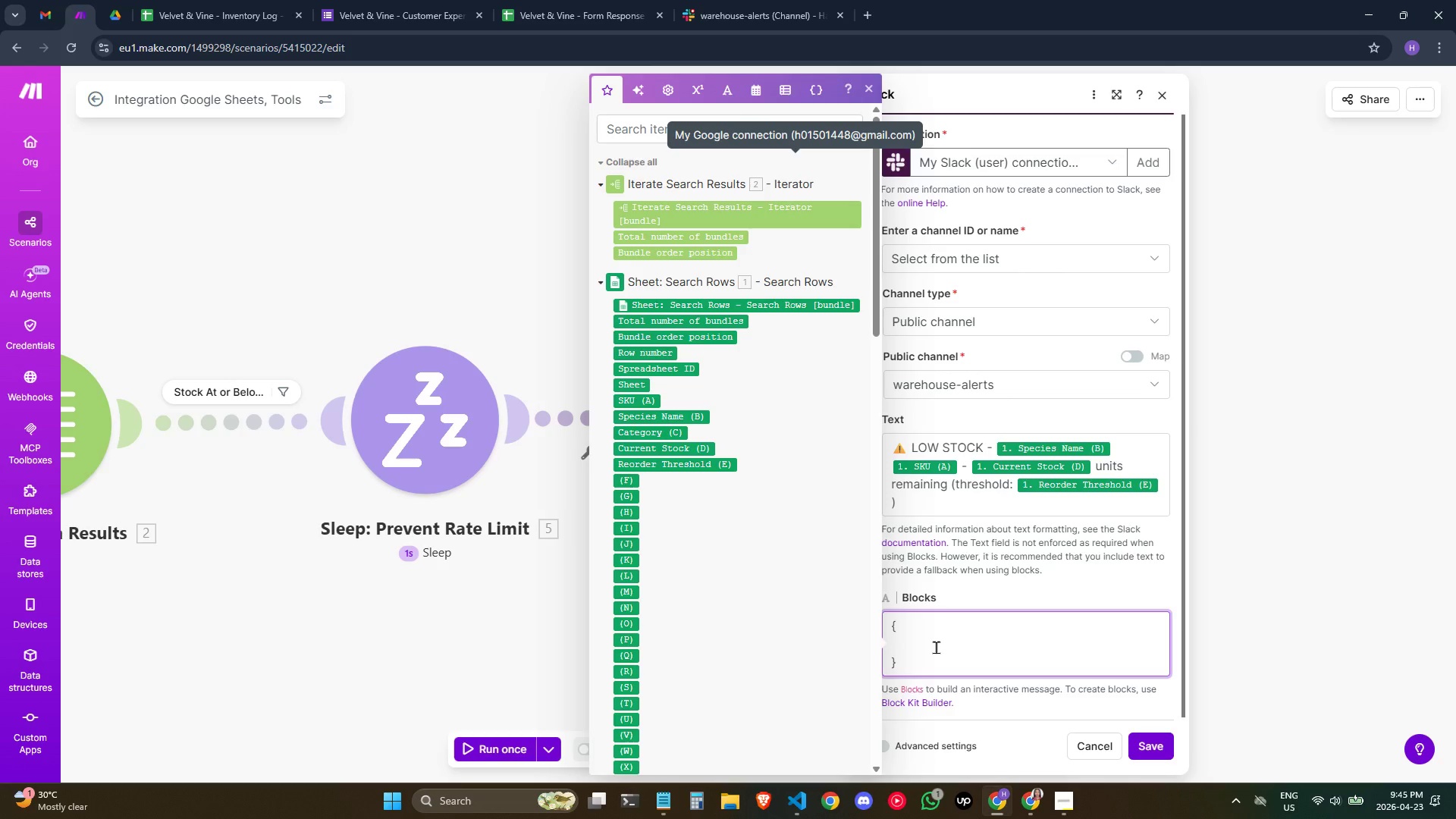 
type("type": "header)
 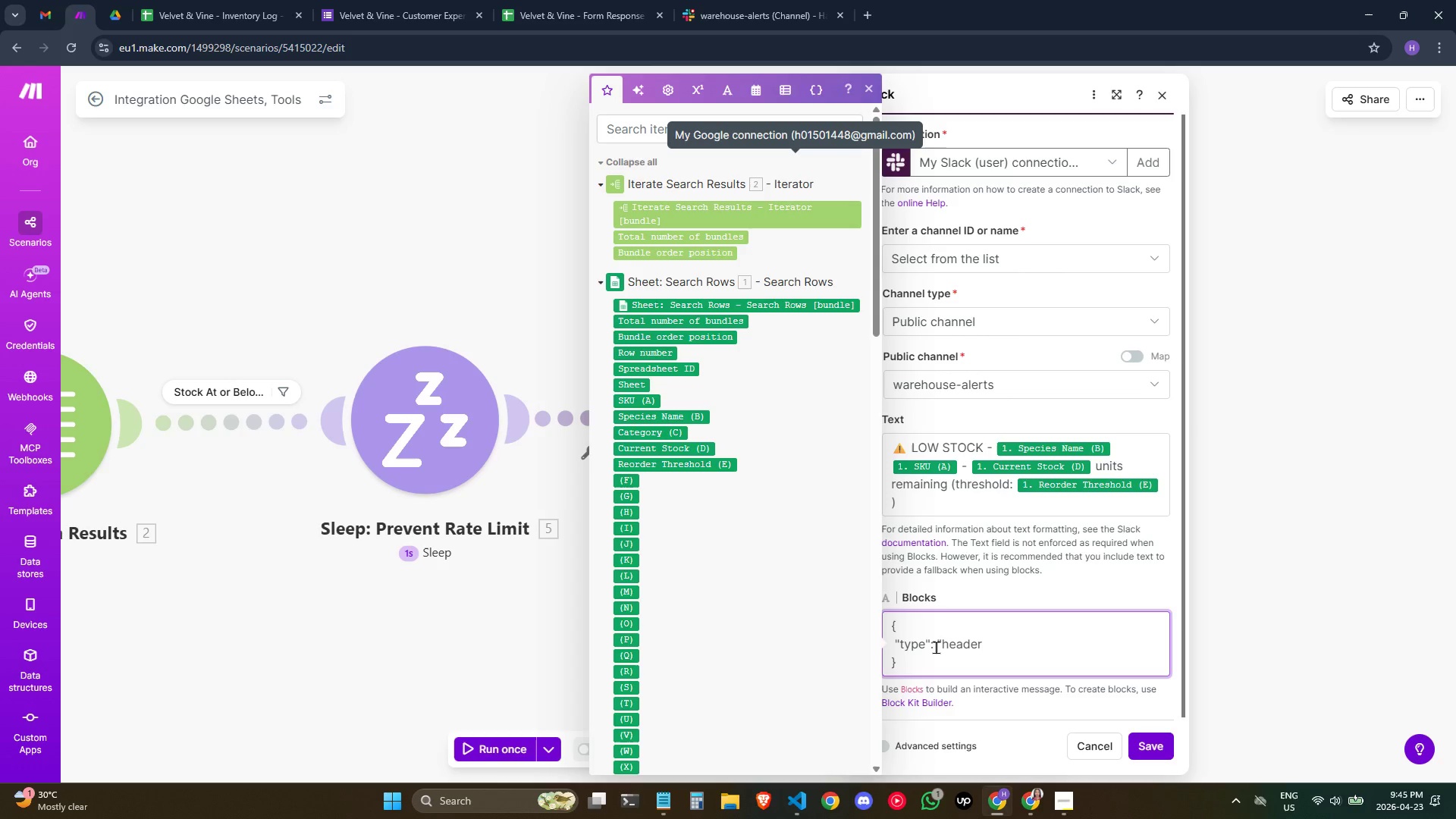 
key(Shift+Quote)
 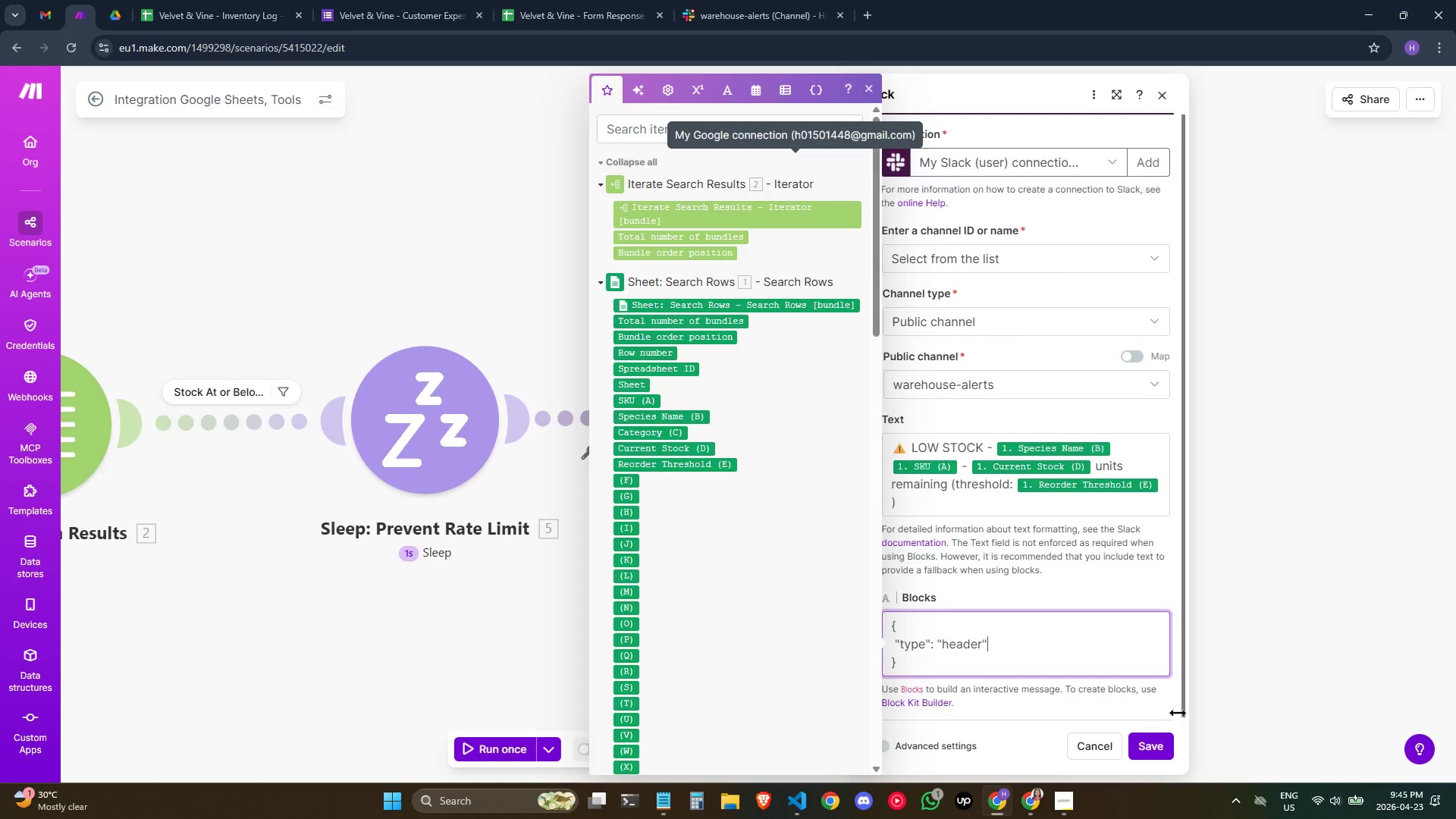 
key(Comma)
 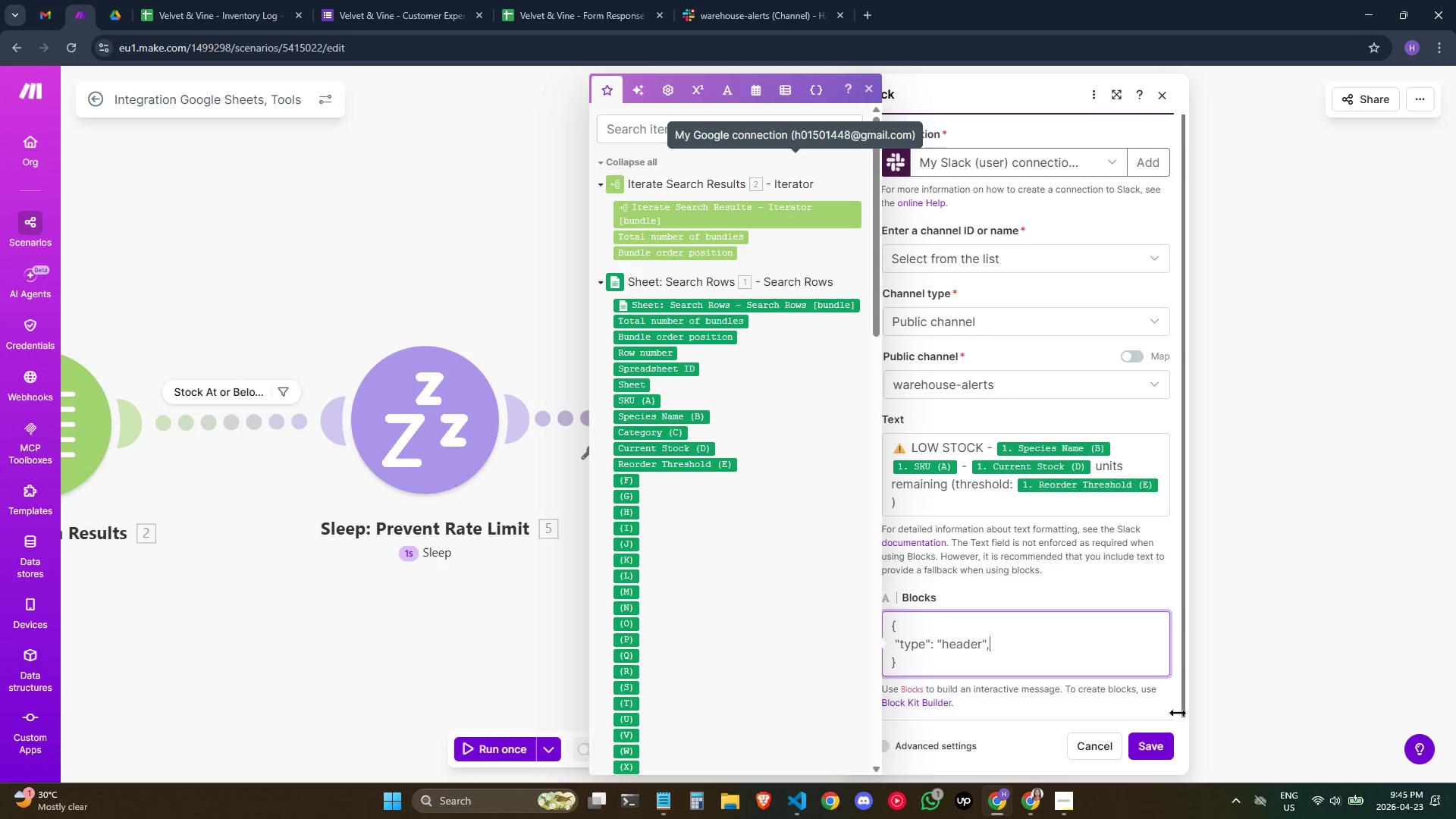 
key(Enter)
 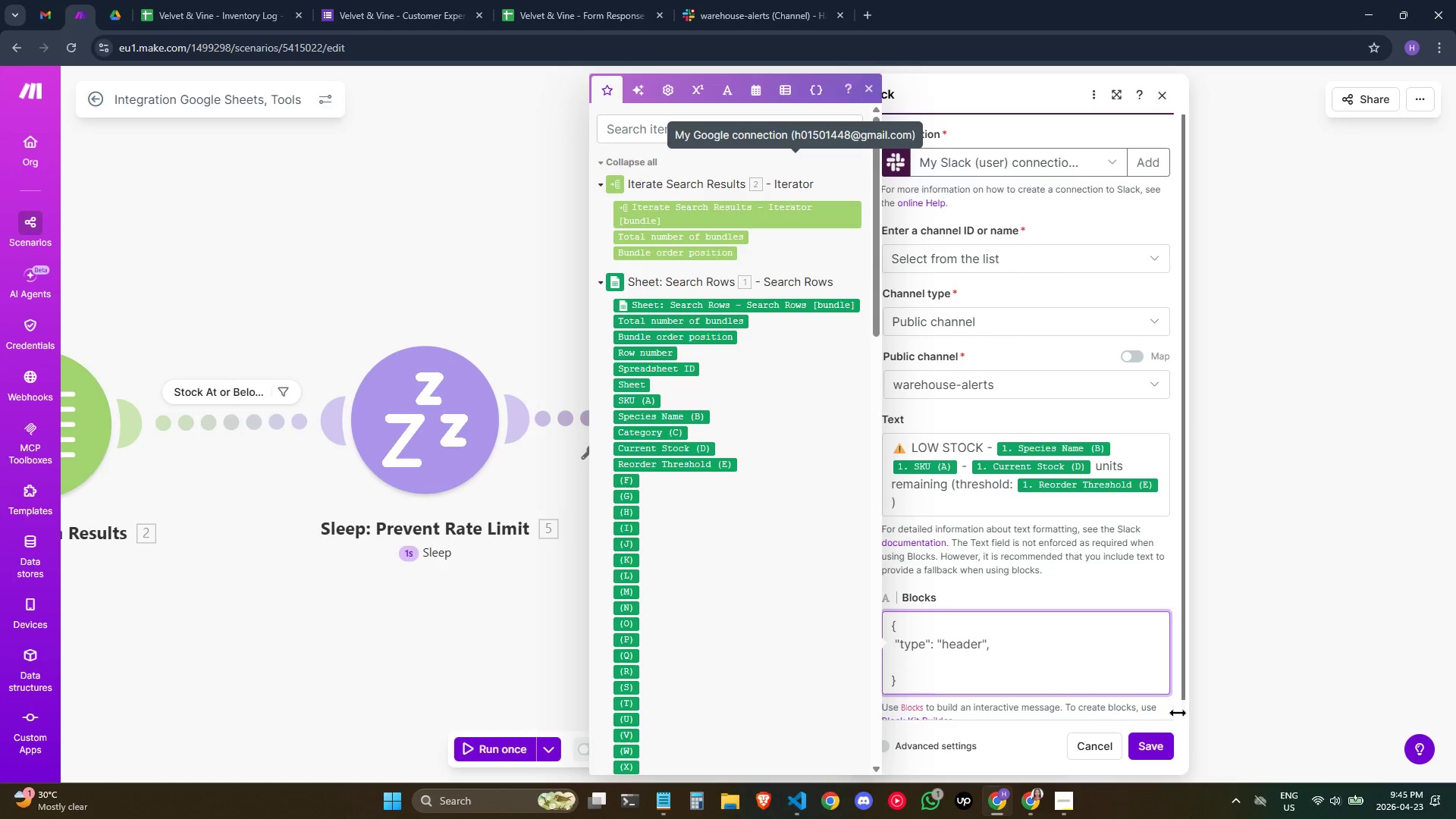 
type(  "type": {})
 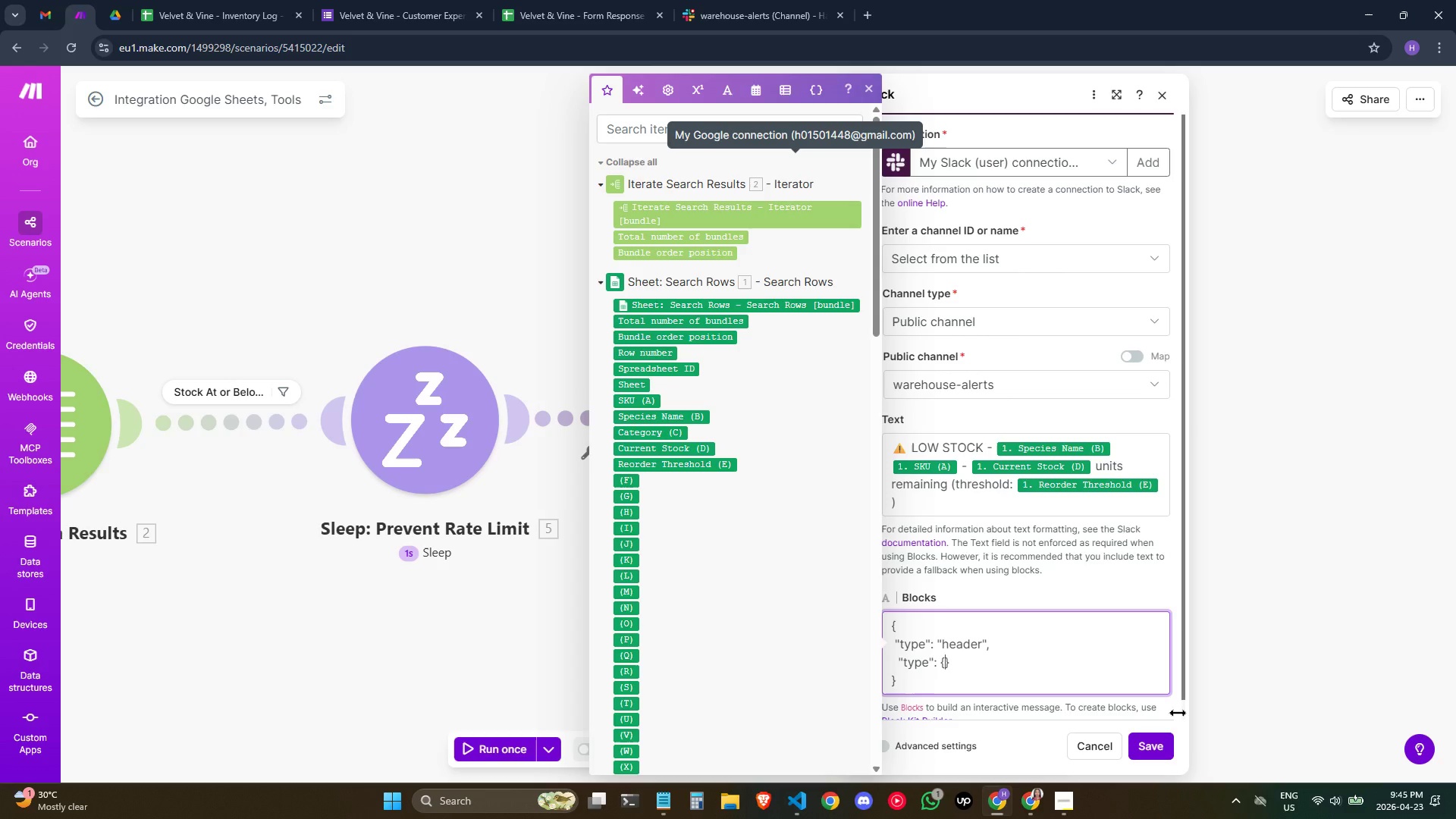 
 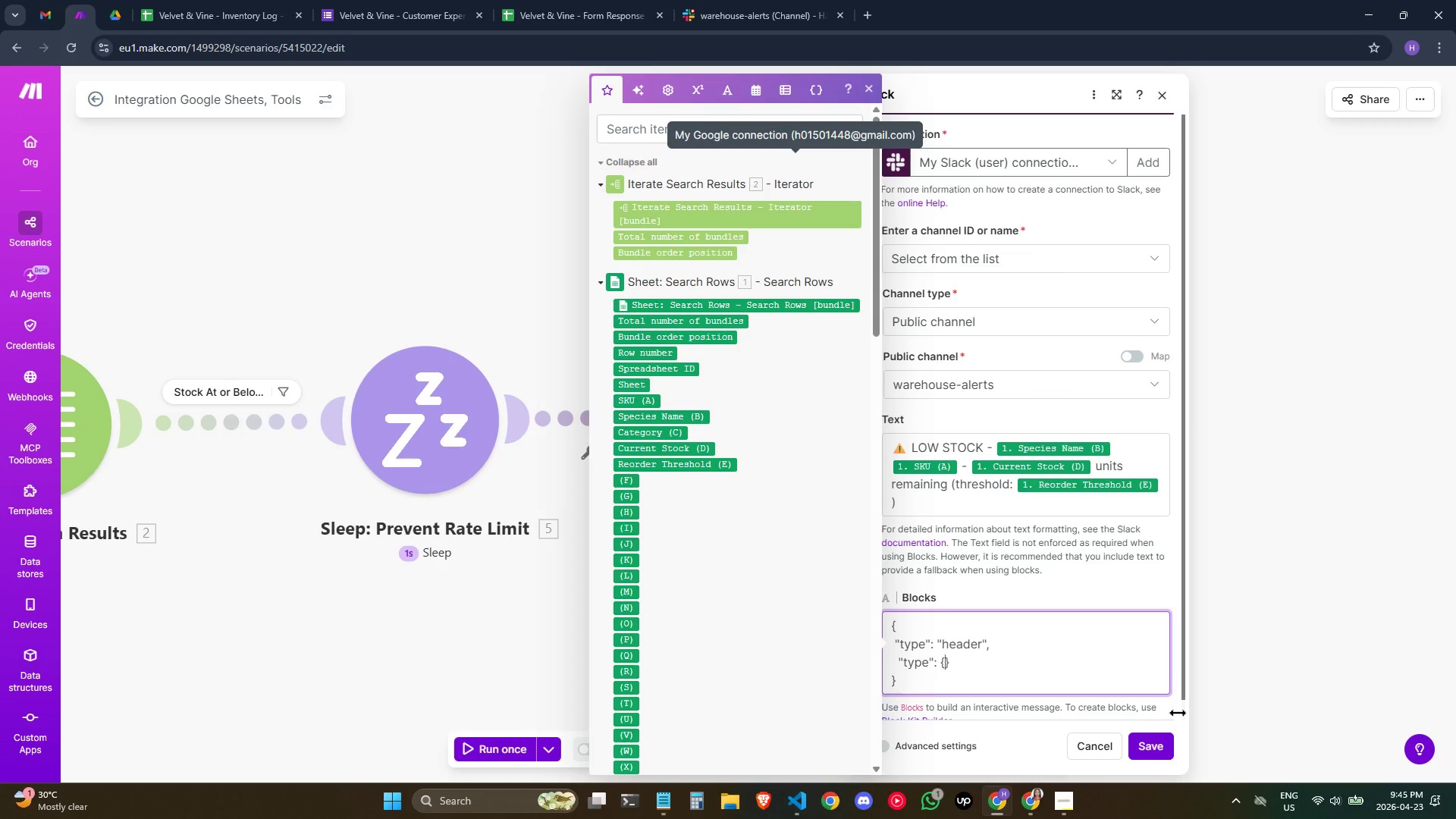 
key(ArrowLeft)
 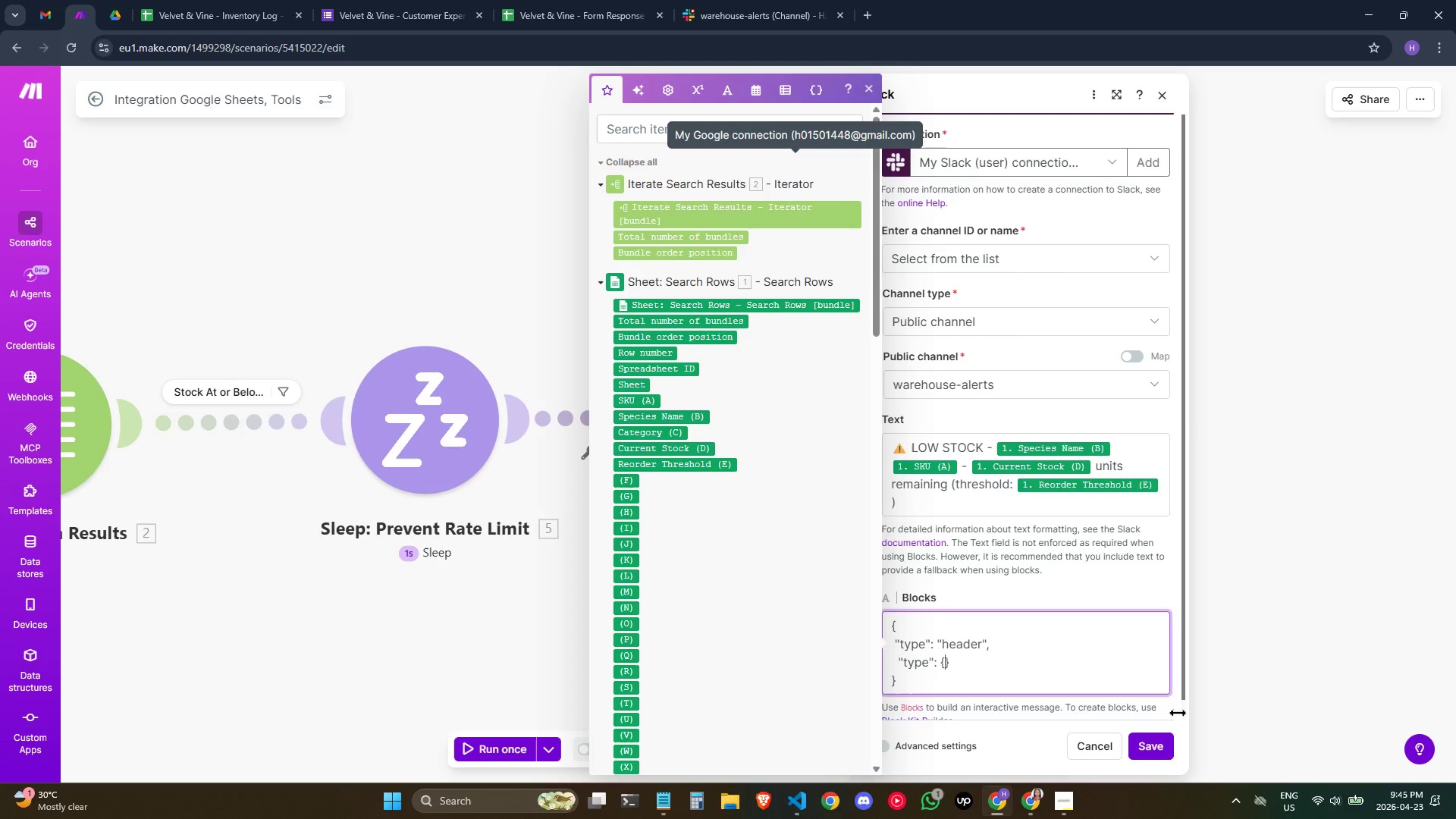 
key(Enter)
 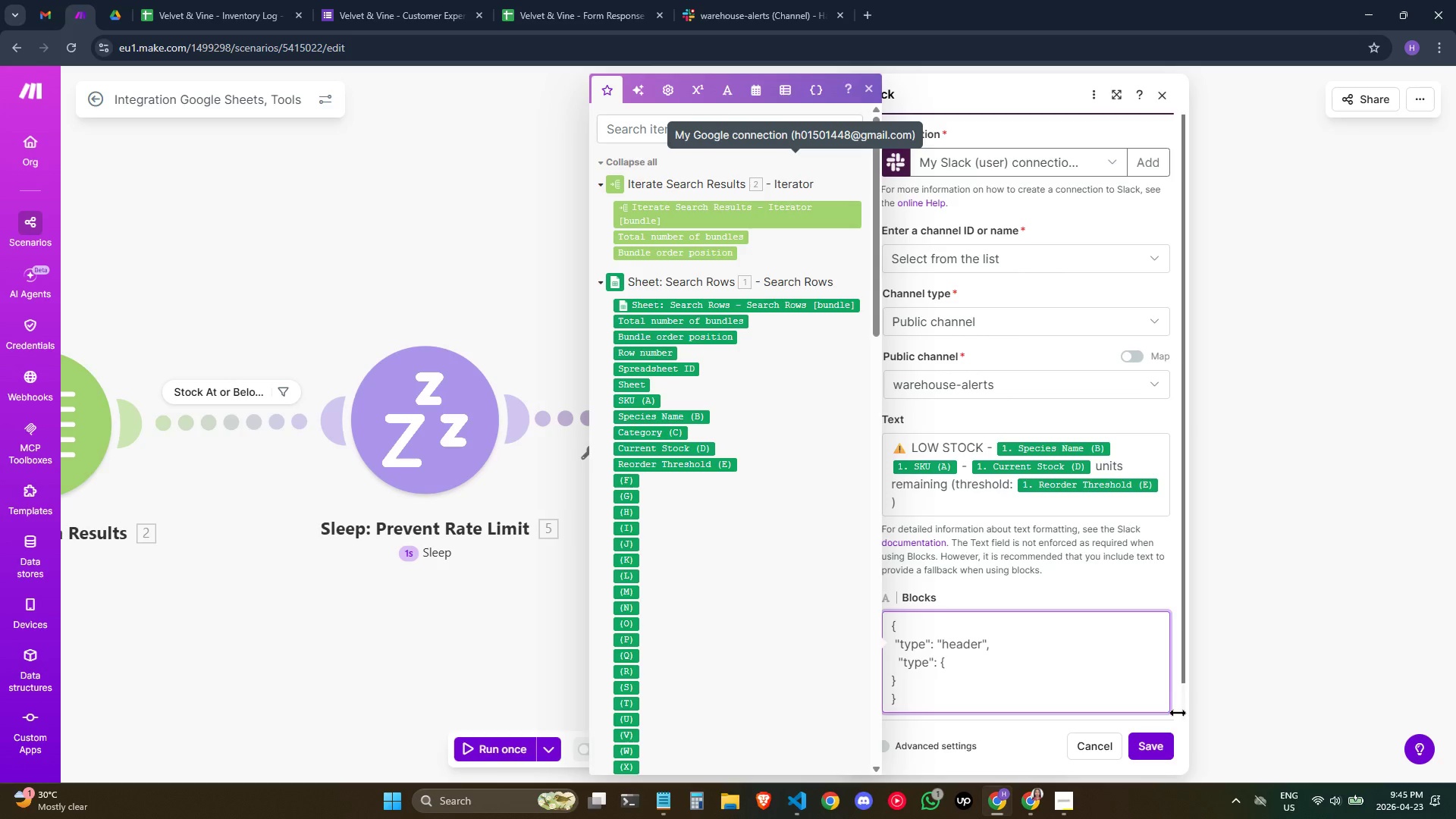 
key(Tab)
 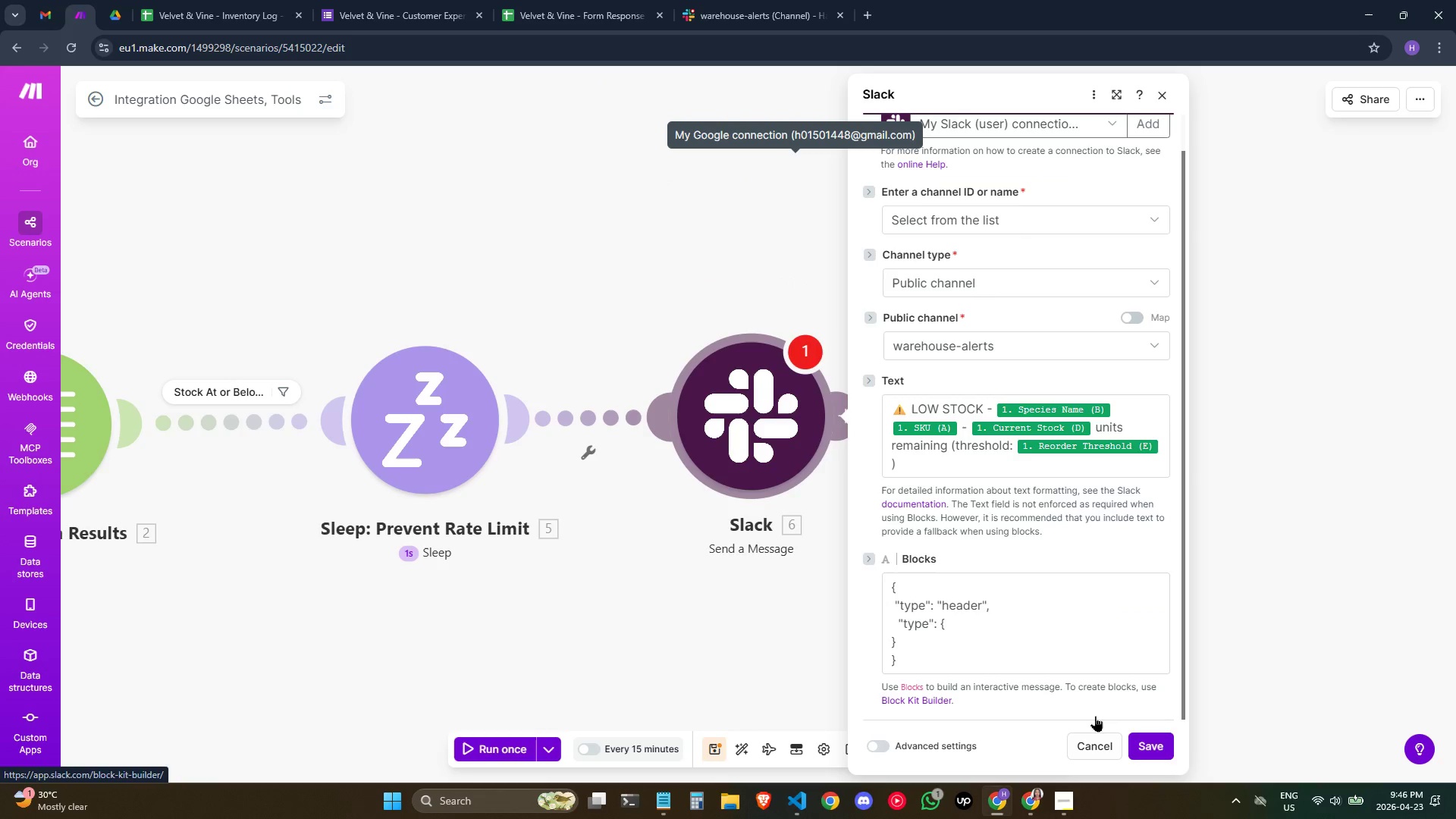 
left_click([1003, 658])
 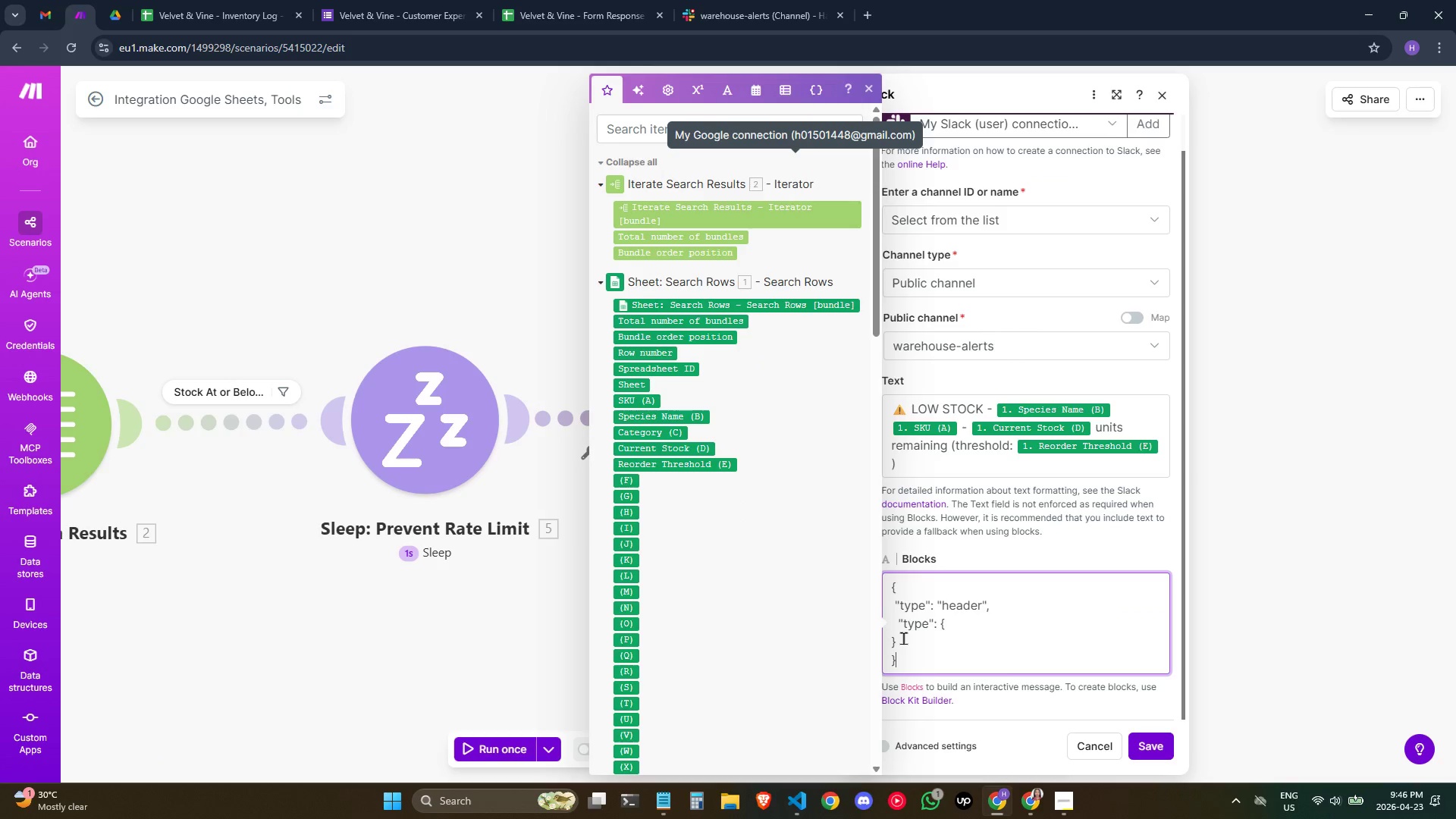 
wait(5.78)
 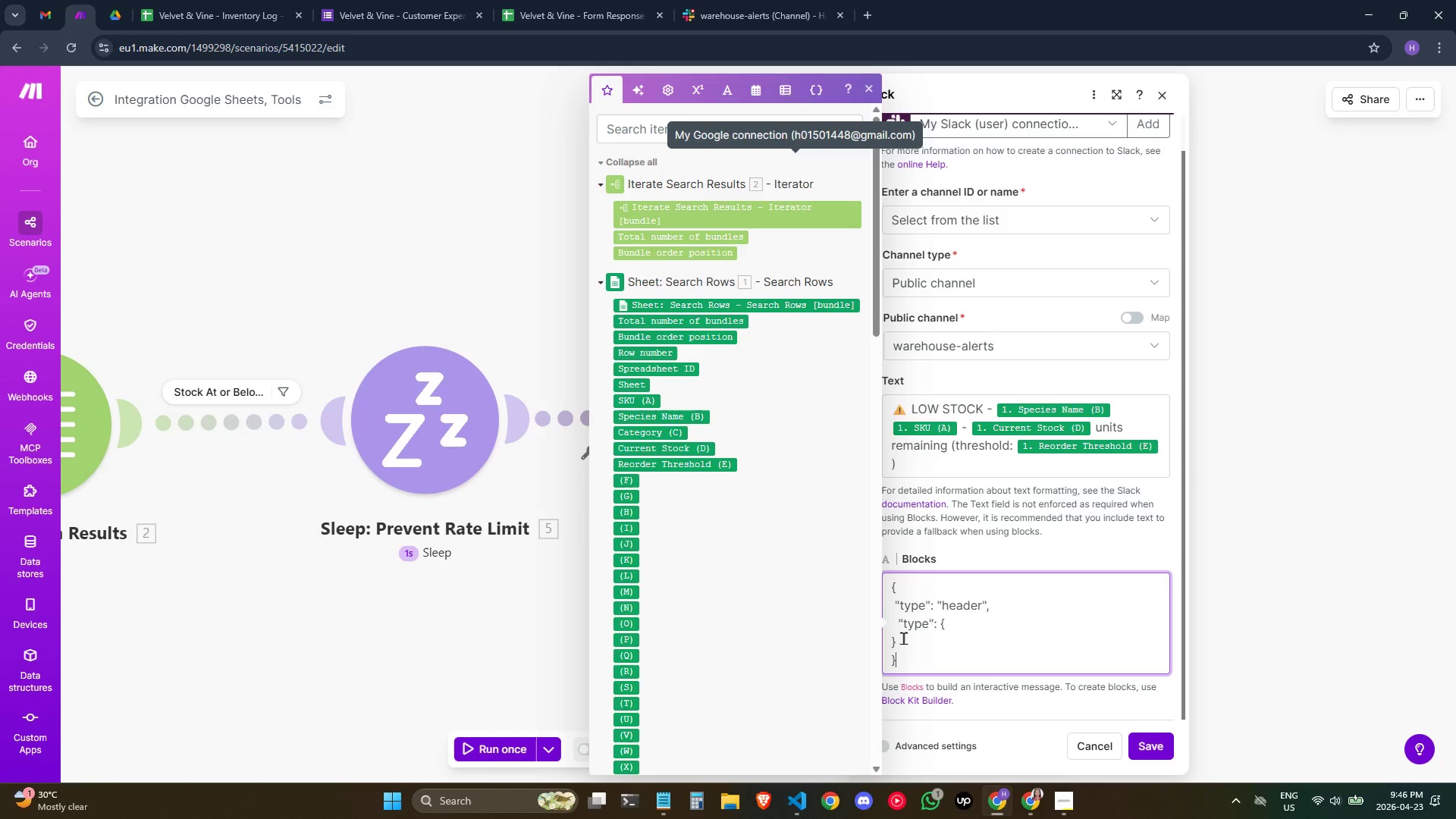 
key(ArrowUp)
 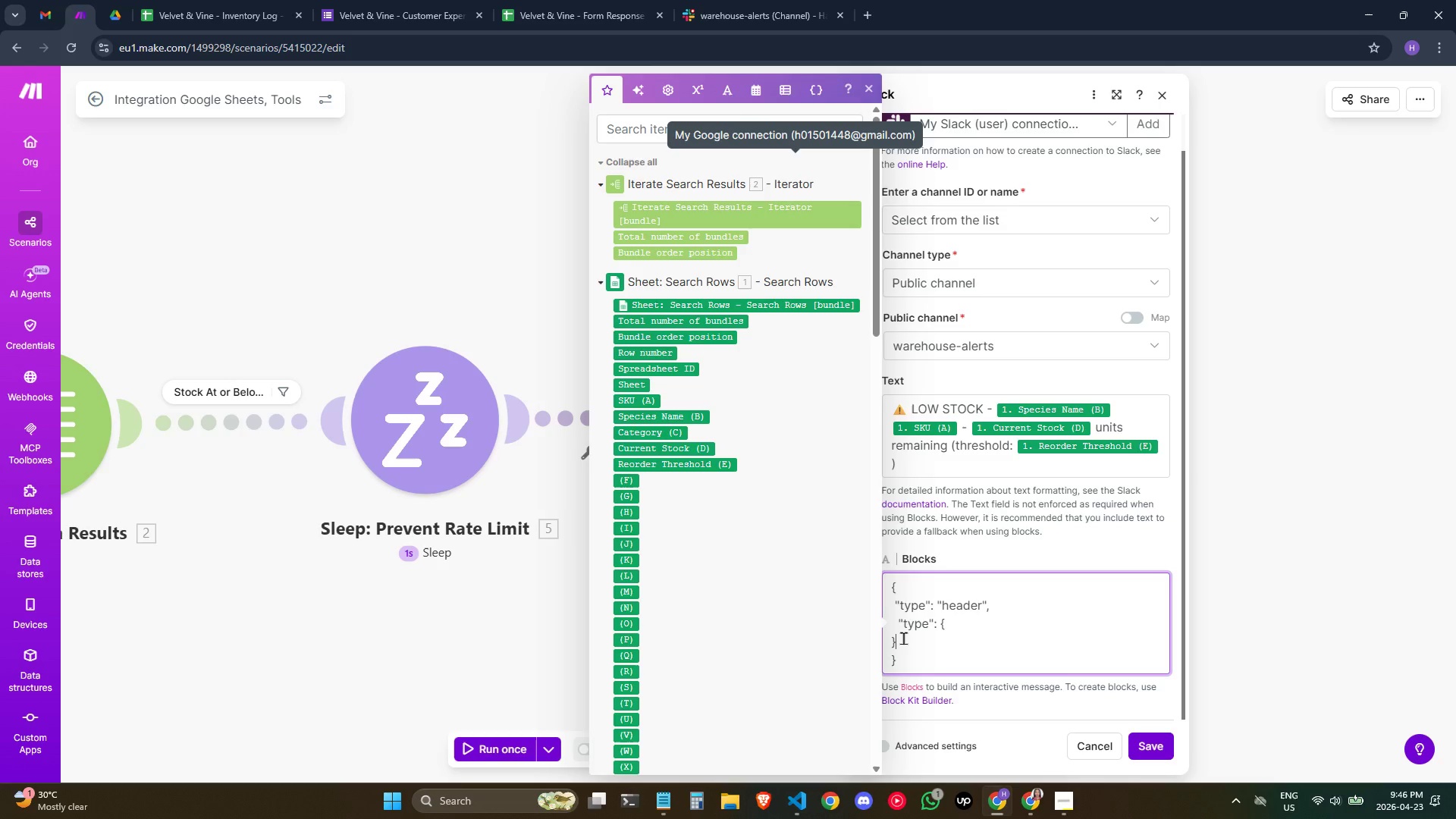 
key(ArrowLeft)
 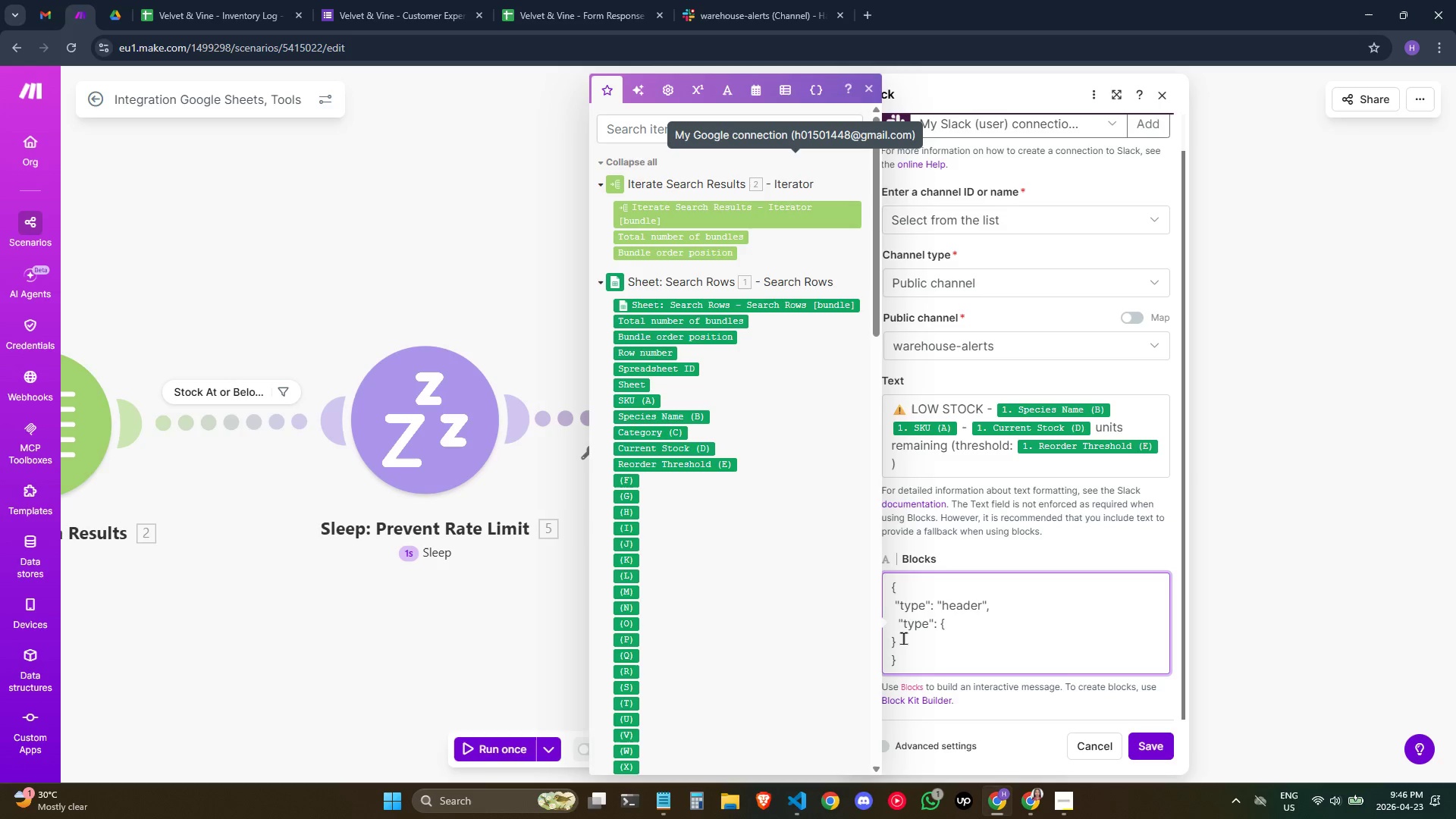 
key(Space)
 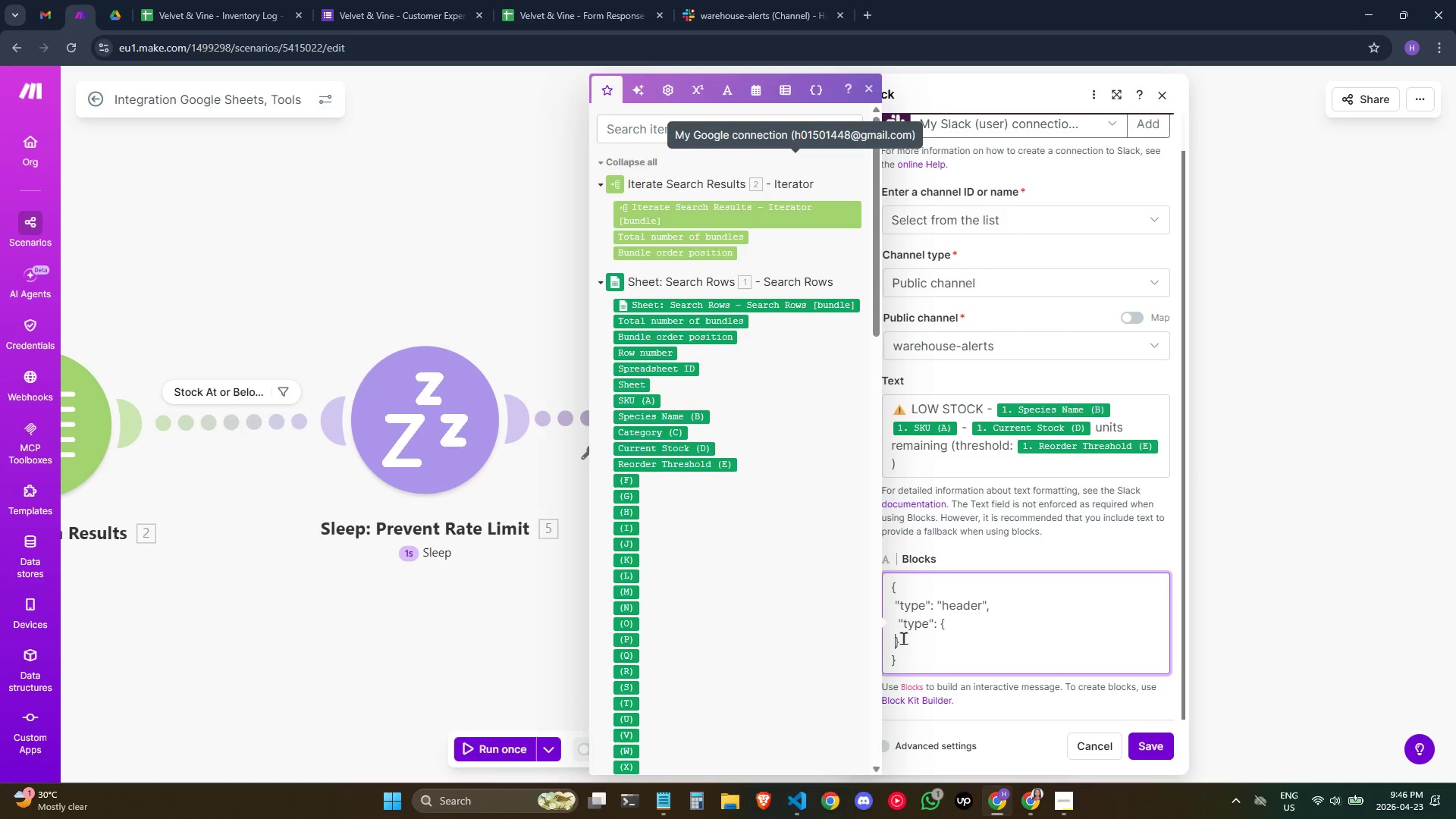 
key(Space)
 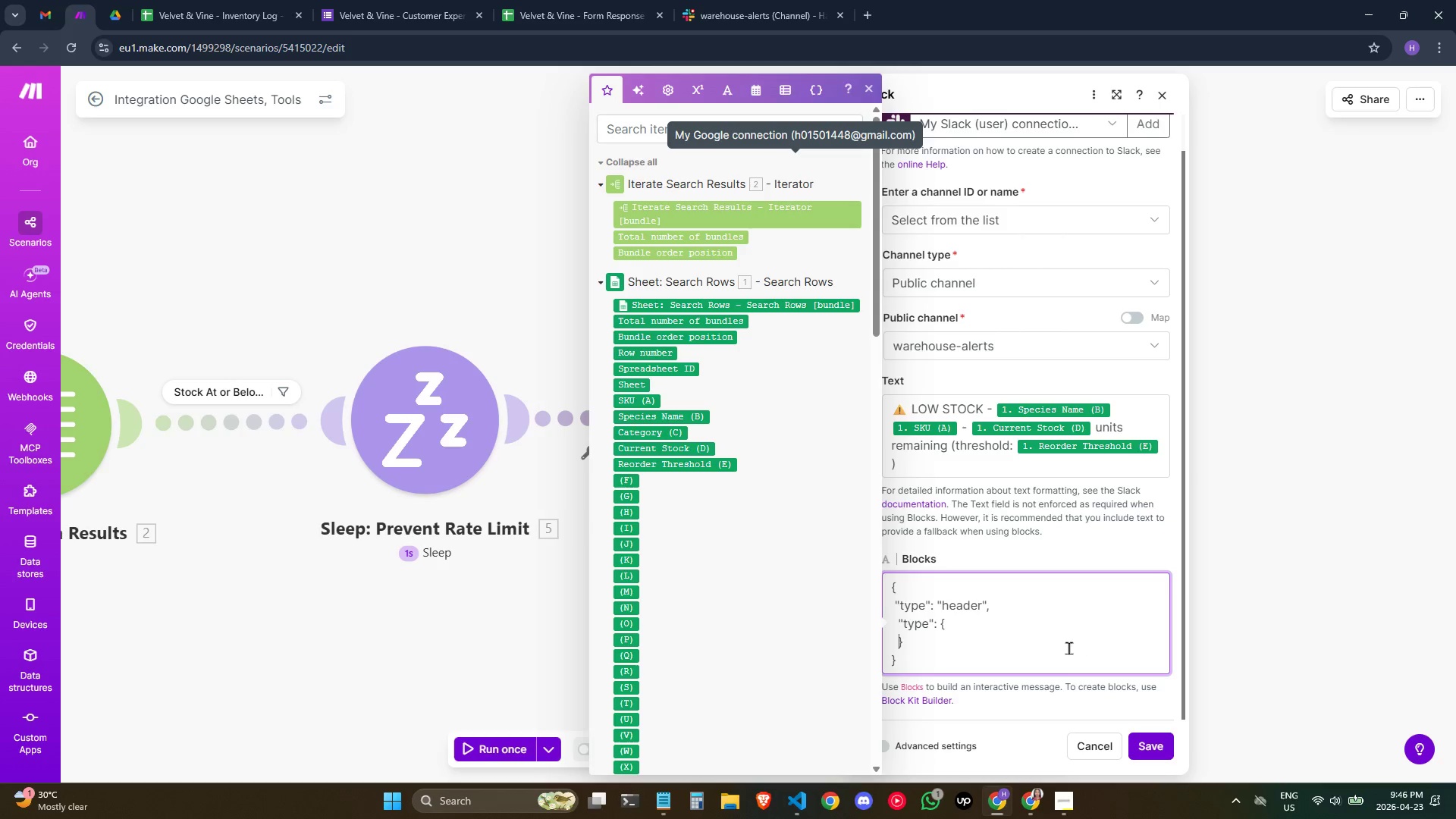 
left_click([990, 627])
 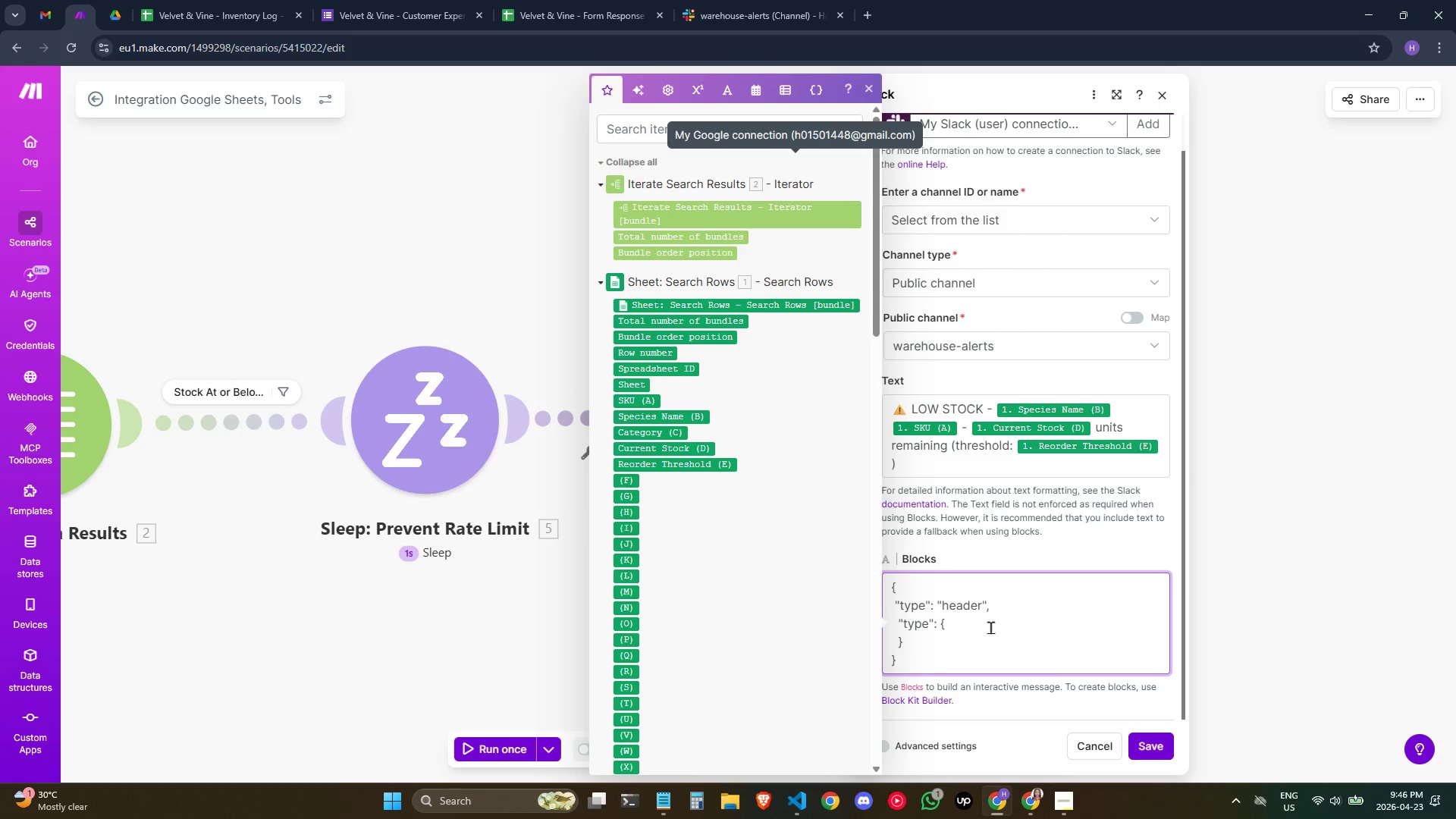 
wait(5.23)
 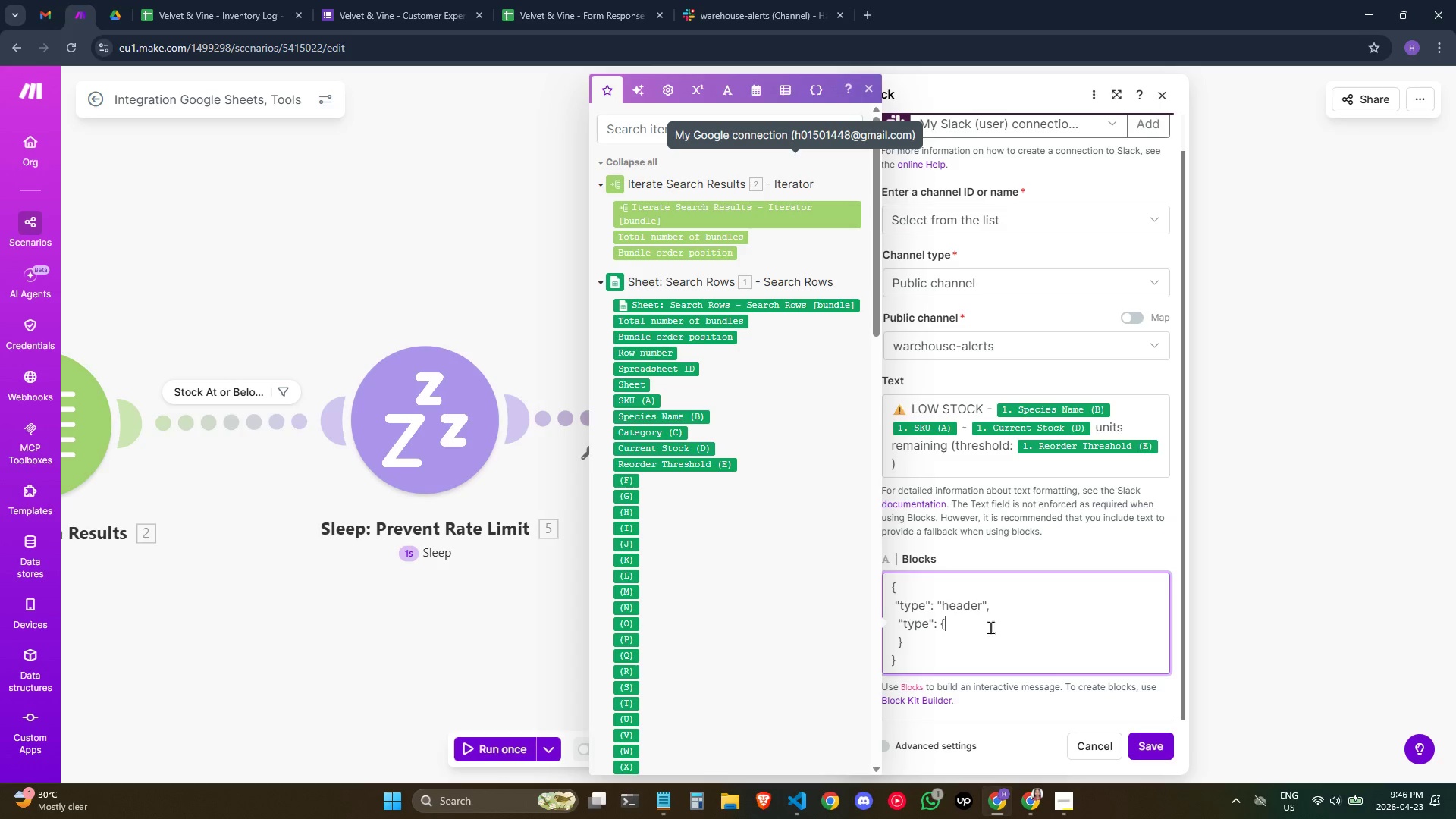 
double_click([912, 621])
 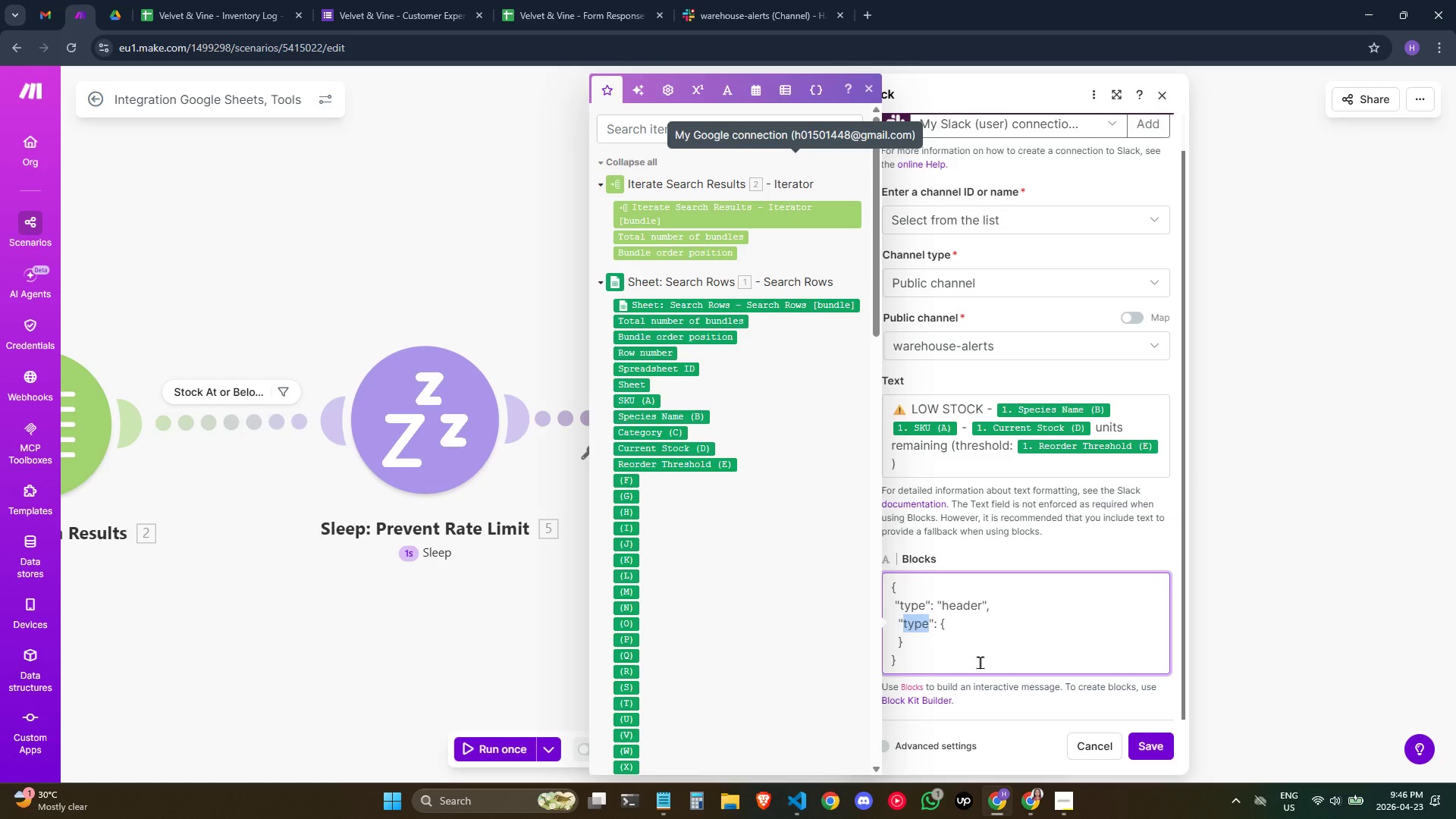 
type(text)
 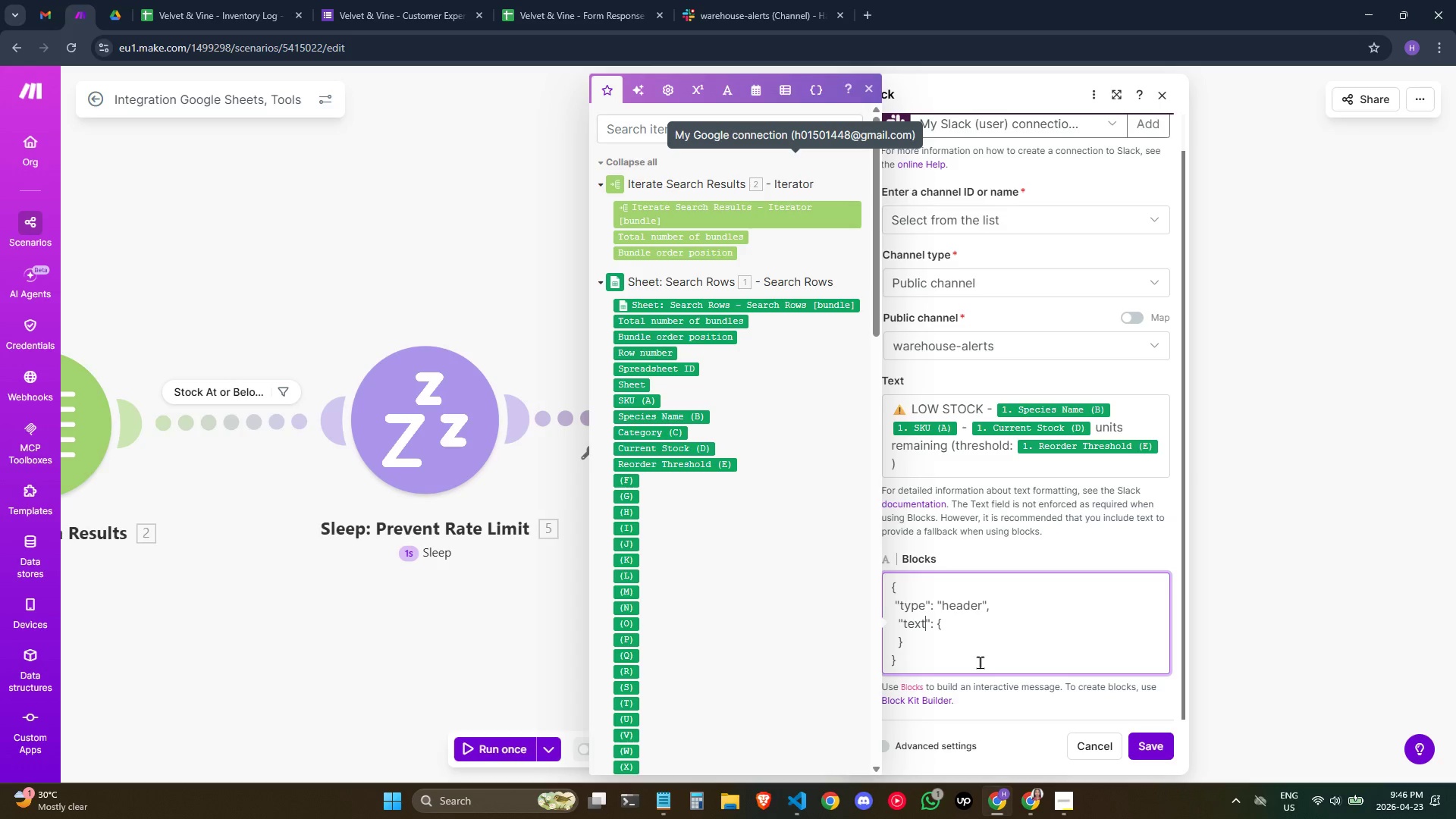 
wait(13.84)
 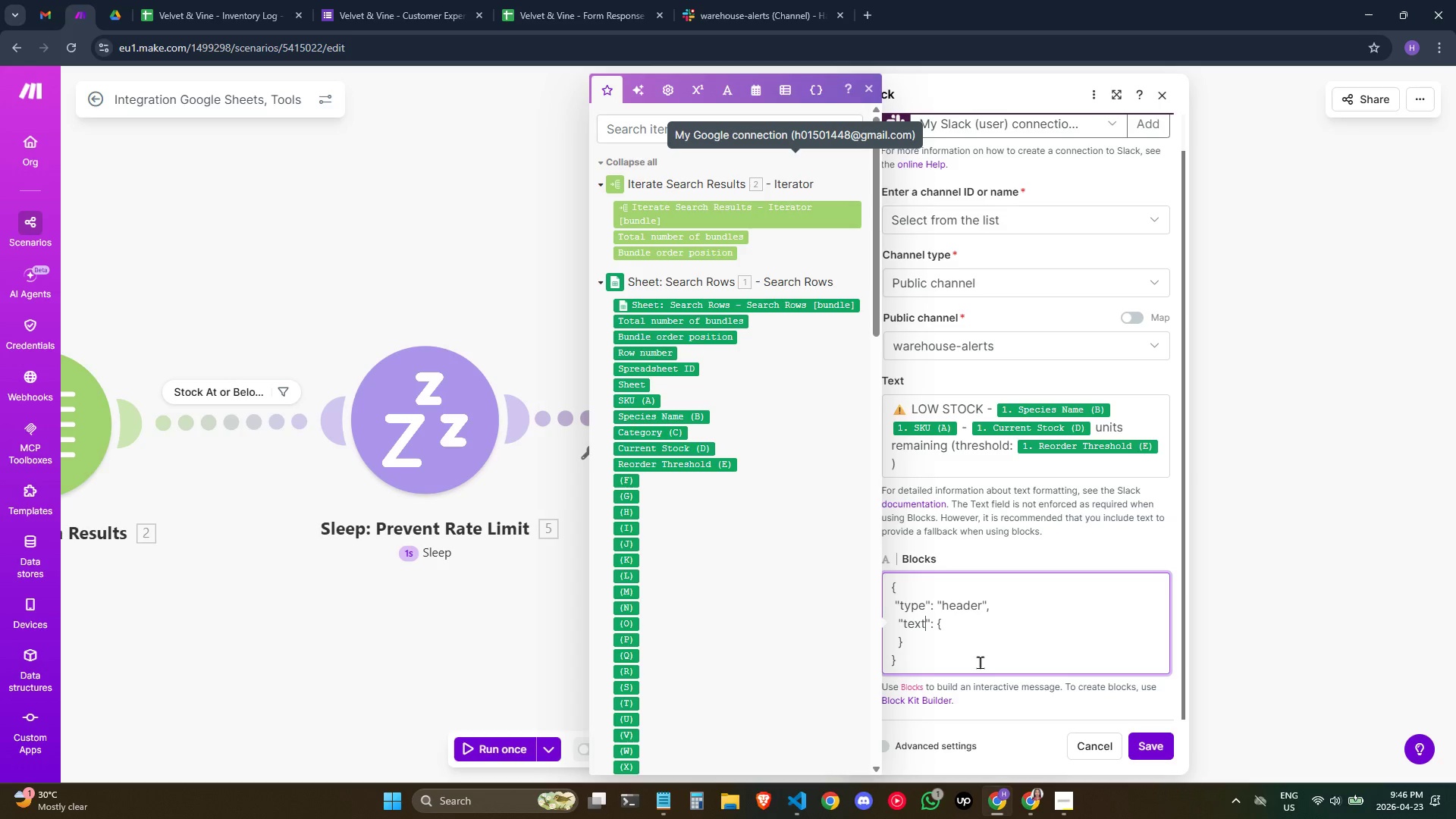 
key(ArrowRight)
 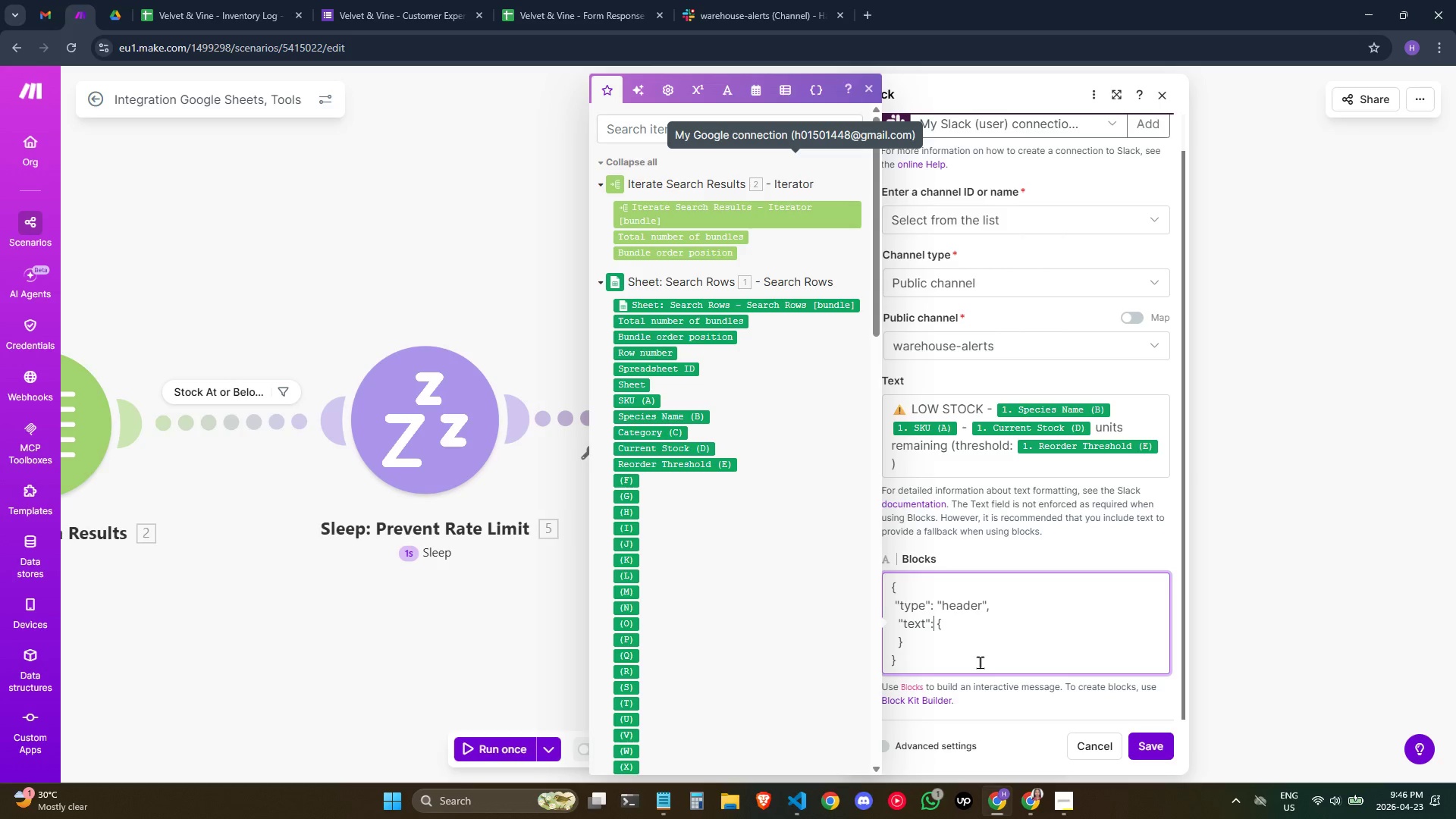 
key(ArrowRight)
 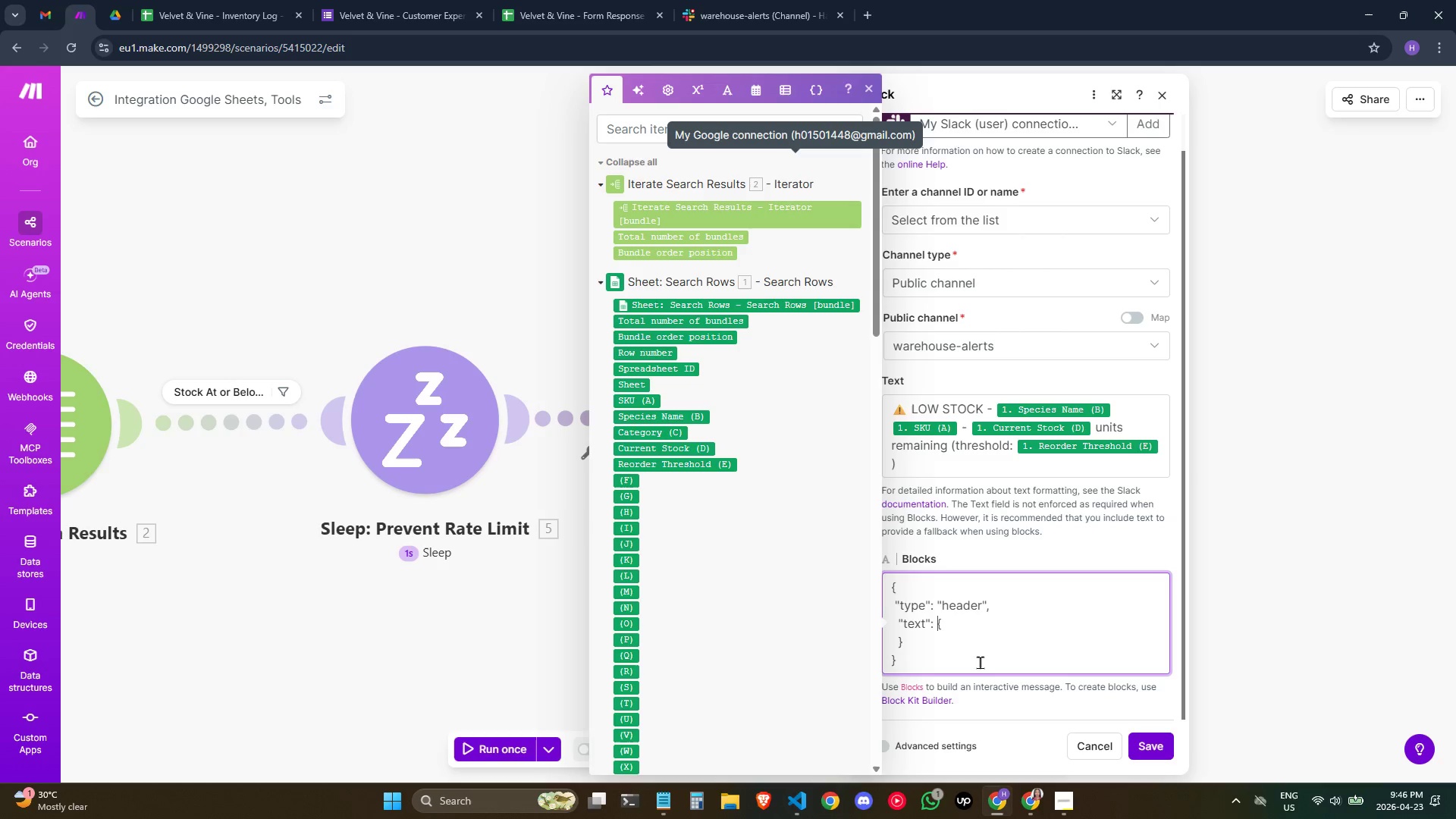 
key(ArrowRight)
 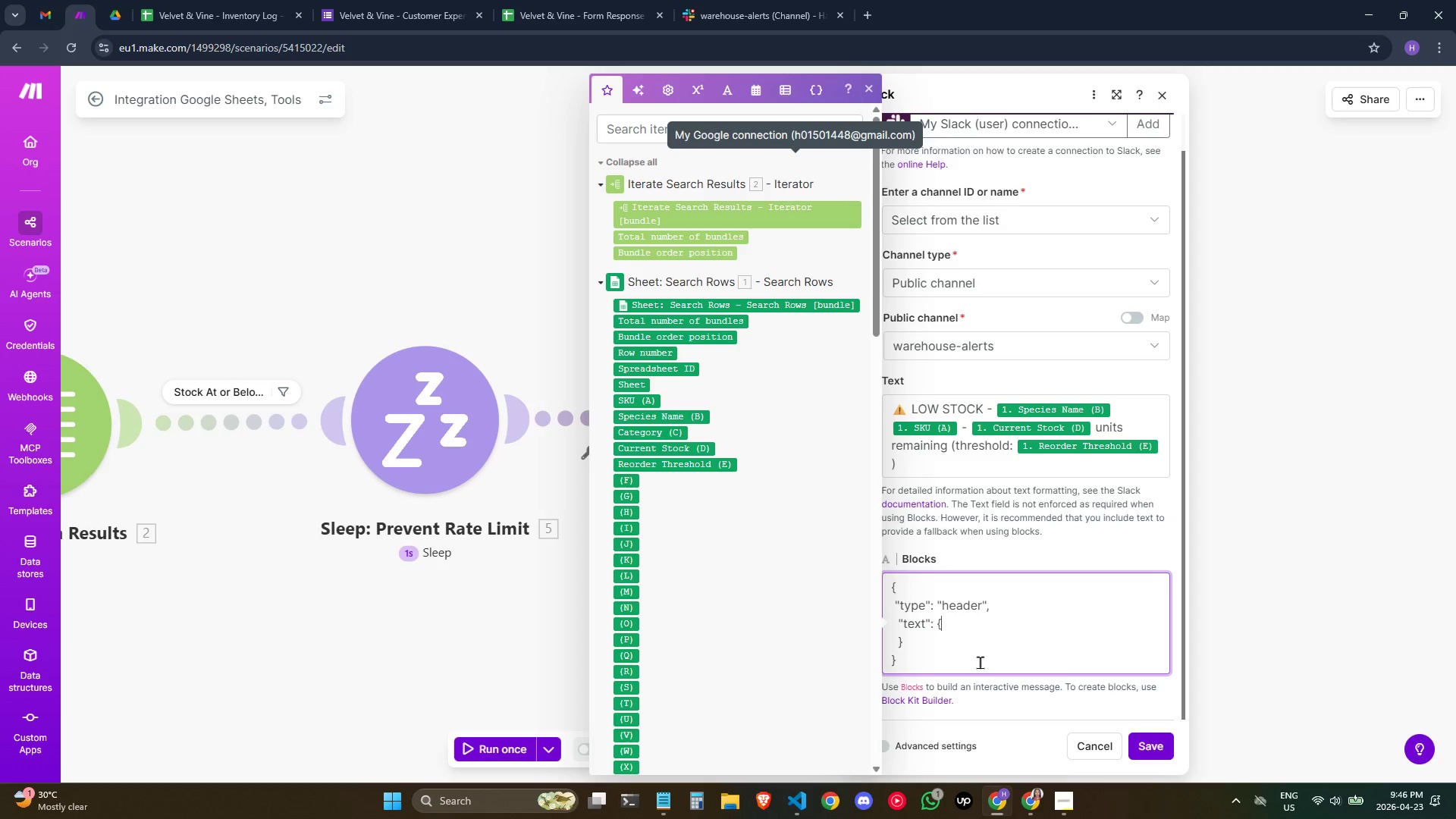 
key(ArrowRight)
 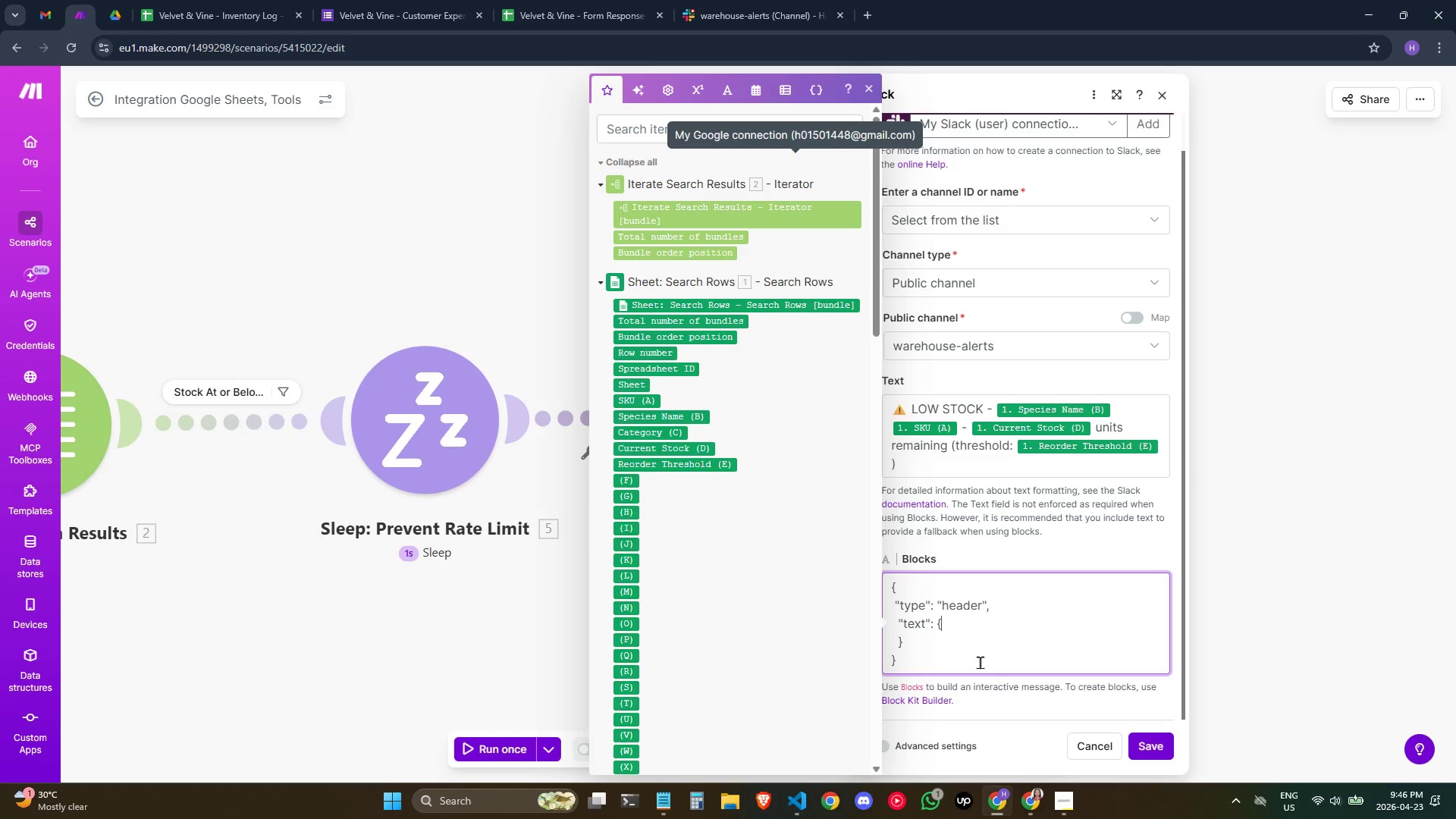 
key(Enter)
 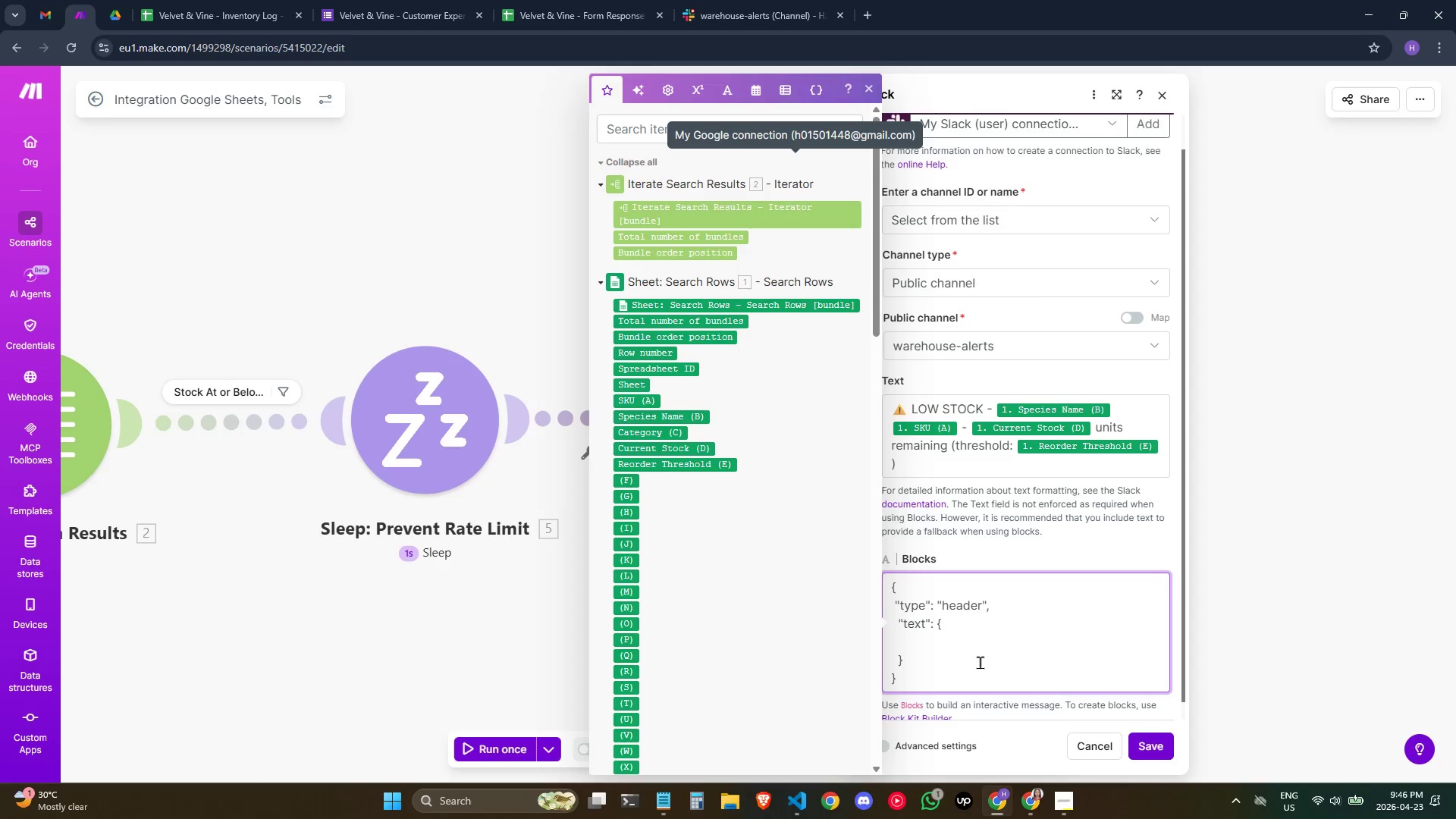 
wait(6.47)
 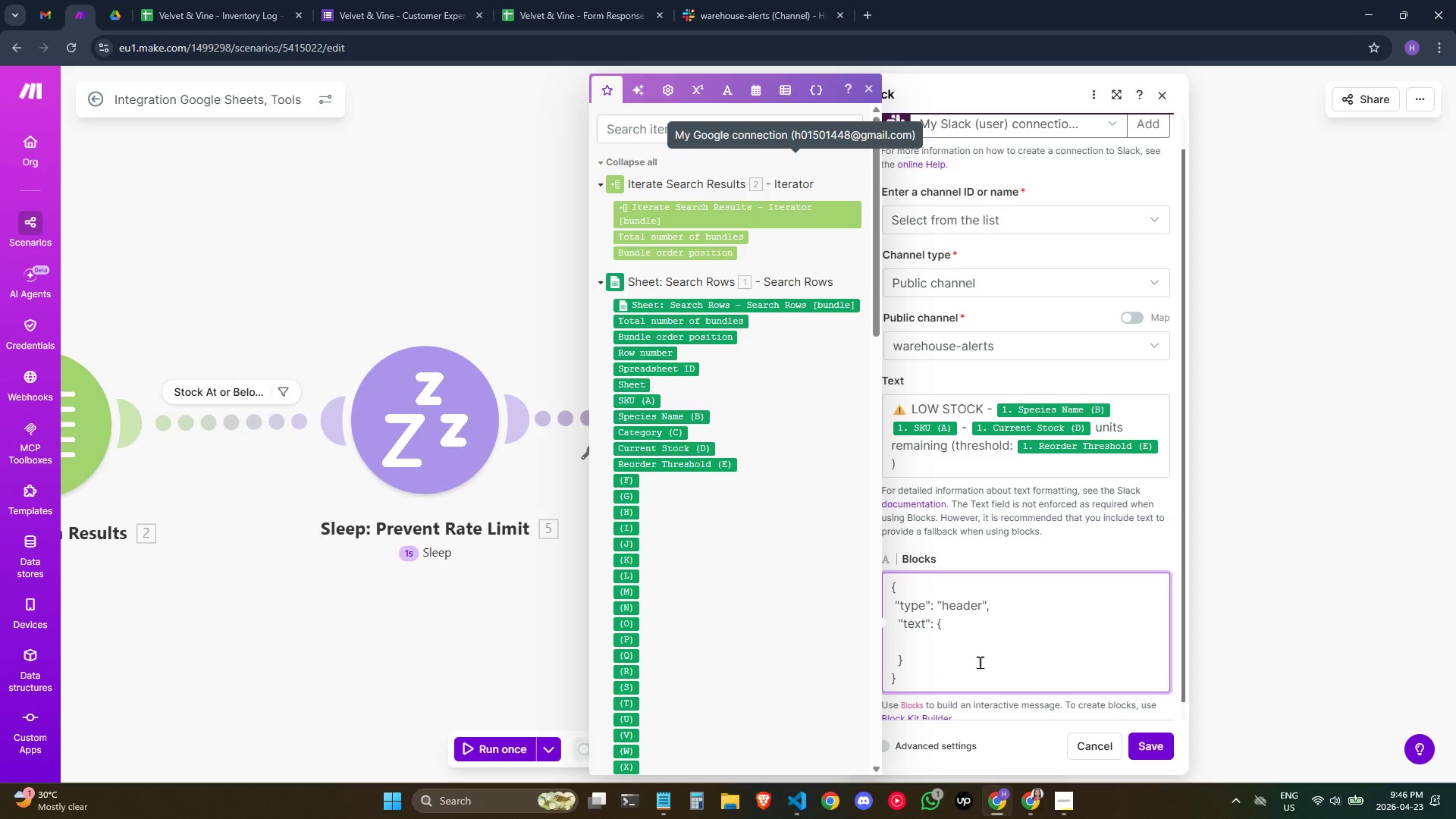 
type(    "type": "plain-text",)
 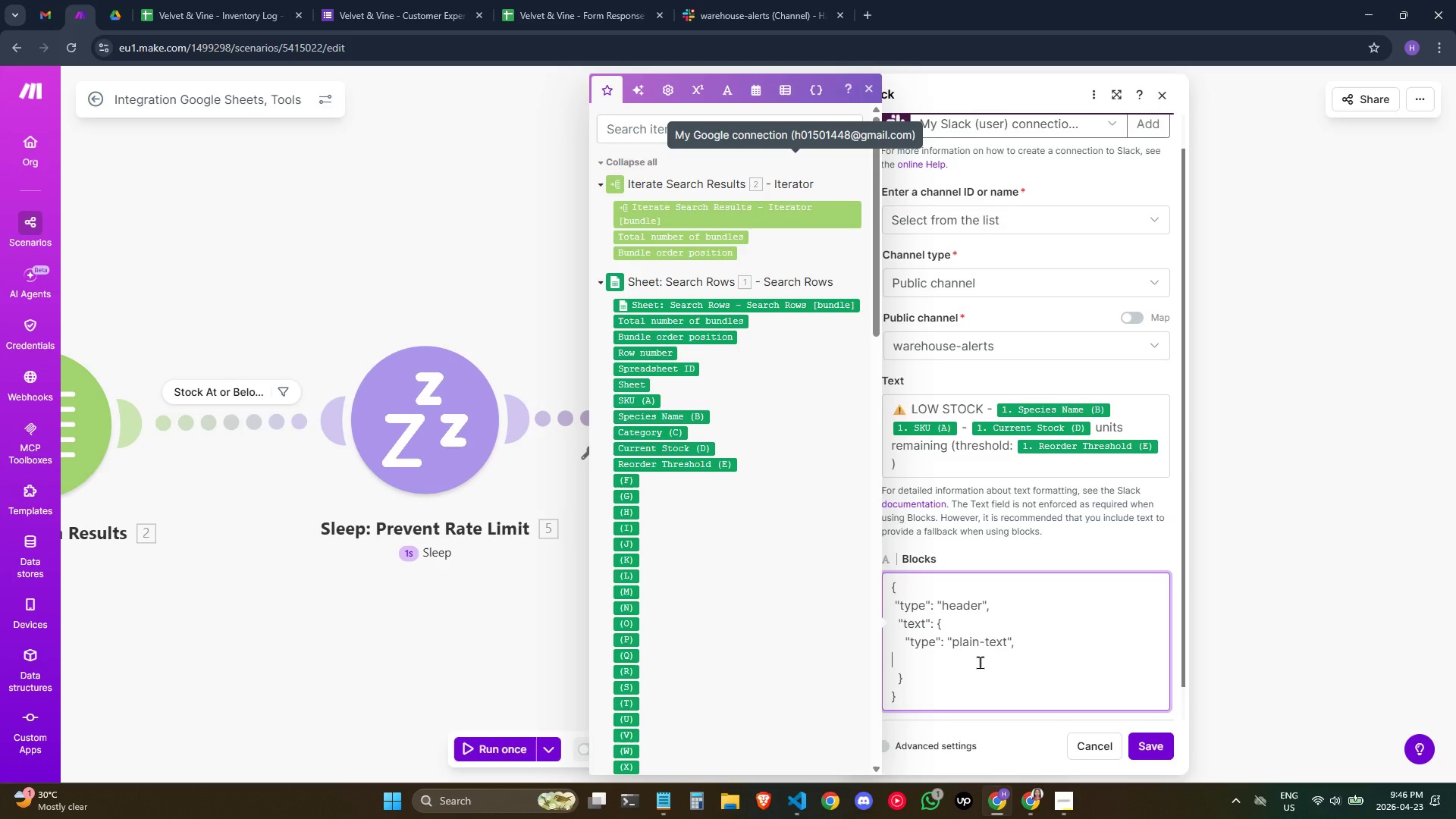 
 